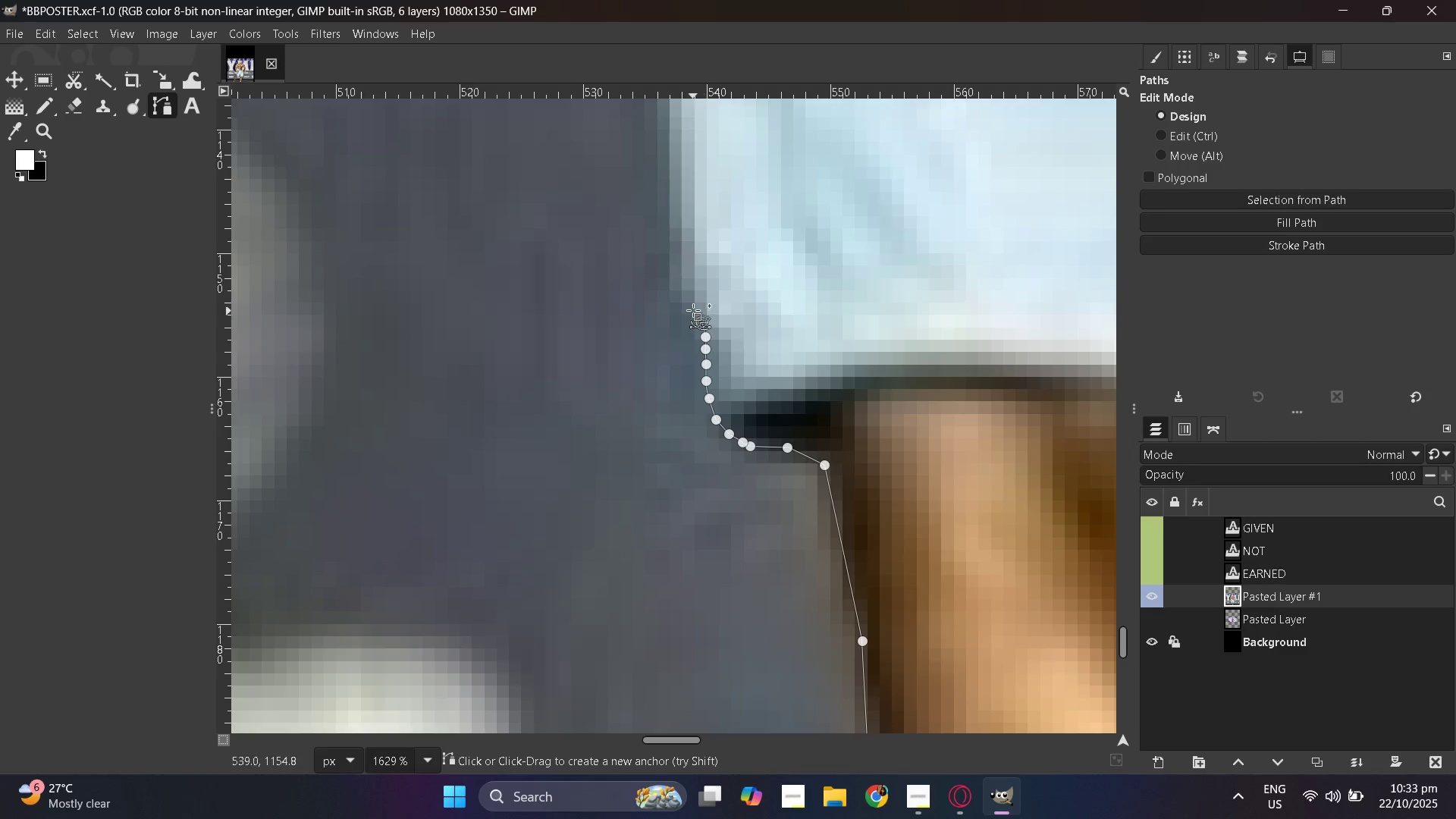 
left_click_drag(start_coordinate=[693, 311], to_coordinate=[689, 305])
 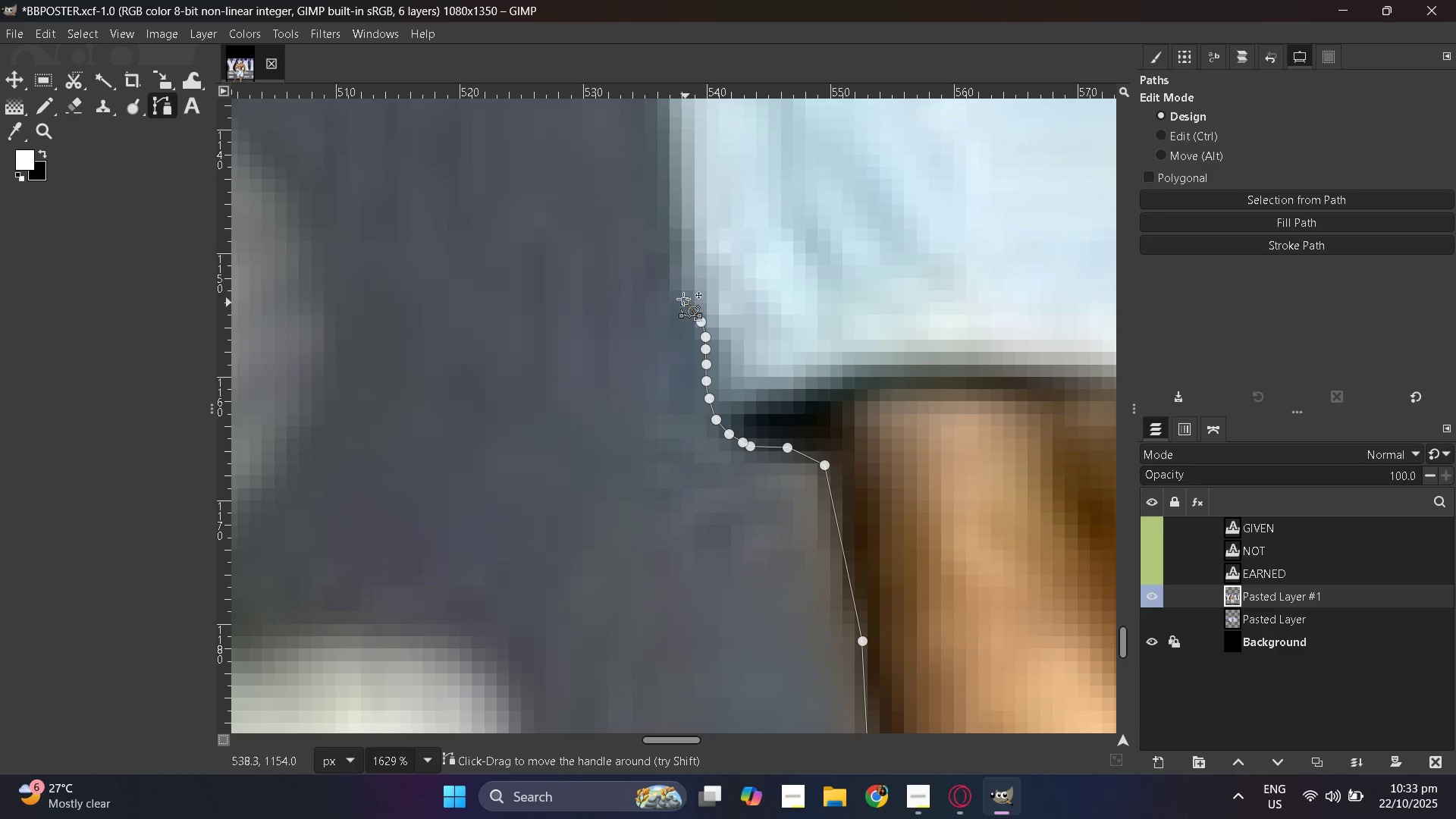 
left_click_drag(start_coordinate=[686, 303], to_coordinate=[683, 299])
 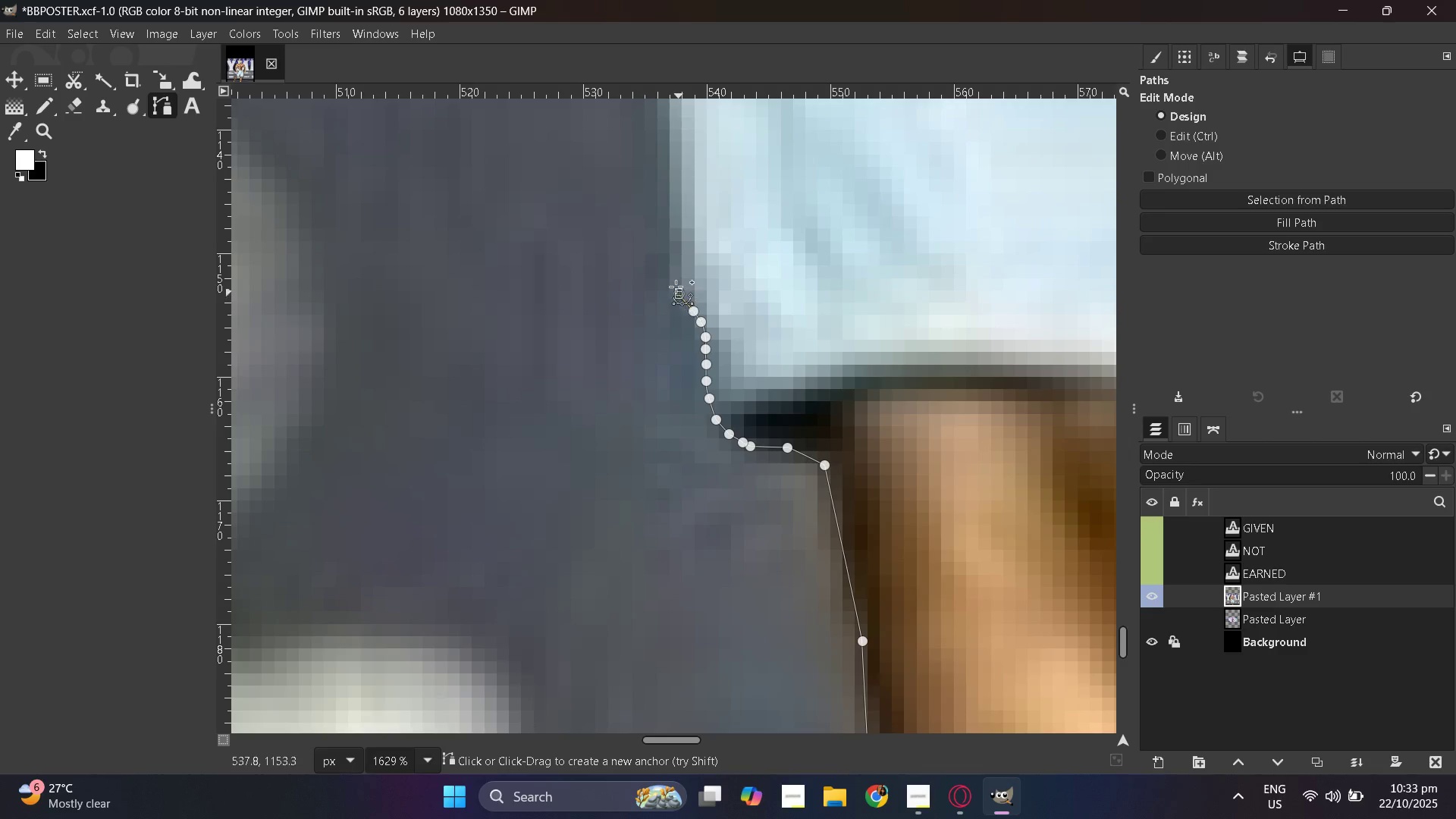 
left_click_drag(start_coordinate=[679, 293], to_coordinate=[676, 287])
 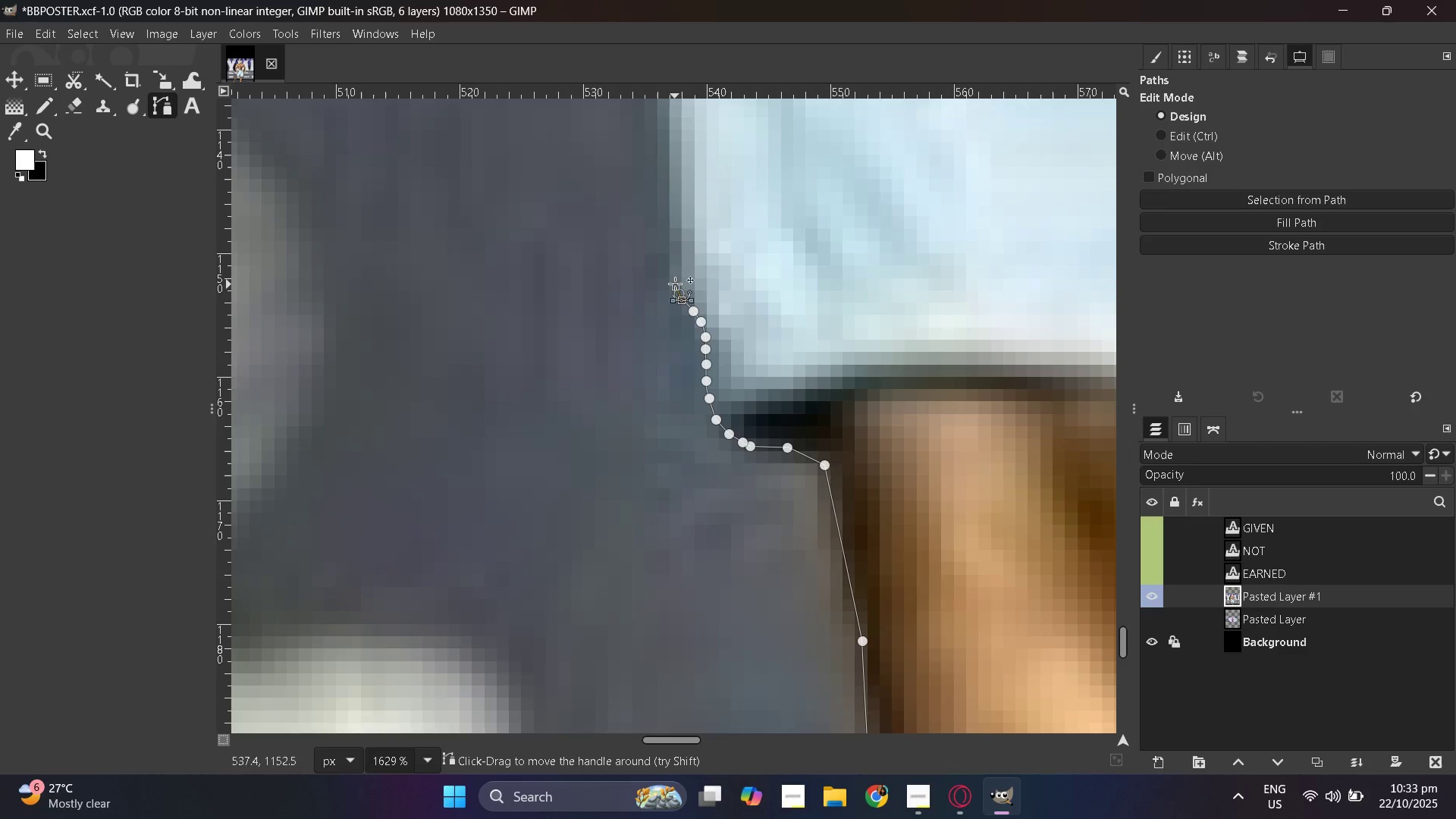 
left_click_drag(start_coordinate=[675, 284], to_coordinate=[674, 281])
 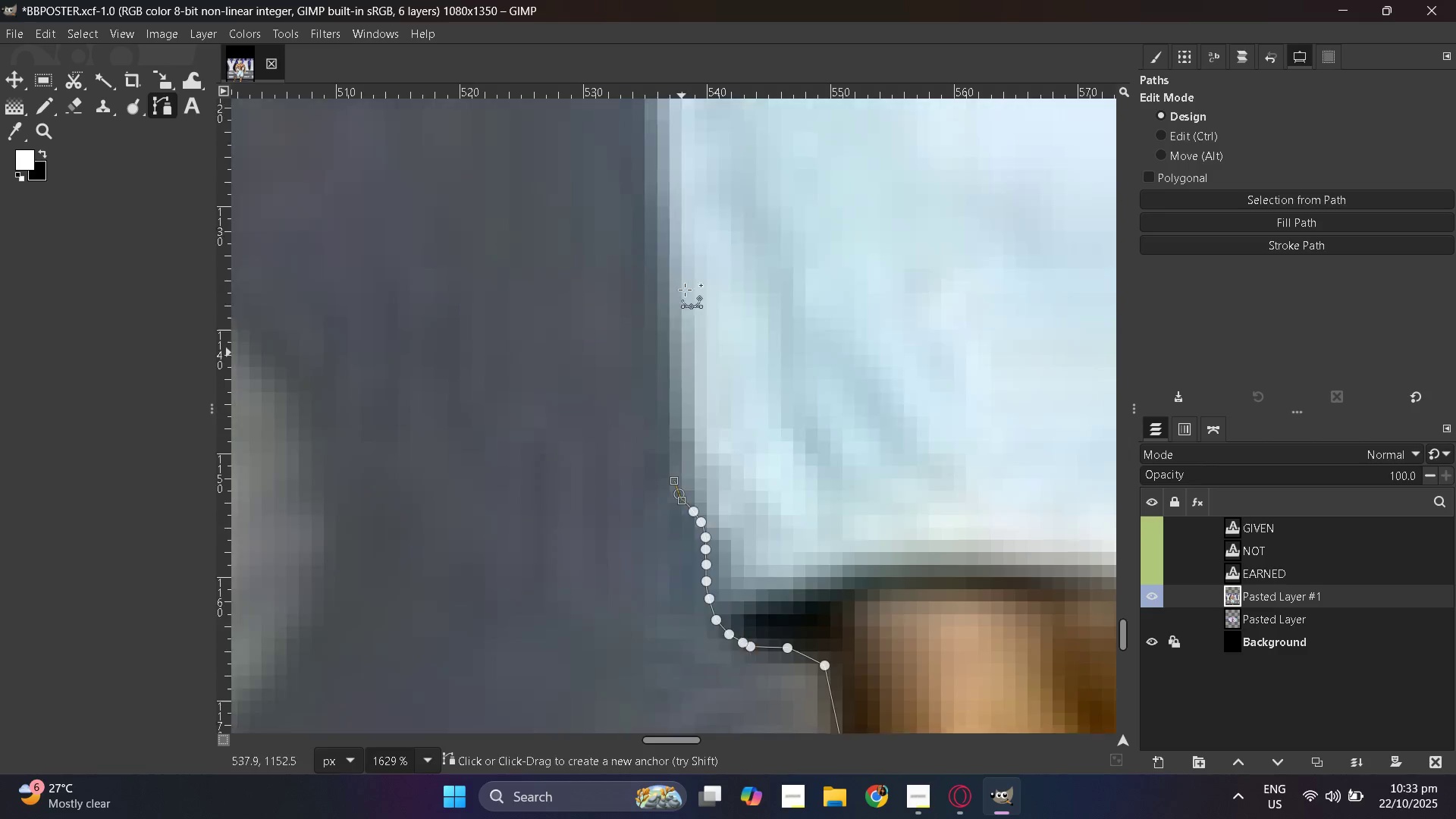 
scroll: coordinate [741, 419], scroll_direction: up, amount: 2.0
 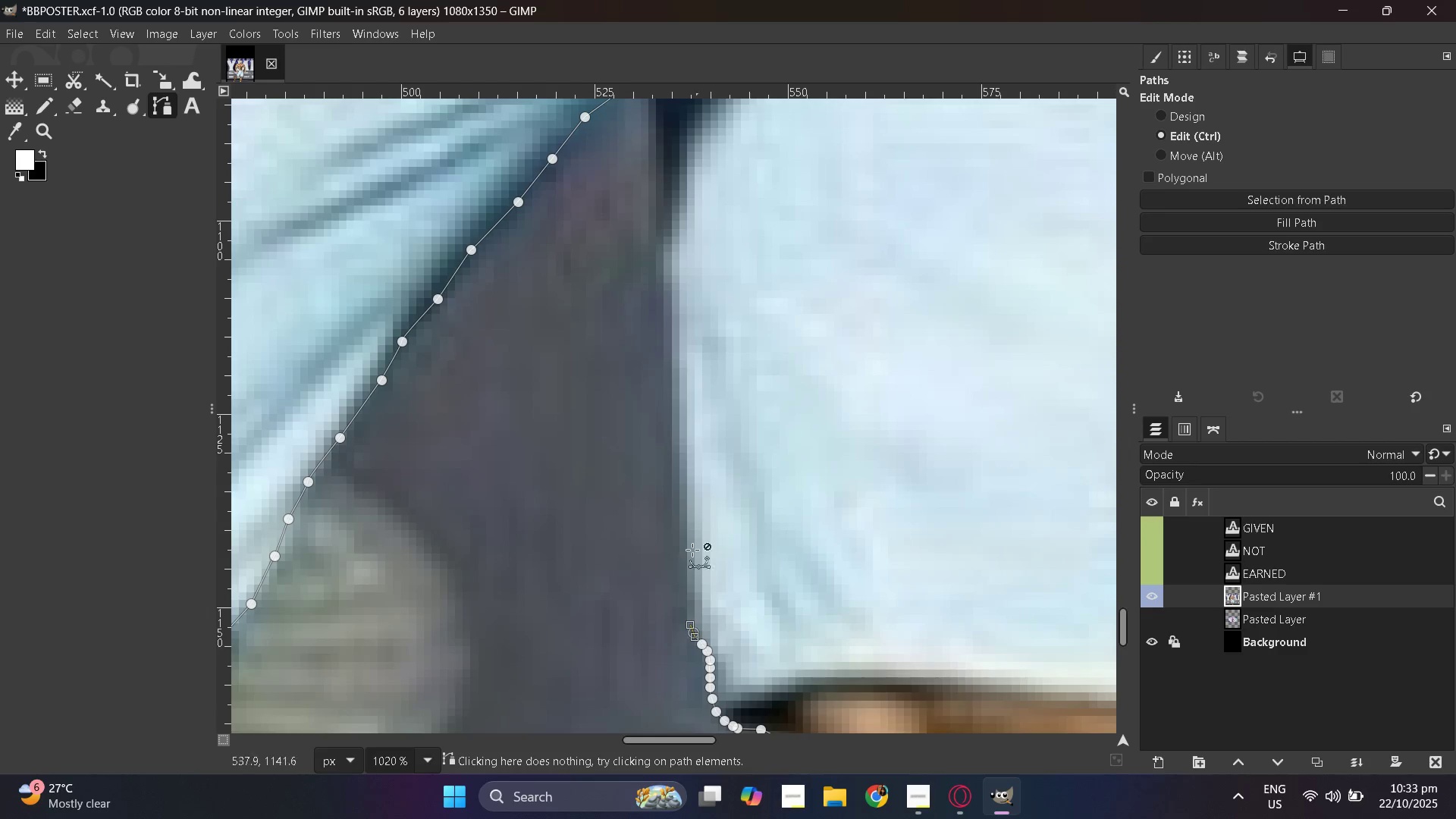 
hold_key(key=ControlLeft, duration=0.95)
 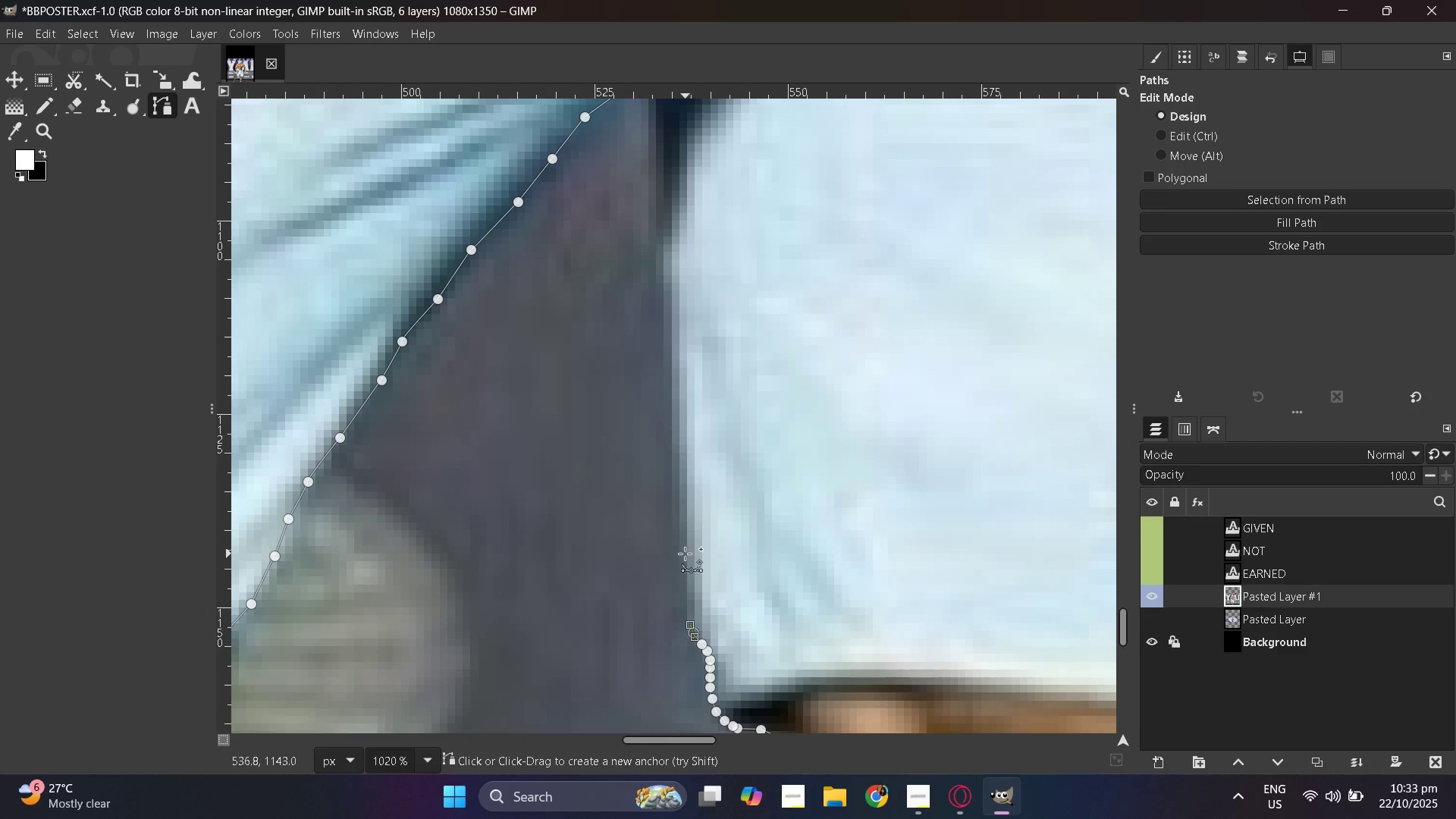 
left_click_drag(start_coordinate=[683, 549], to_coordinate=[683, 544])
 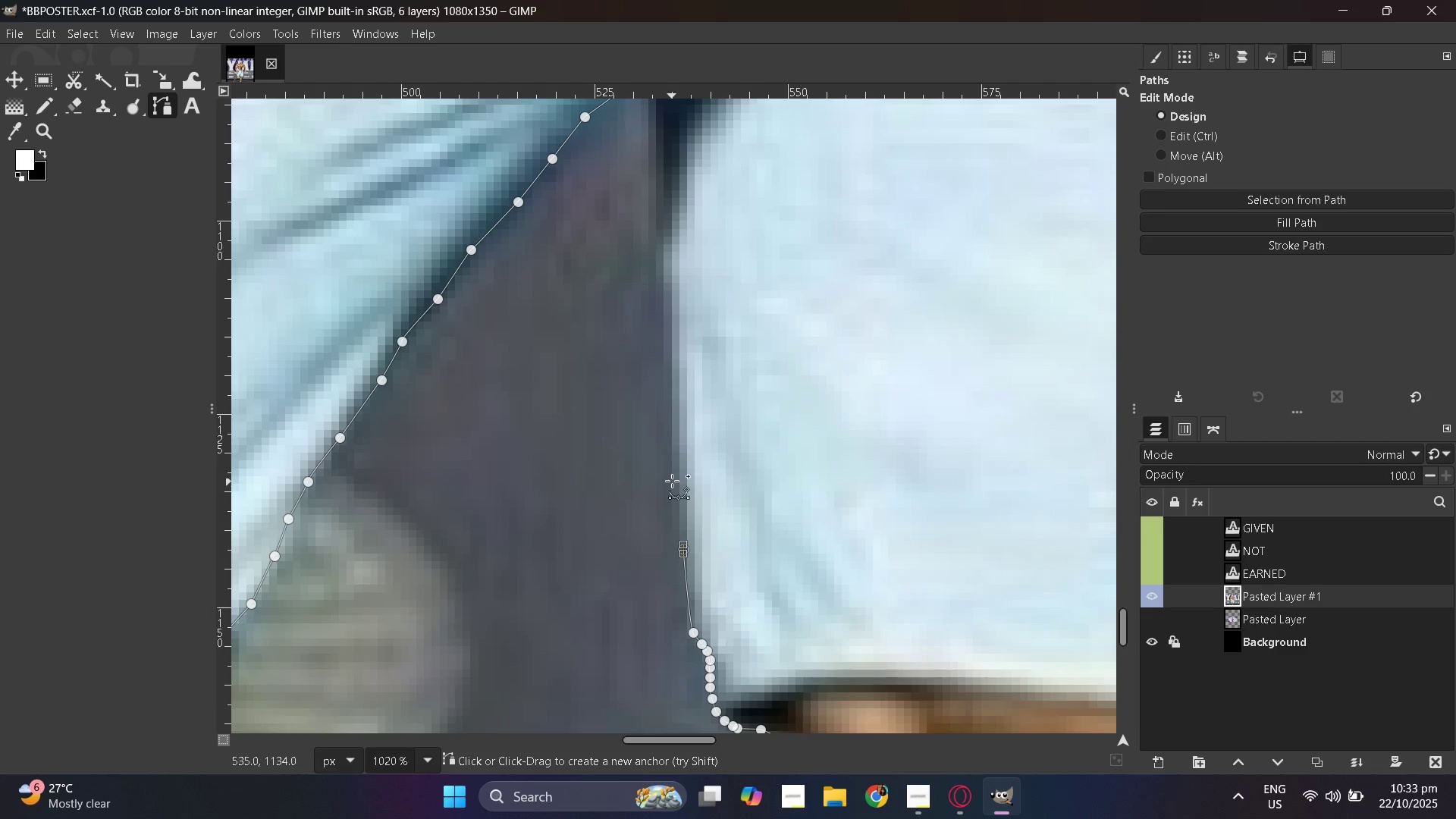 
left_click_drag(start_coordinate=[672, 477], to_coordinate=[672, 473])
 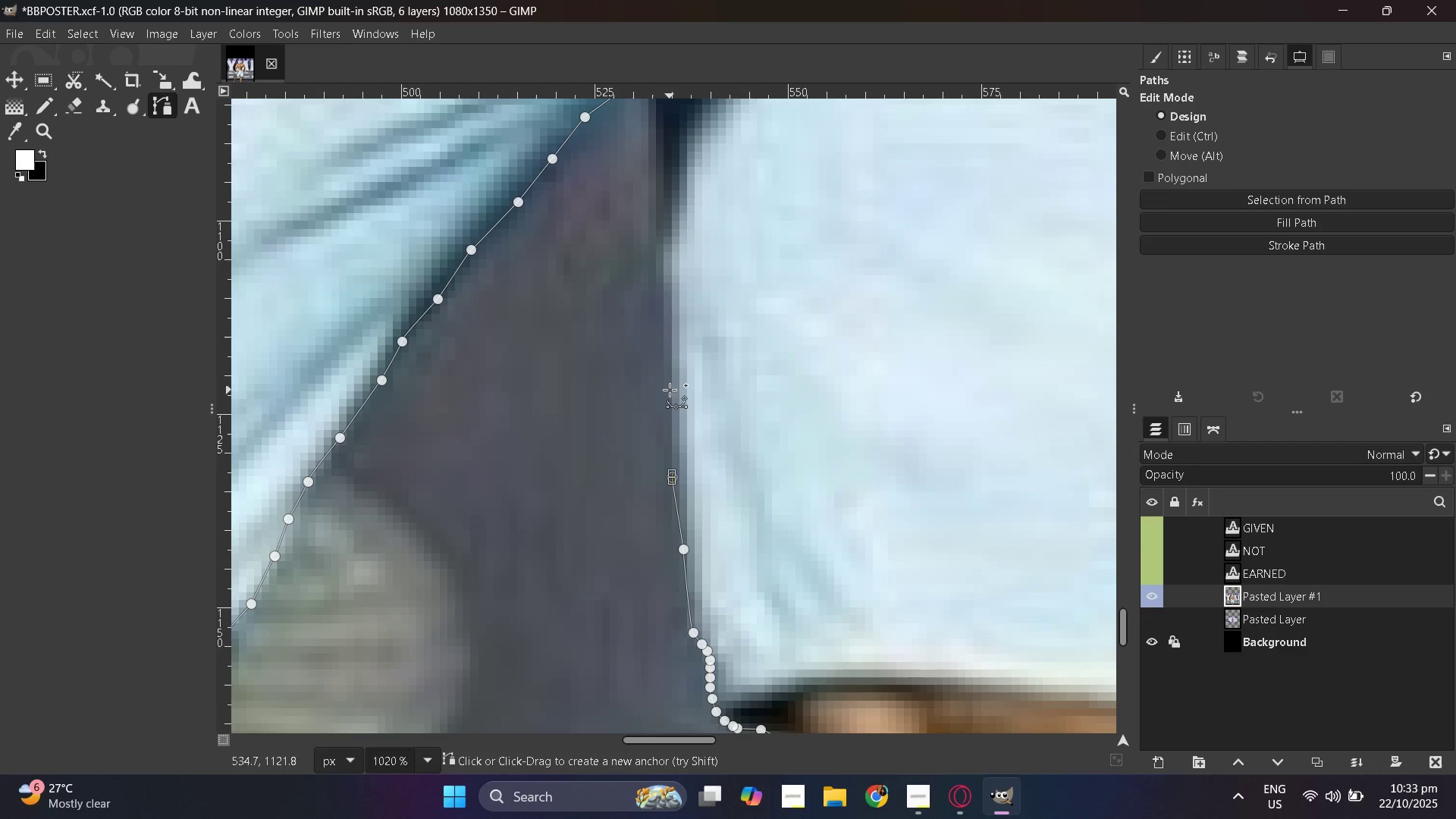 
left_click_drag(start_coordinate=[670, 383], to_coordinate=[670, 372])
 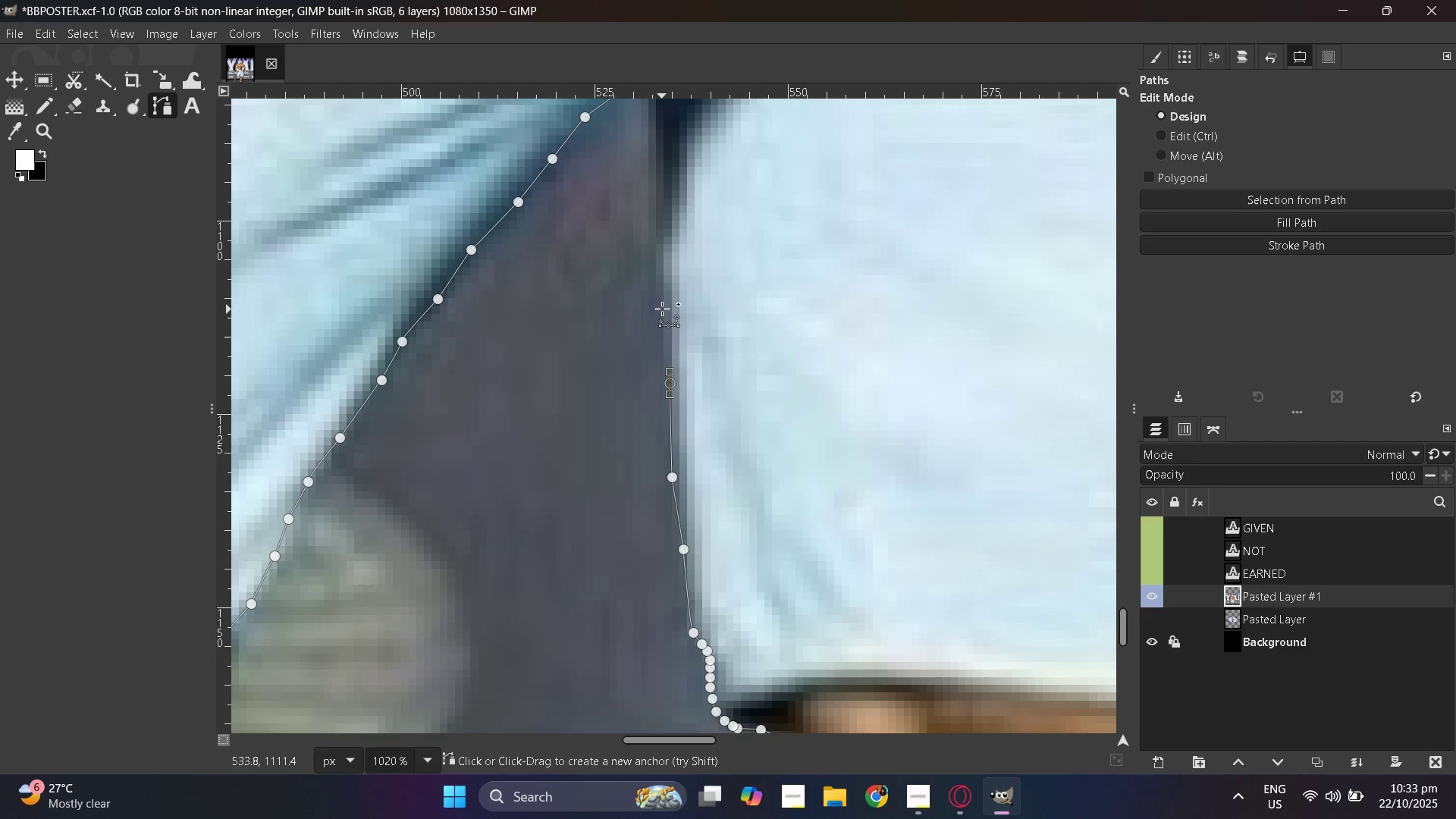 
left_click_drag(start_coordinate=[662, 305], to_coordinate=[662, 295])
 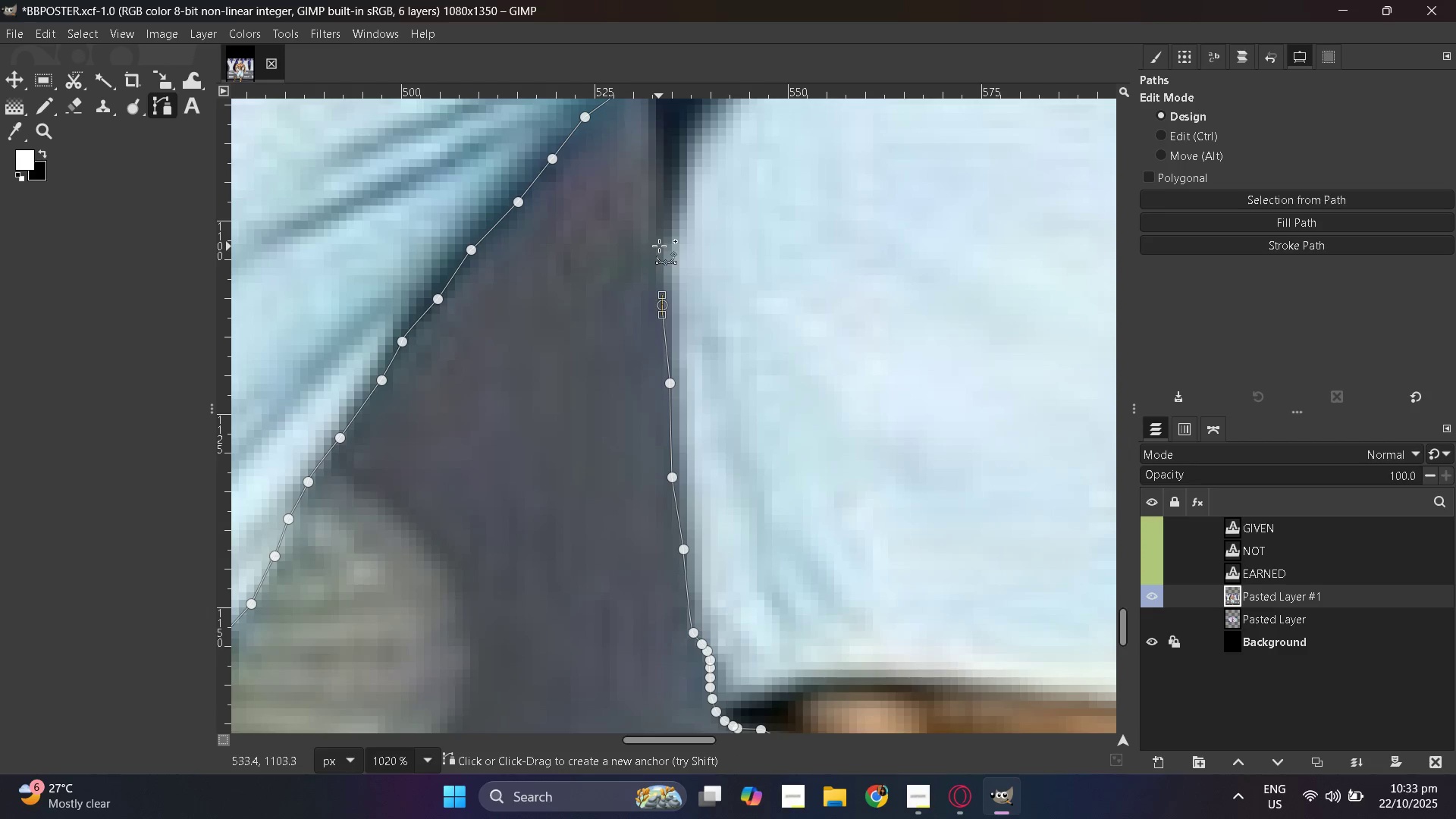 
left_click_drag(start_coordinate=[659, 245], to_coordinate=[659, 238])
 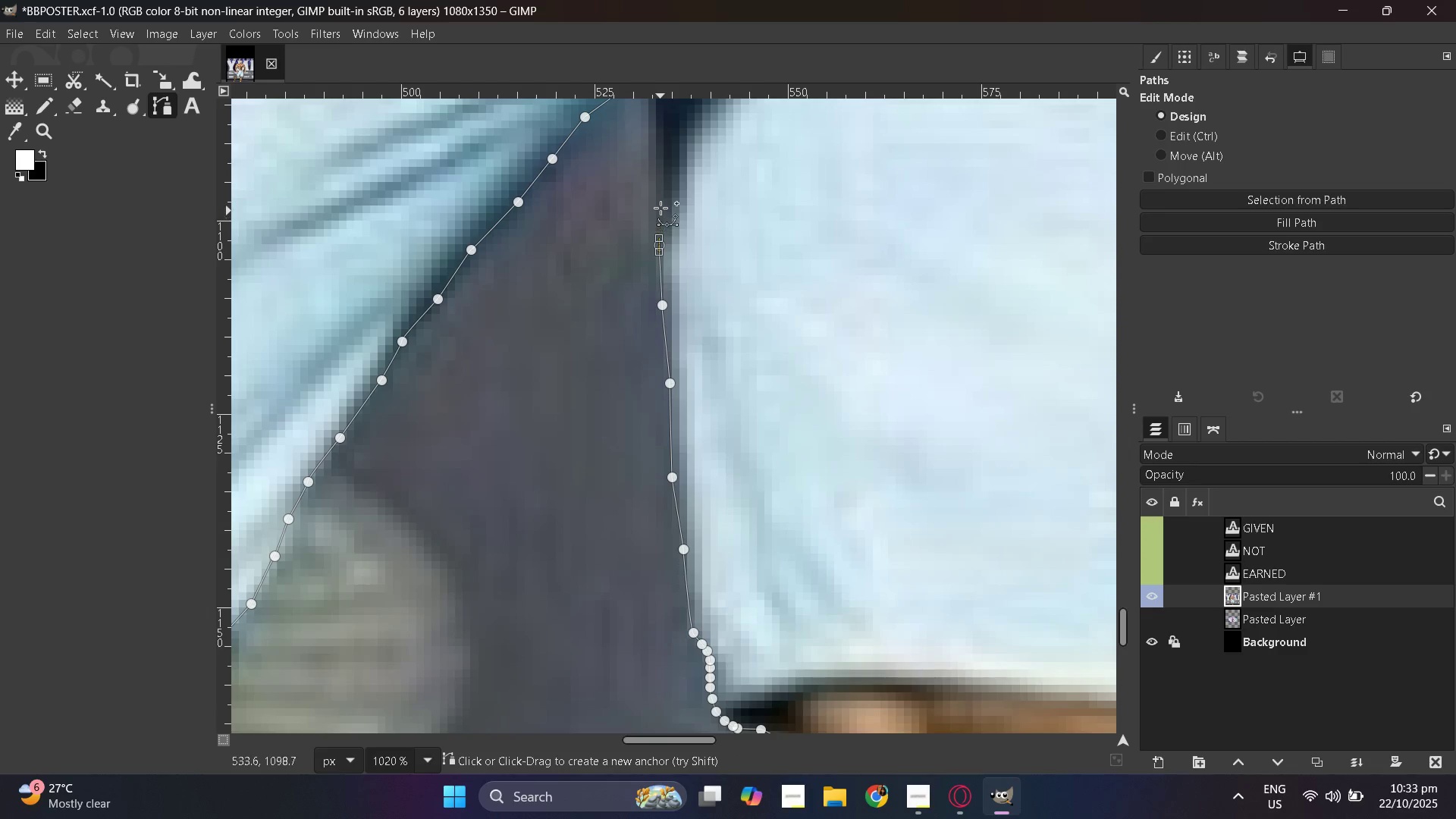 
left_click_drag(start_coordinate=[658, 196], to_coordinate=[658, 193])
 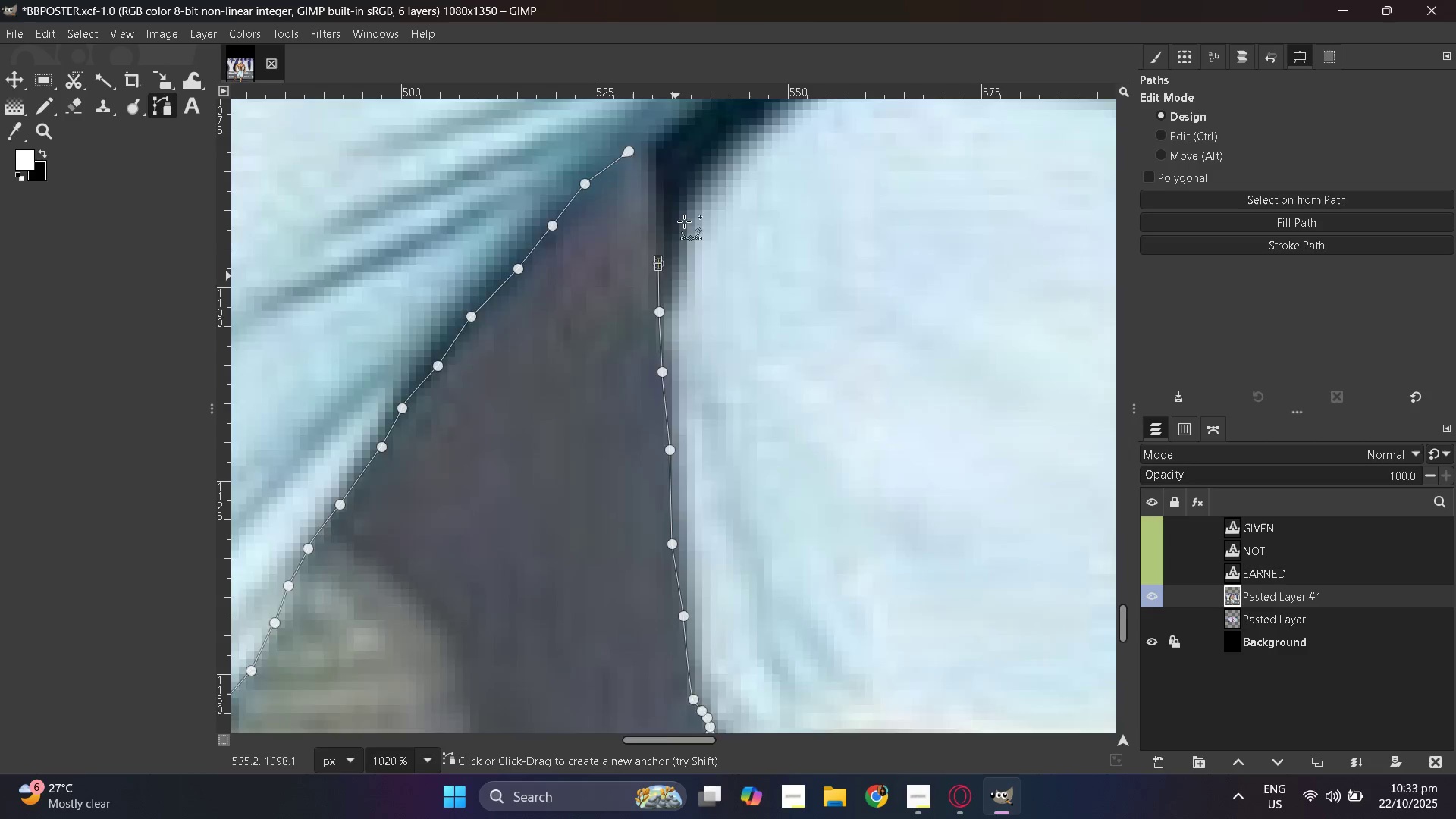 
scroll: coordinate [684, 221], scroll_direction: up, amount: 4.0
 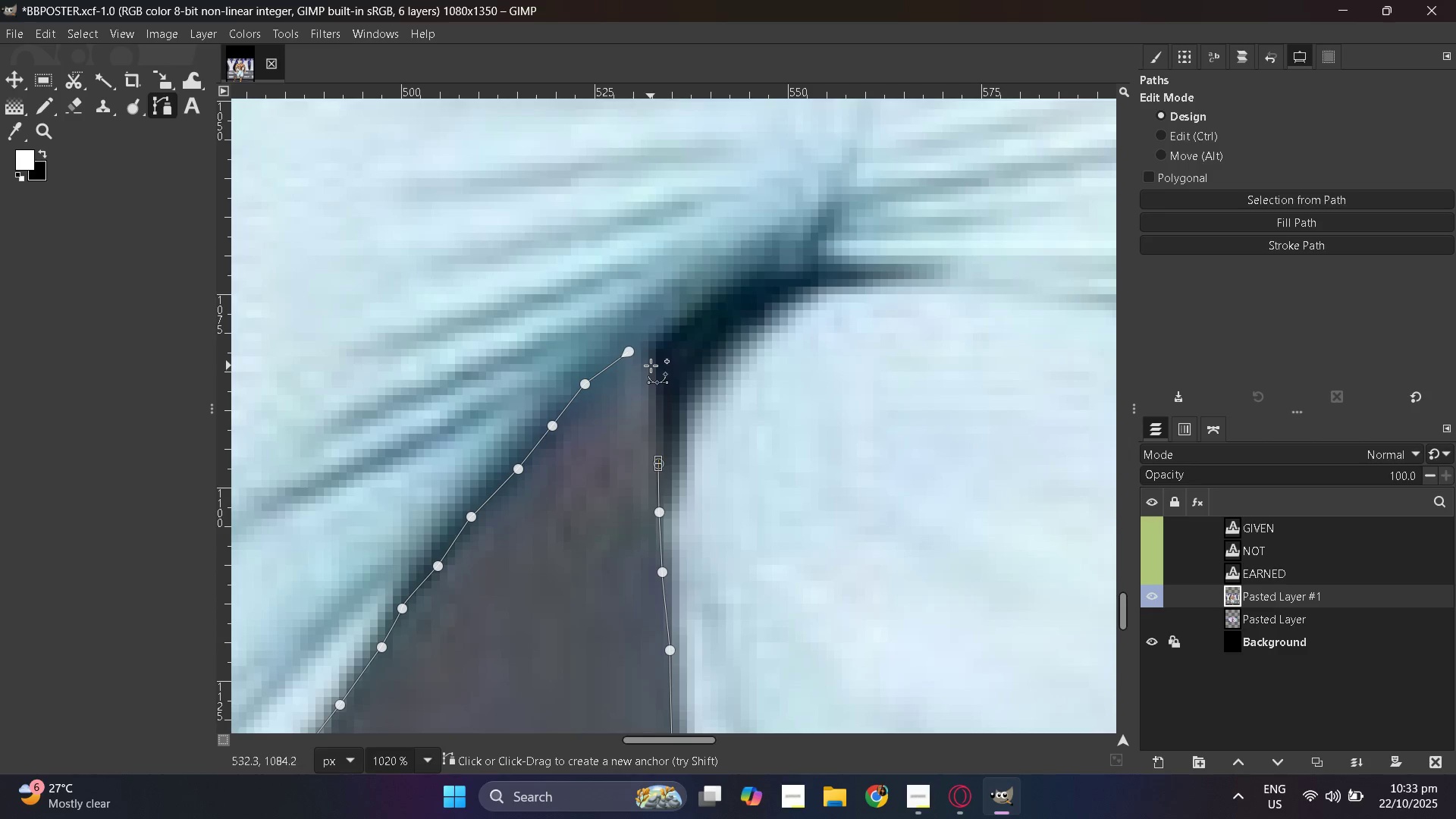 
left_click([651, 366])
 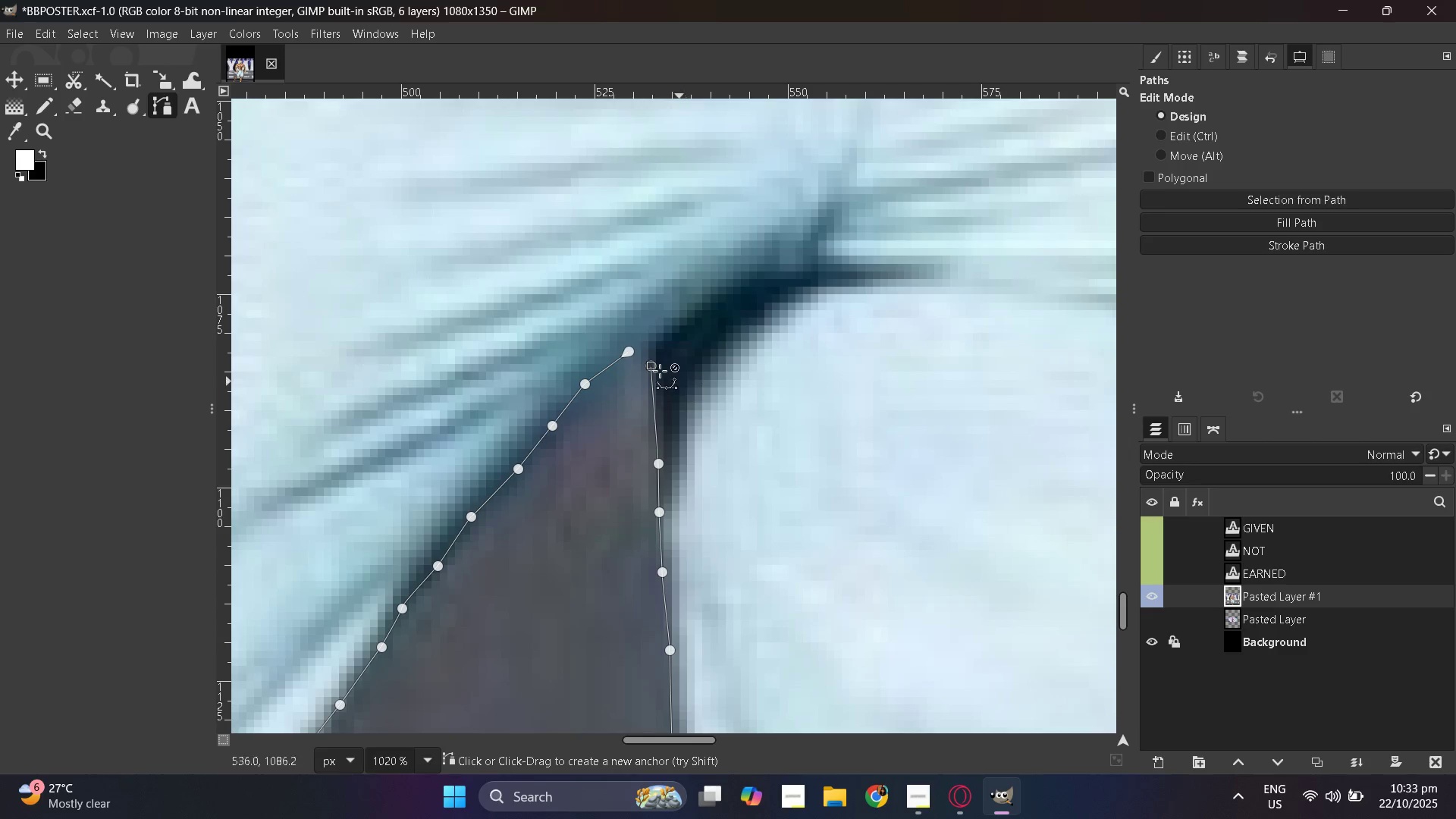 
hold_key(key=ControlLeft, duration=1.5)
 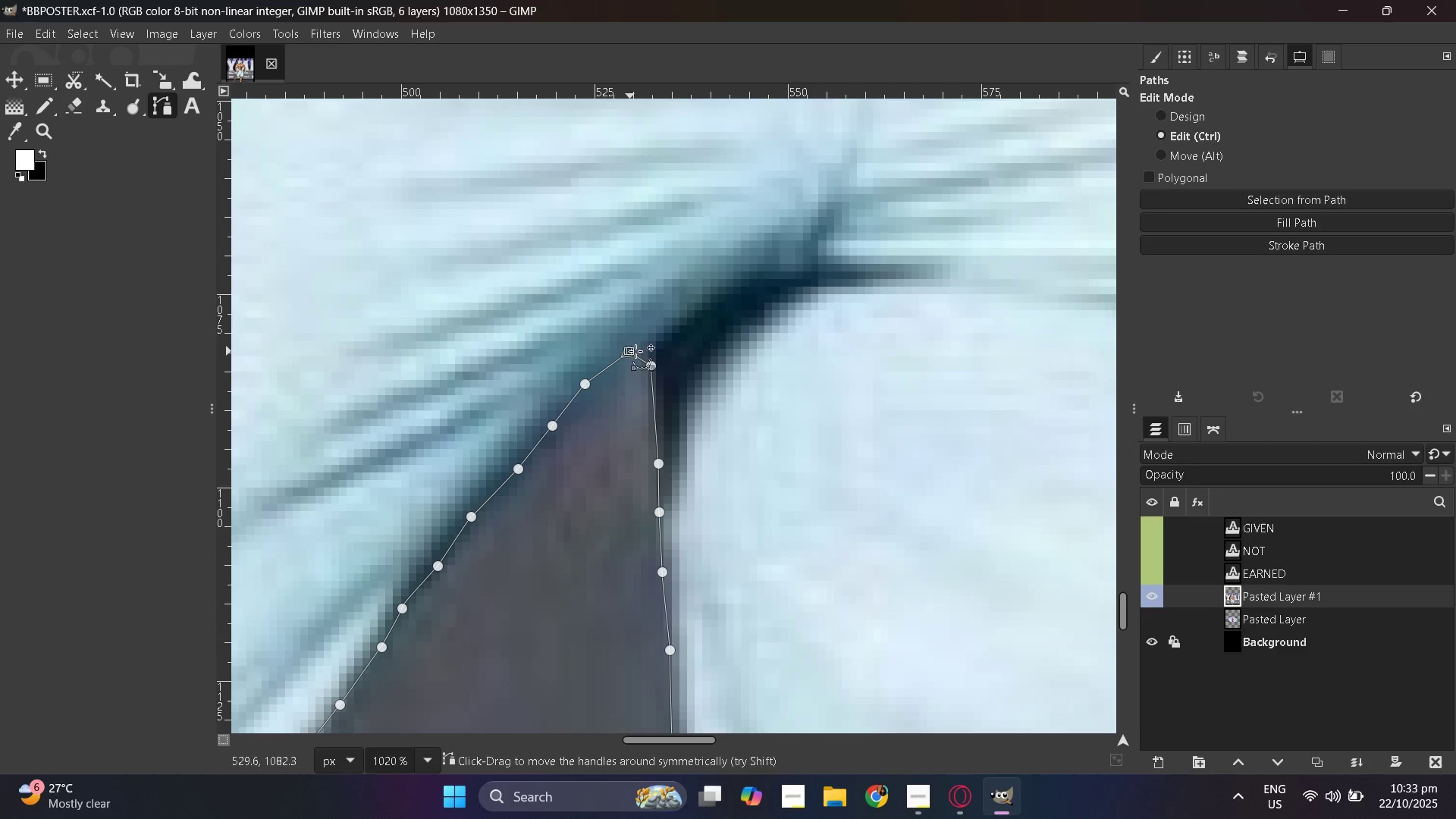 
hold_key(key=ControlLeft, duration=0.4)
left_click([629, 351])
 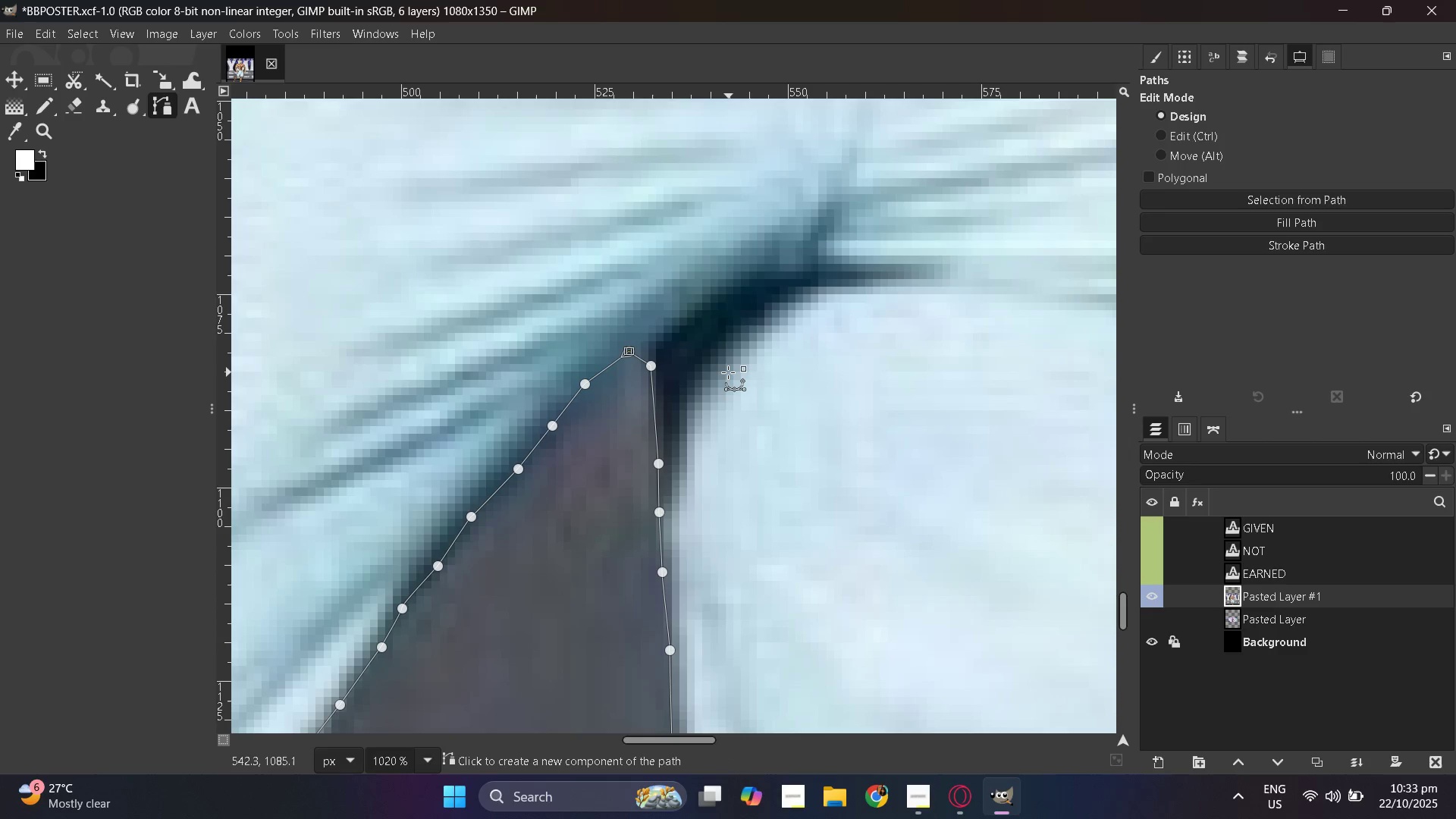 
key(Enter)
 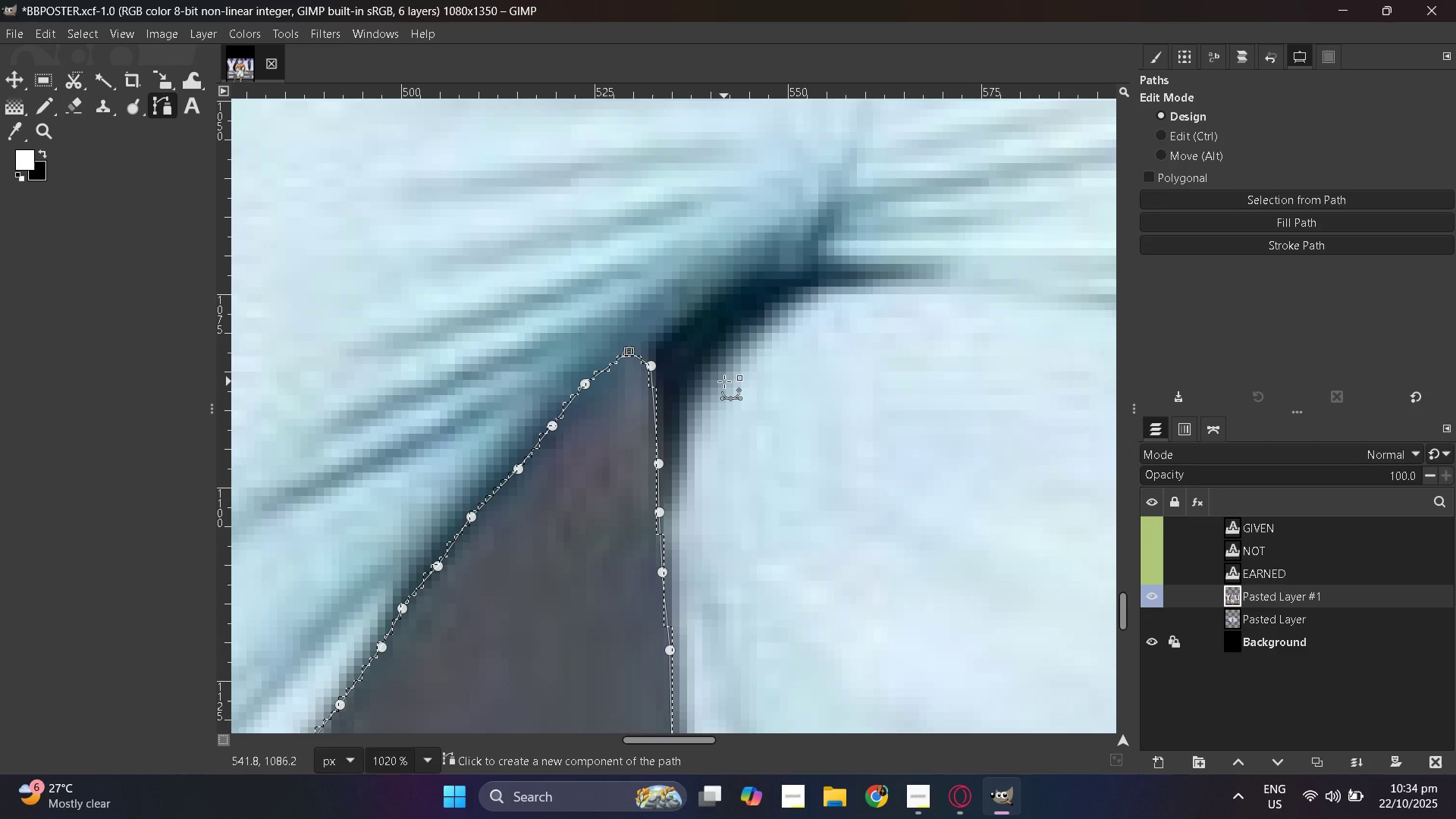 
key(Control+C)
 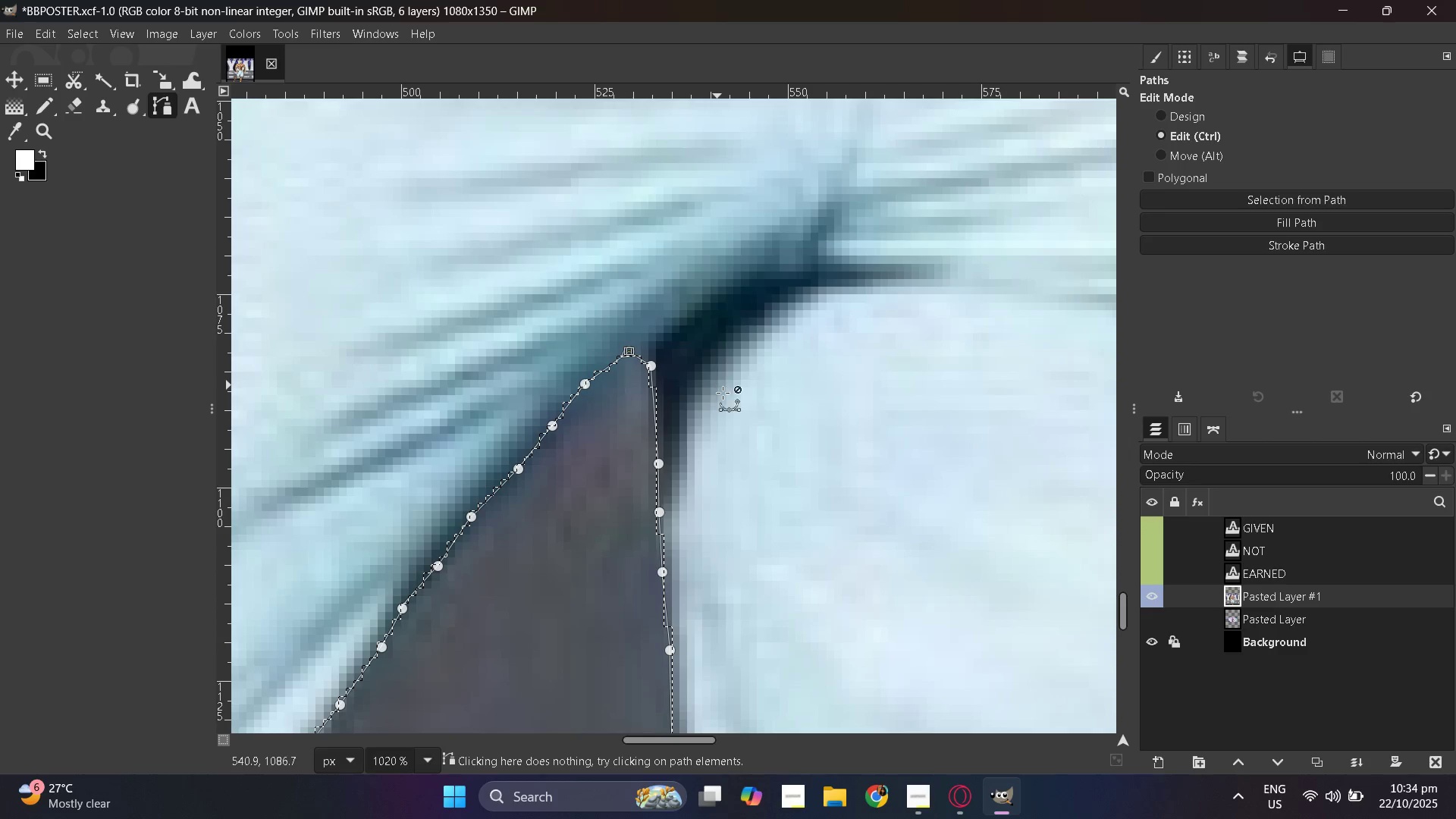 
hold_key(key=ControlLeft, duration=0.86)
scroll: coordinate [761, 393], scroll_direction: down, amount: 11.0
 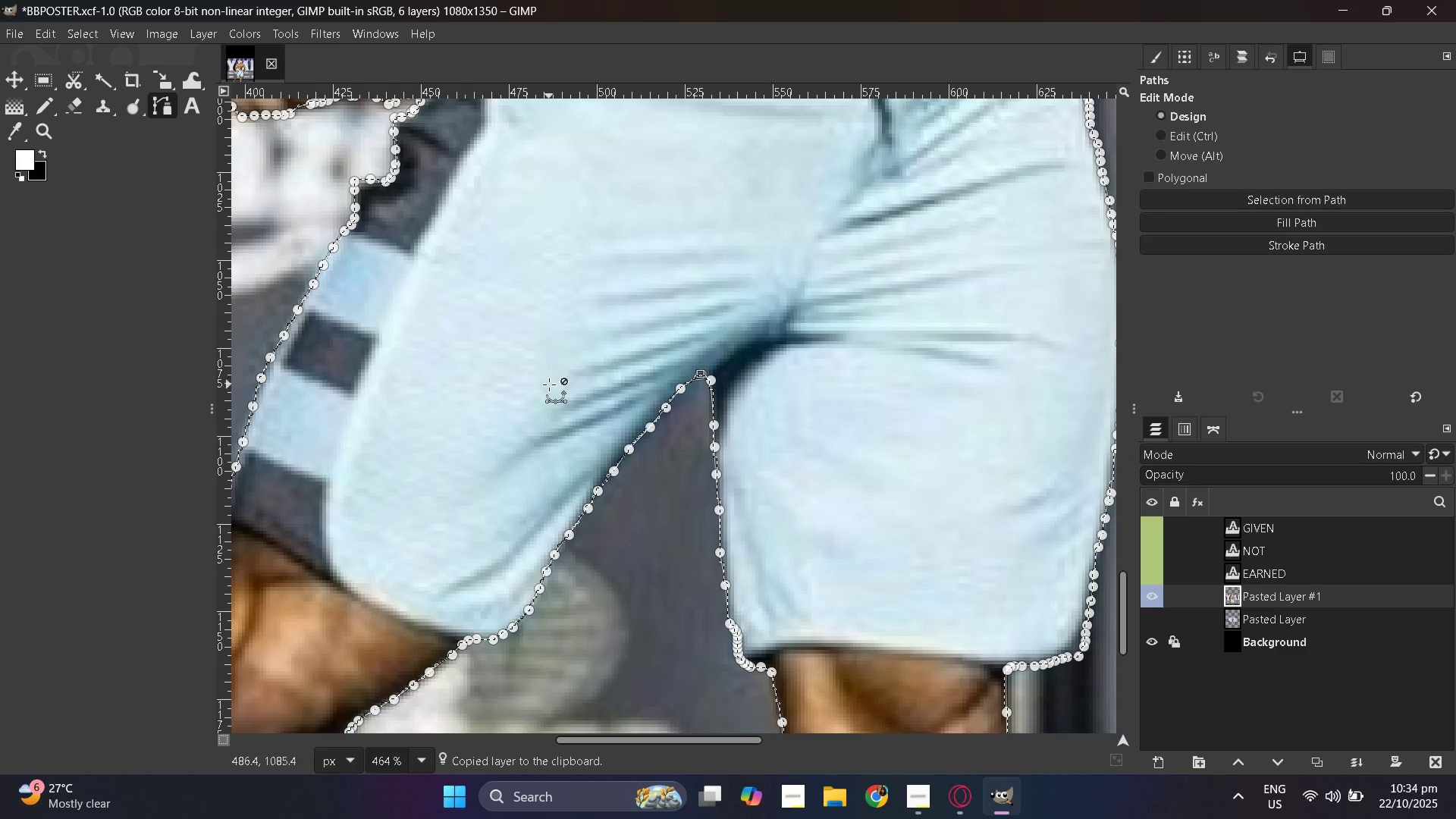 
hold_key(key=ControlLeft, duration=0.82)
scroll: coordinate [695, 391], scroll_direction: down, amount: 8.0
 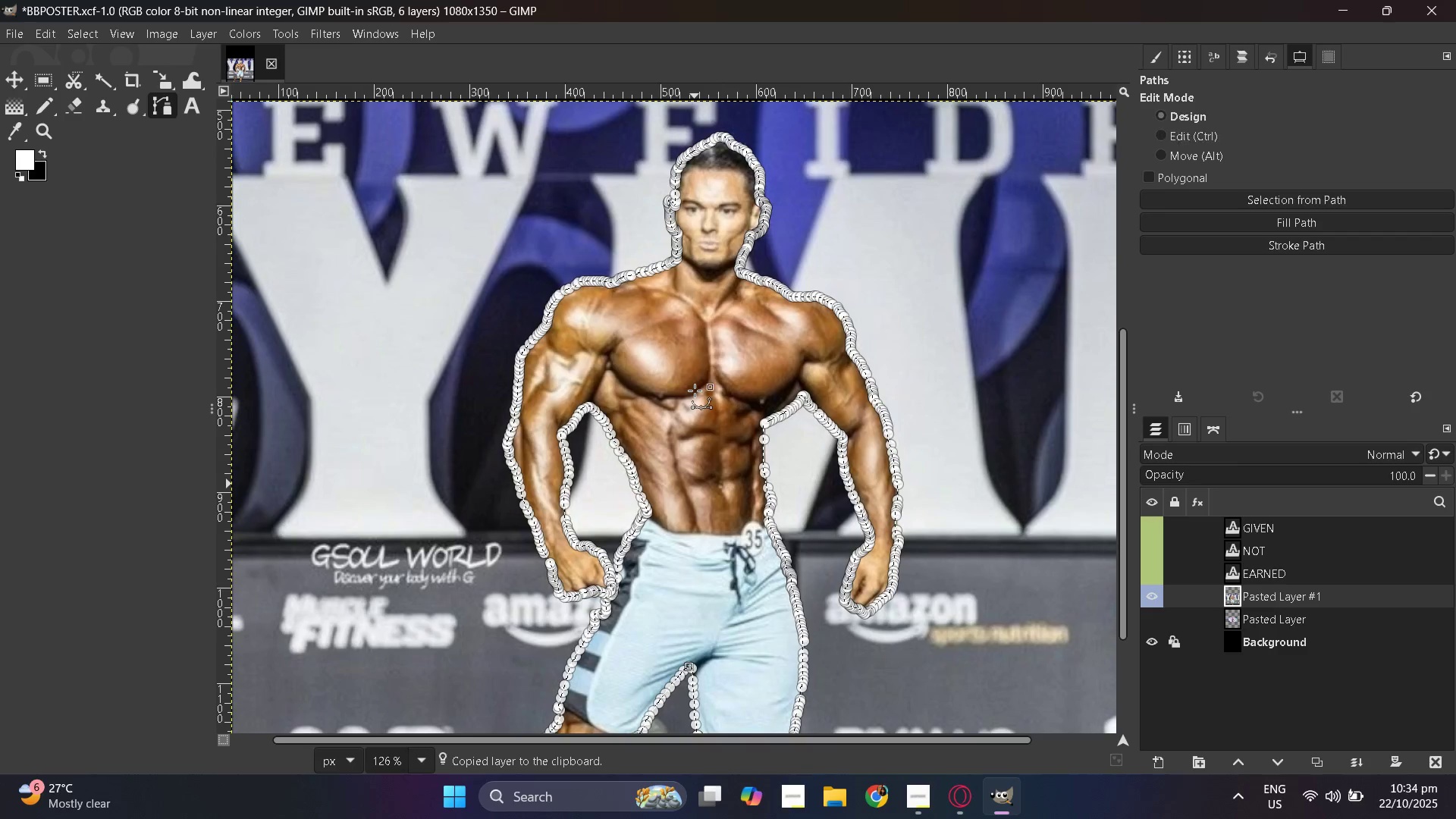 
hold_key(key=ControlLeft, duration=0.89)
 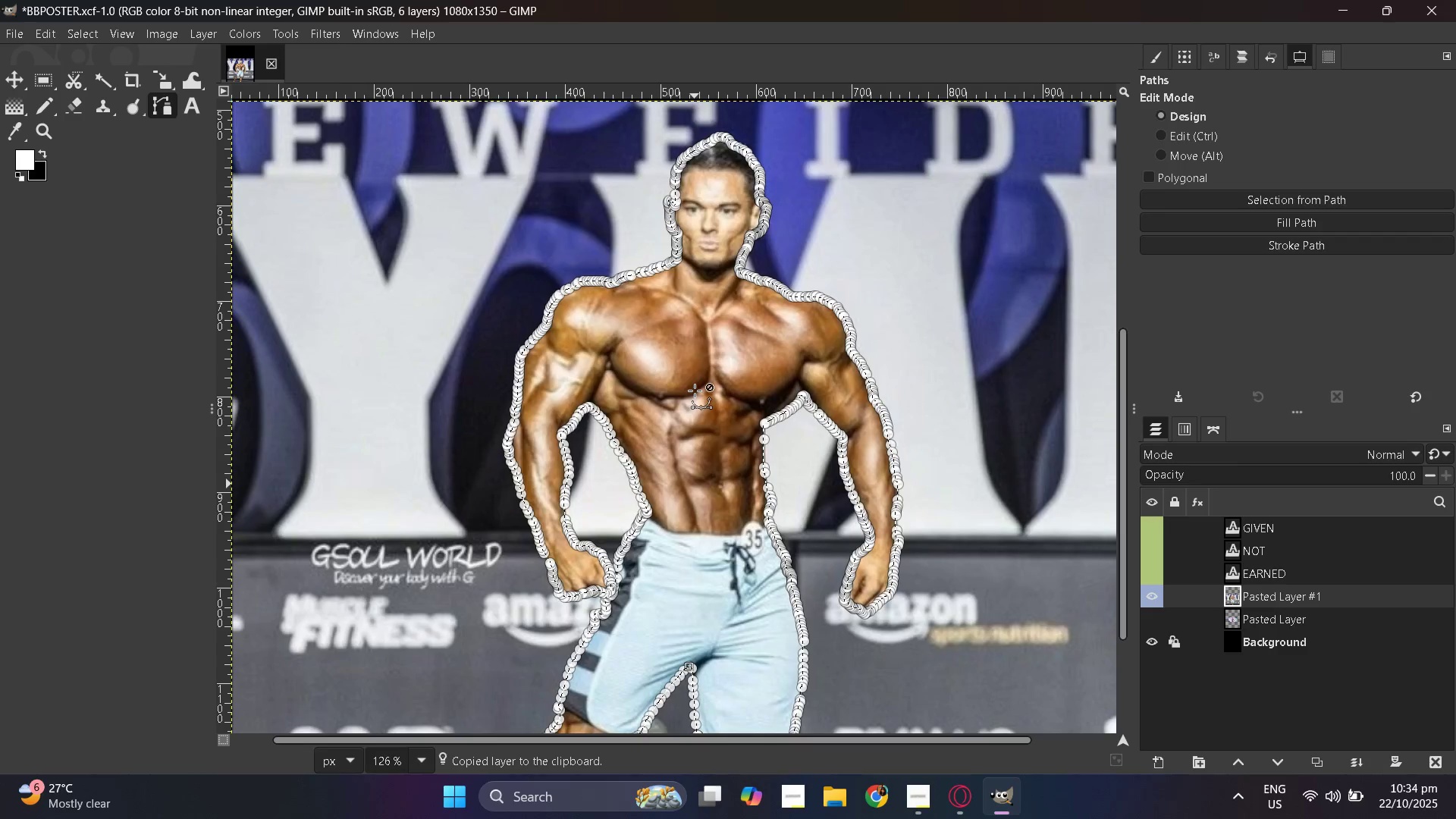 
key(Control+ControlLeft)
 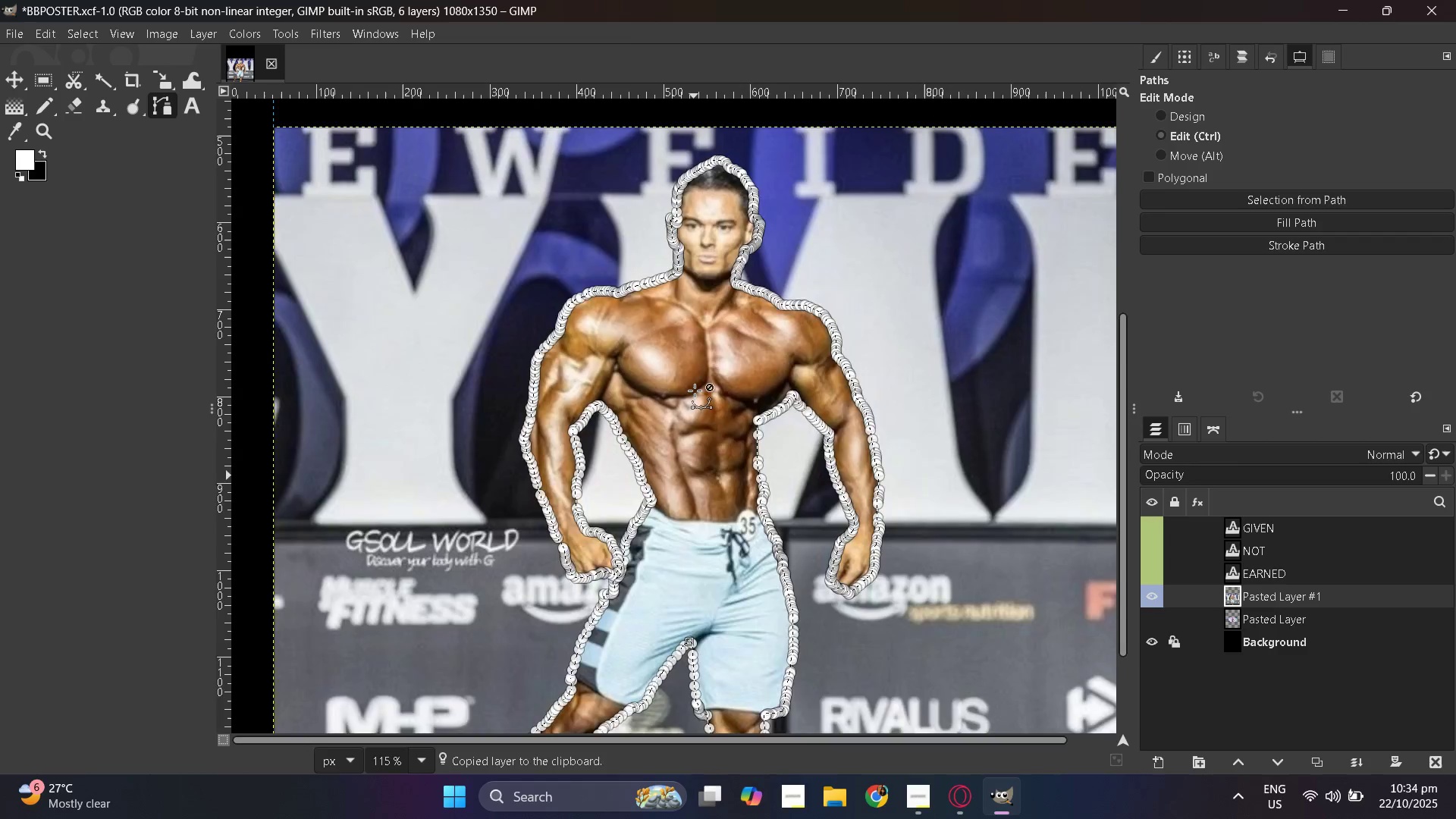 
scroll: coordinate [639, 392], scroll_direction: down, amount: 2.0
 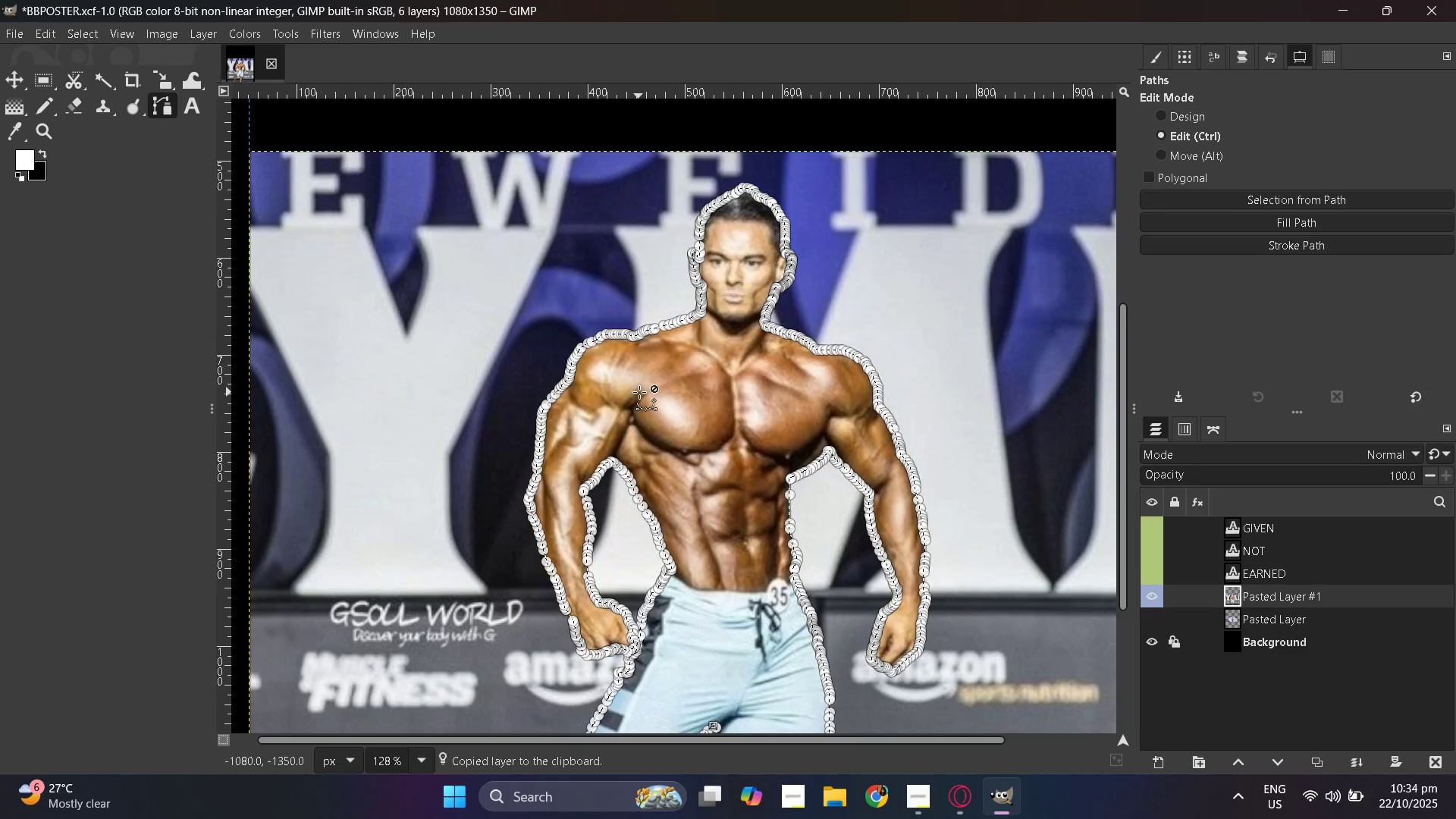 
key(Control+V)
 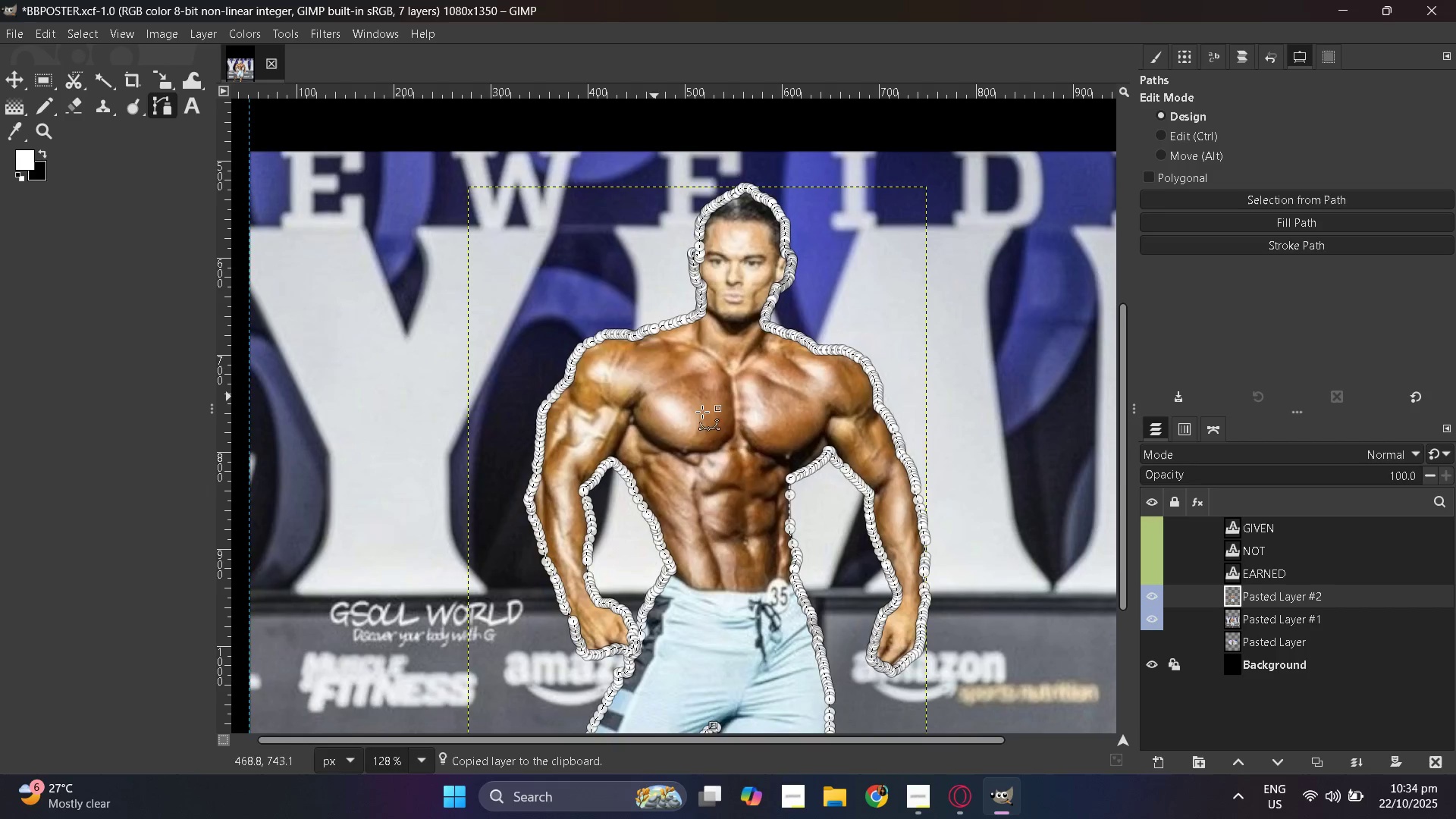 
hold_key(key=ControlLeft, duration=0.33)
scroll: coordinate [715, 461], scroll_direction: up, amount: 2.0
 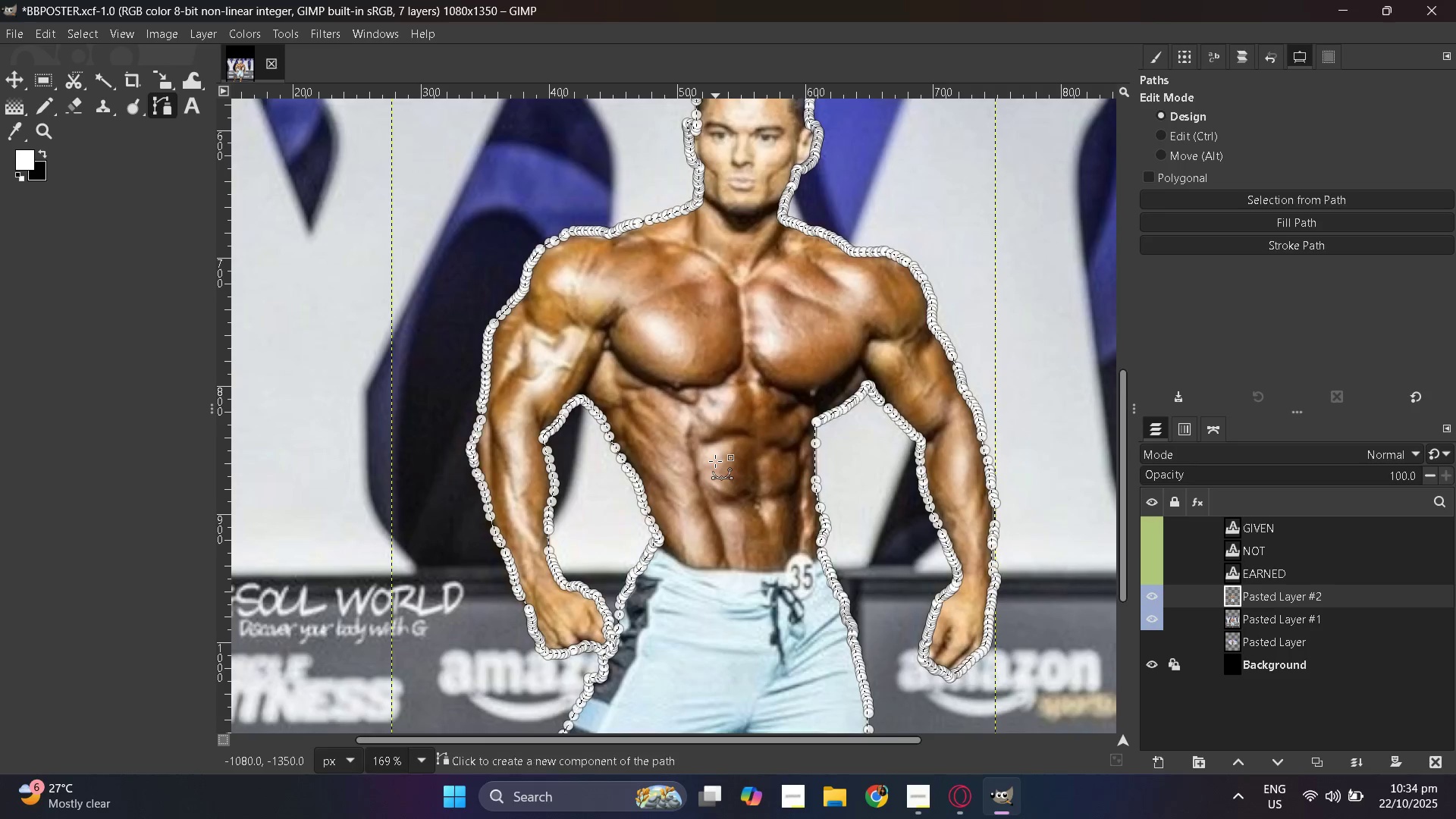 
key(Control+ControlLeft)
 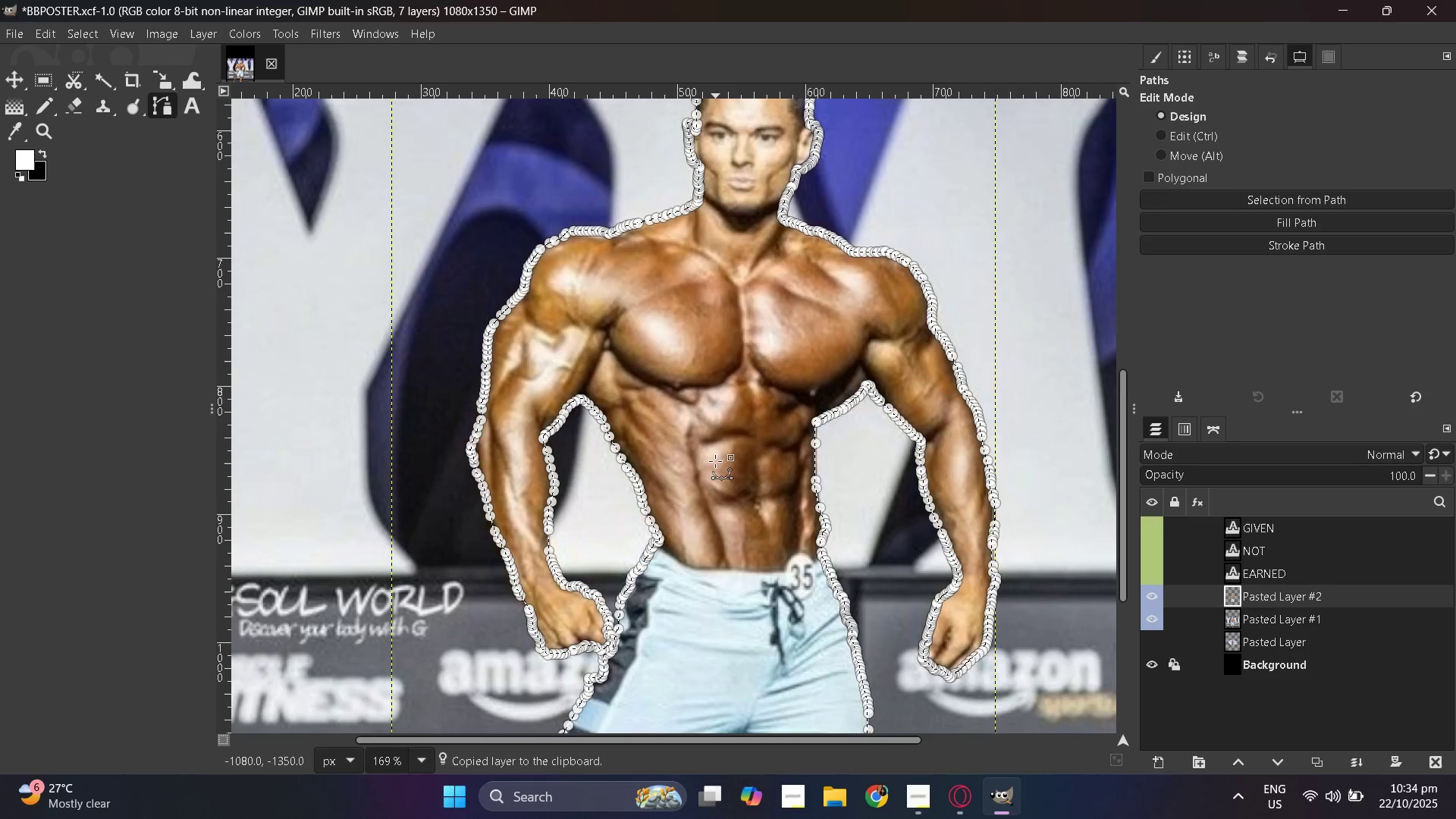 
scroll: coordinate [715, 461], scroll_direction: down, amount: 1.0
 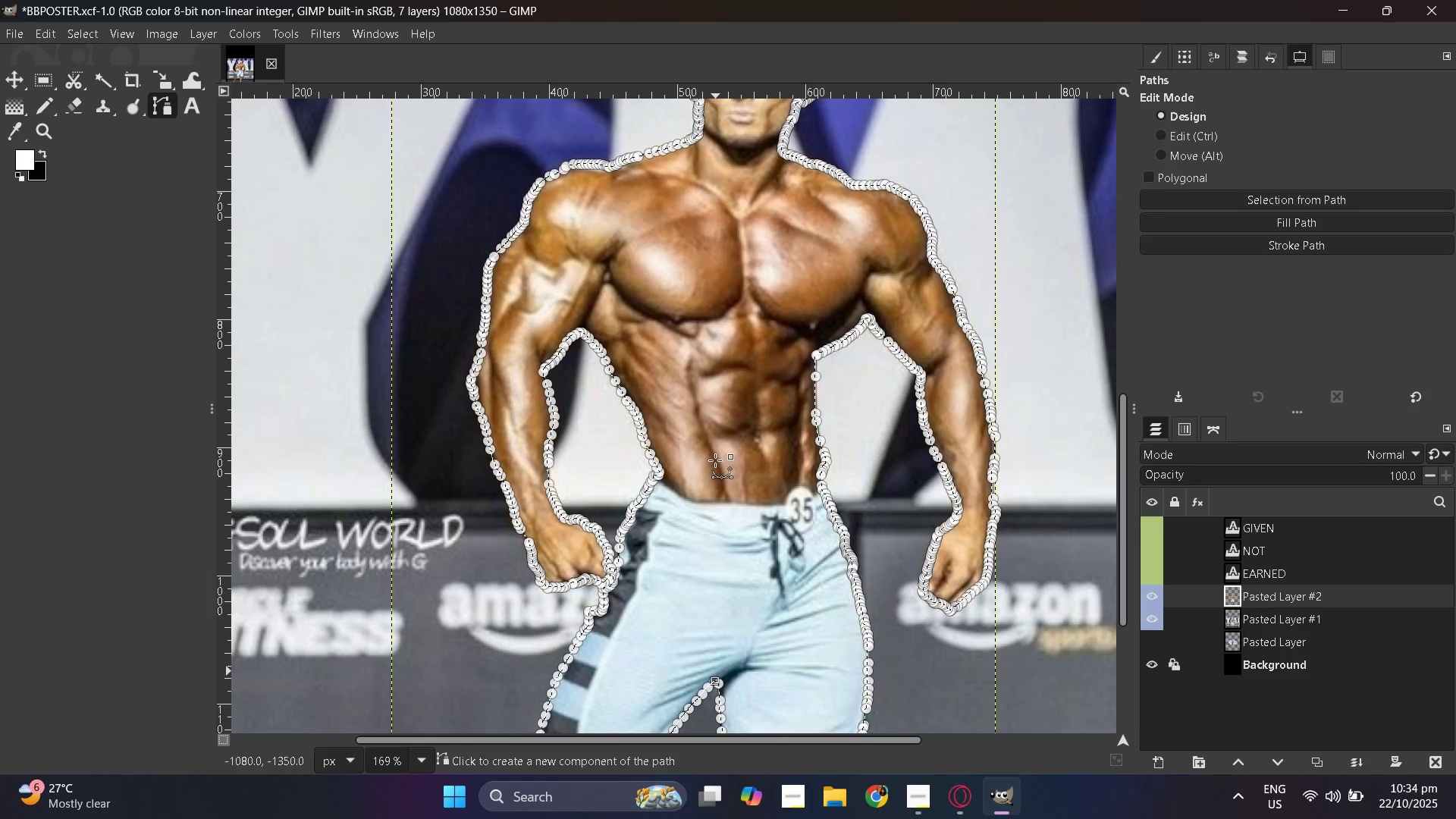 
hold_key(key=ControlLeft, duration=1.5)
scroll: coordinate [715, 459], scroll_direction: down, amount: 6.0
 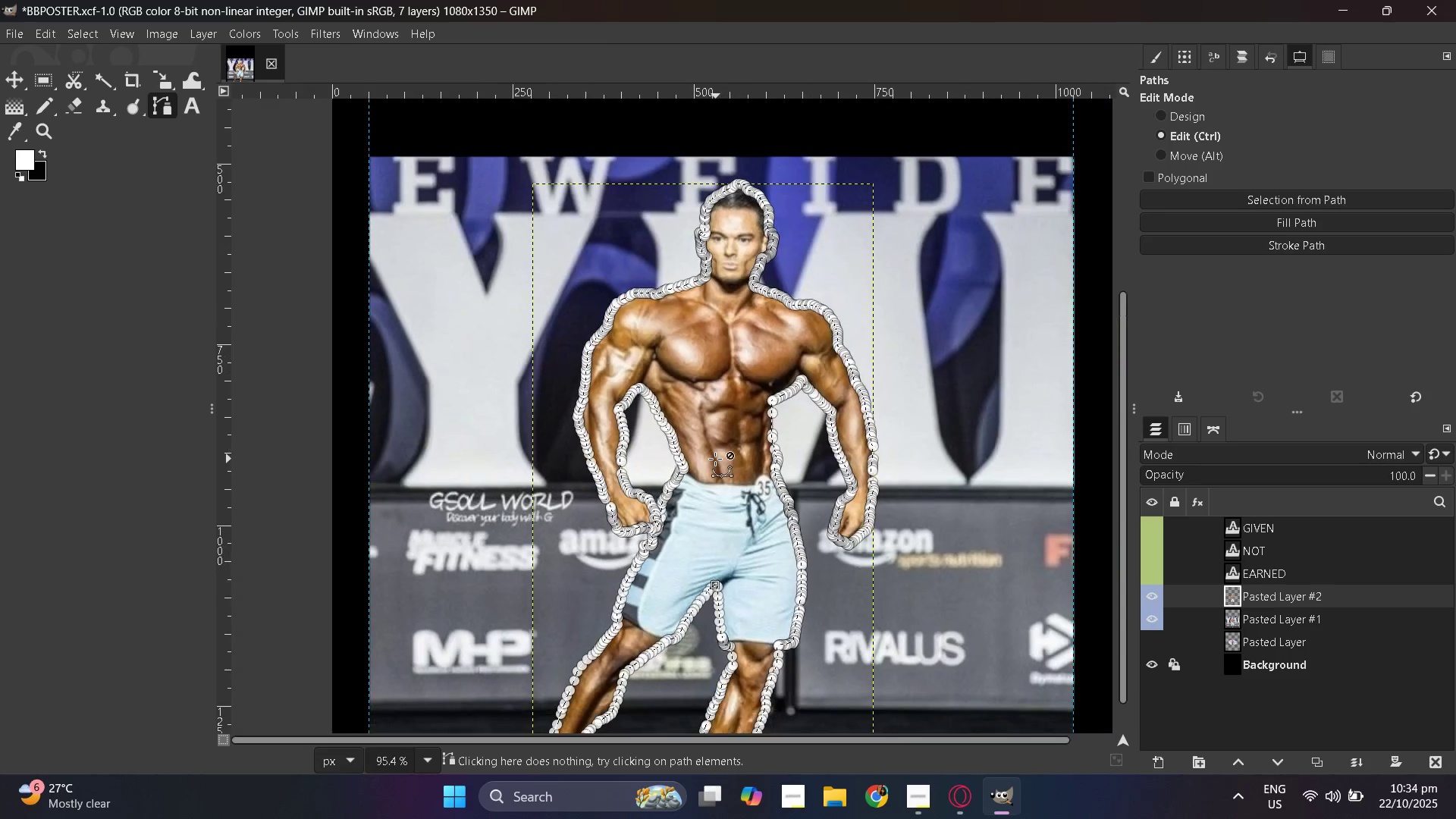 
key(Control+ControlLeft)
 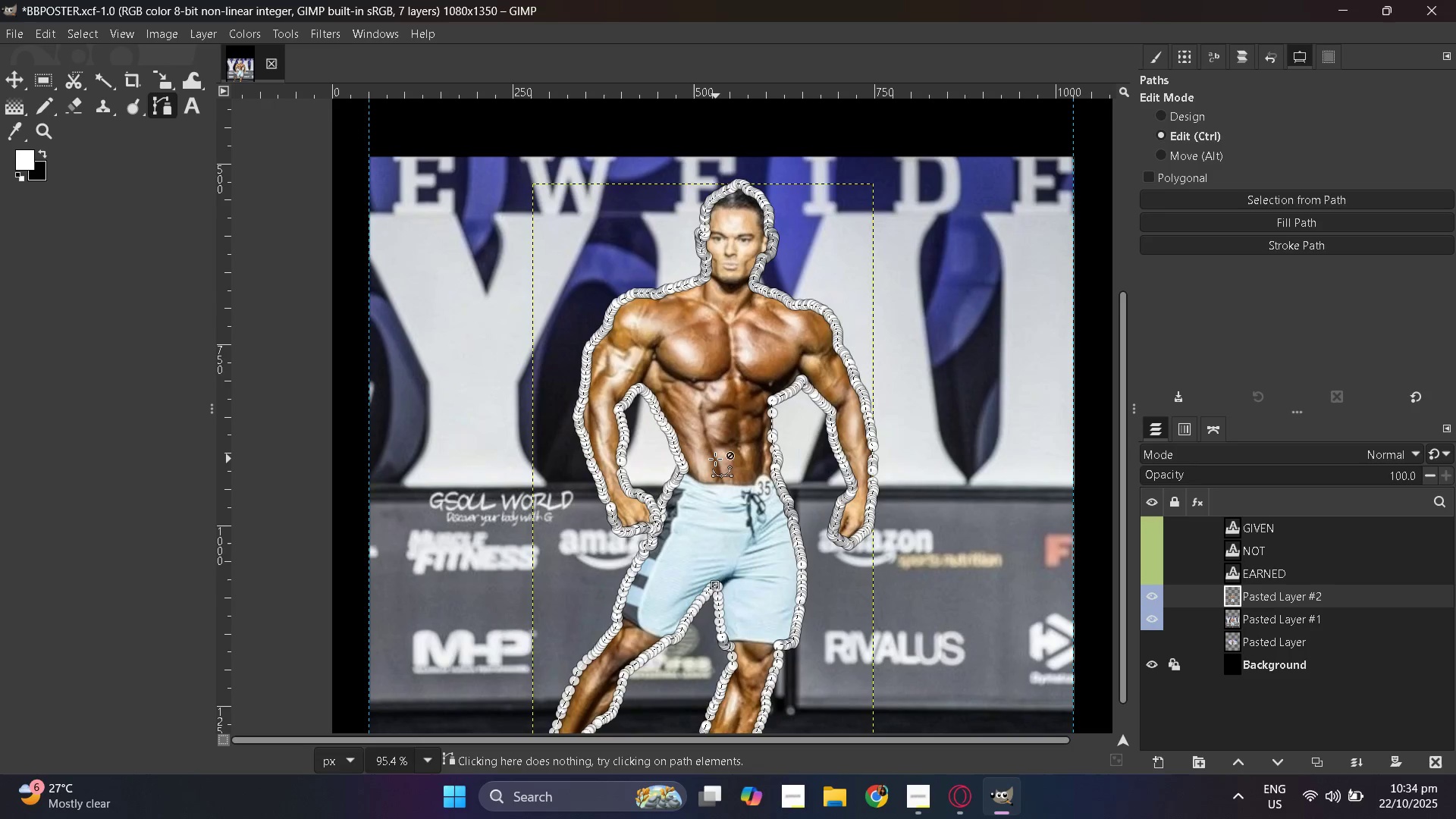 
key(Control+ControlLeft)
 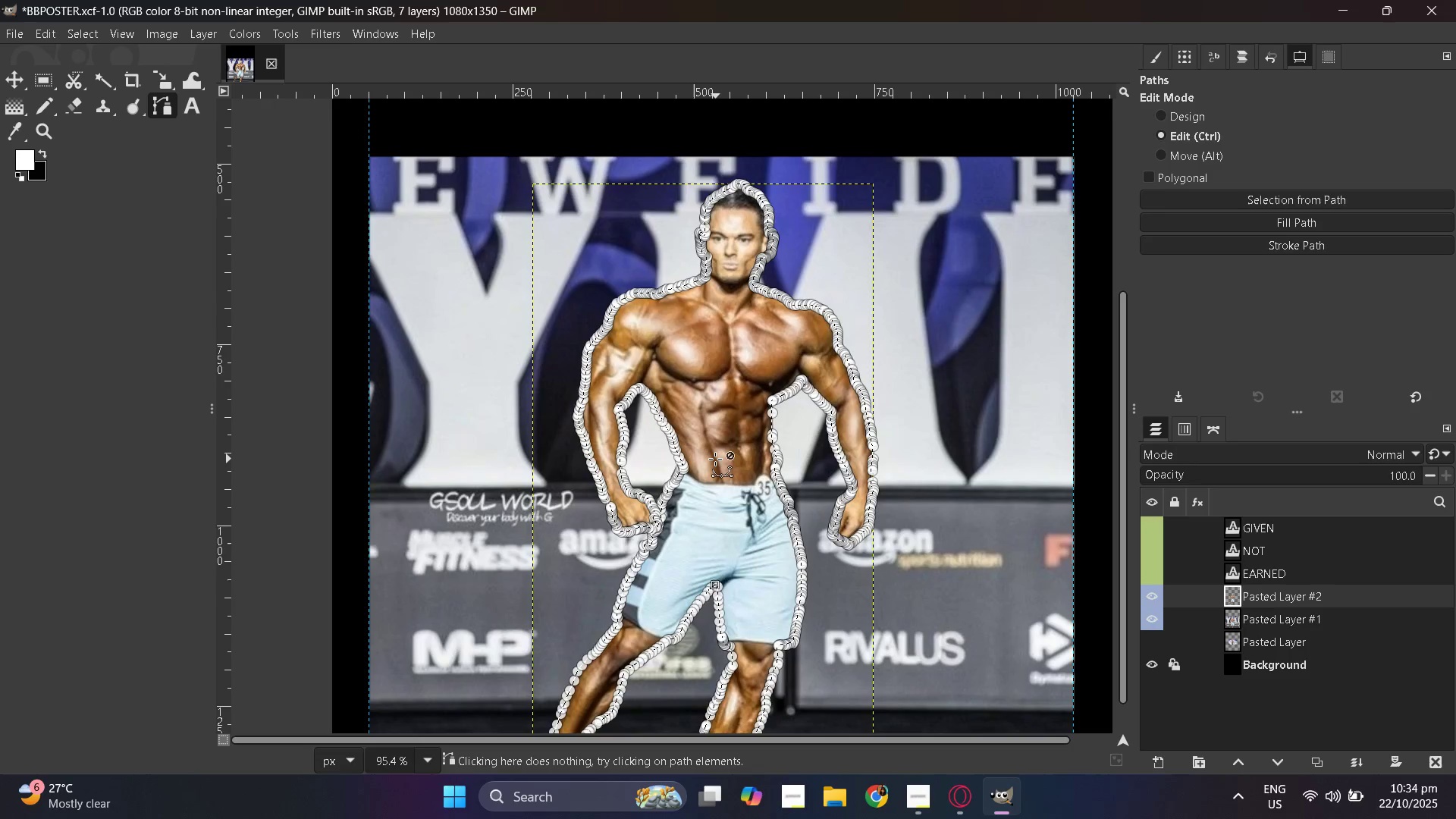 
key(Control+ControlLeft)
 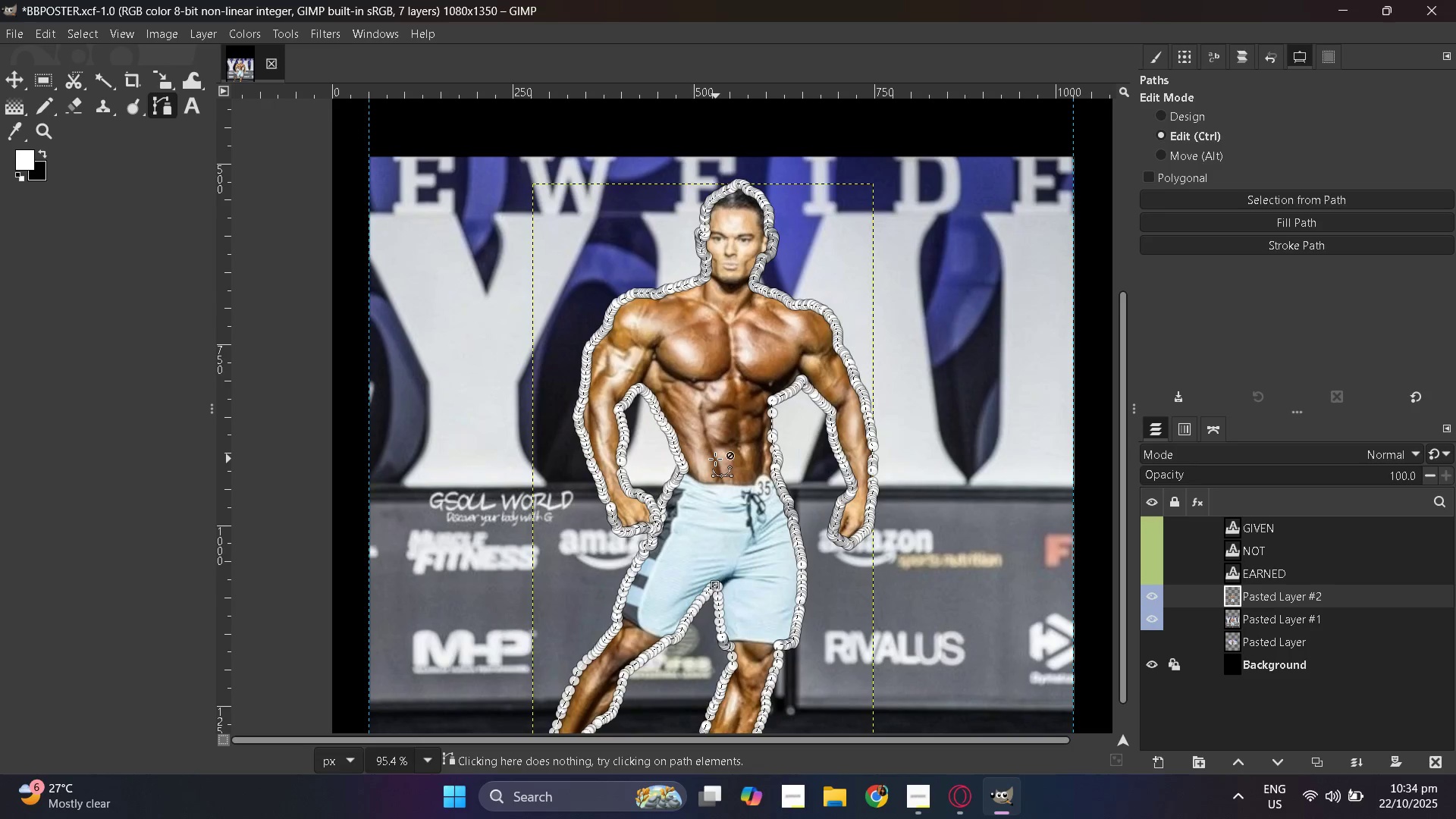 
key(Control+ControlLeft)
 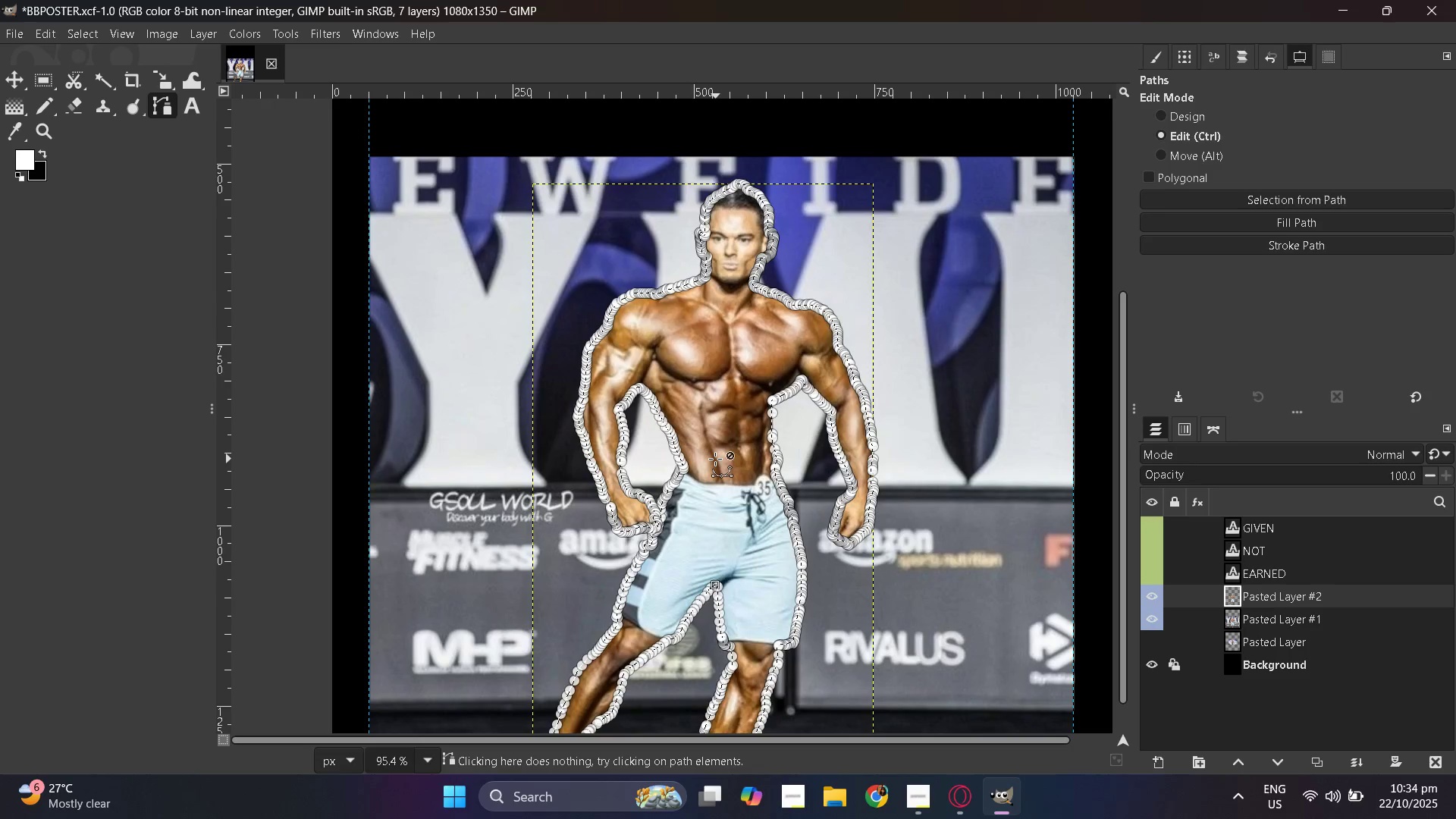 
key(Control+ControlLeft)
 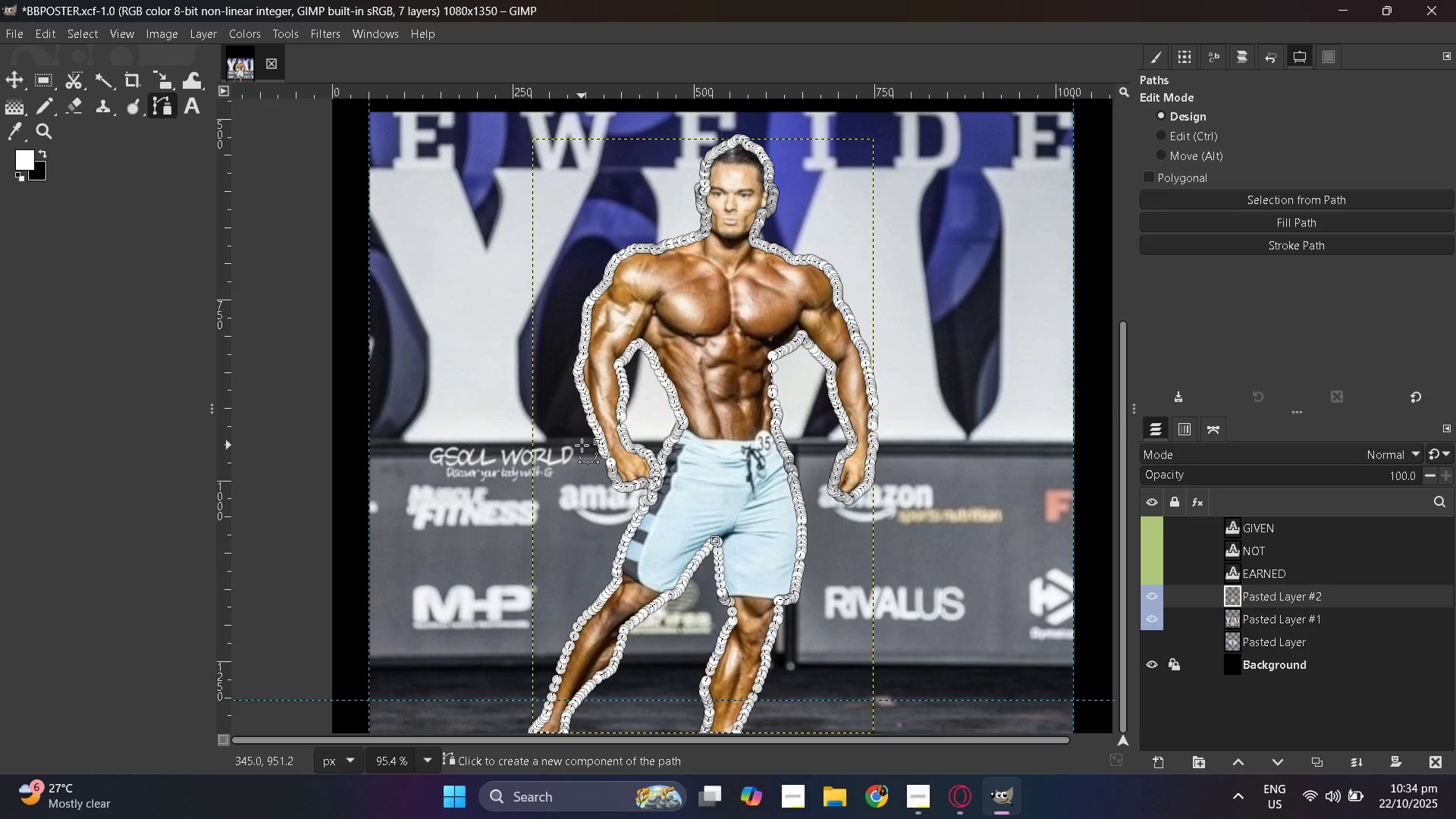 
scroll: coordinate [582, 445], scroll_direction: up, amount: 4.0
 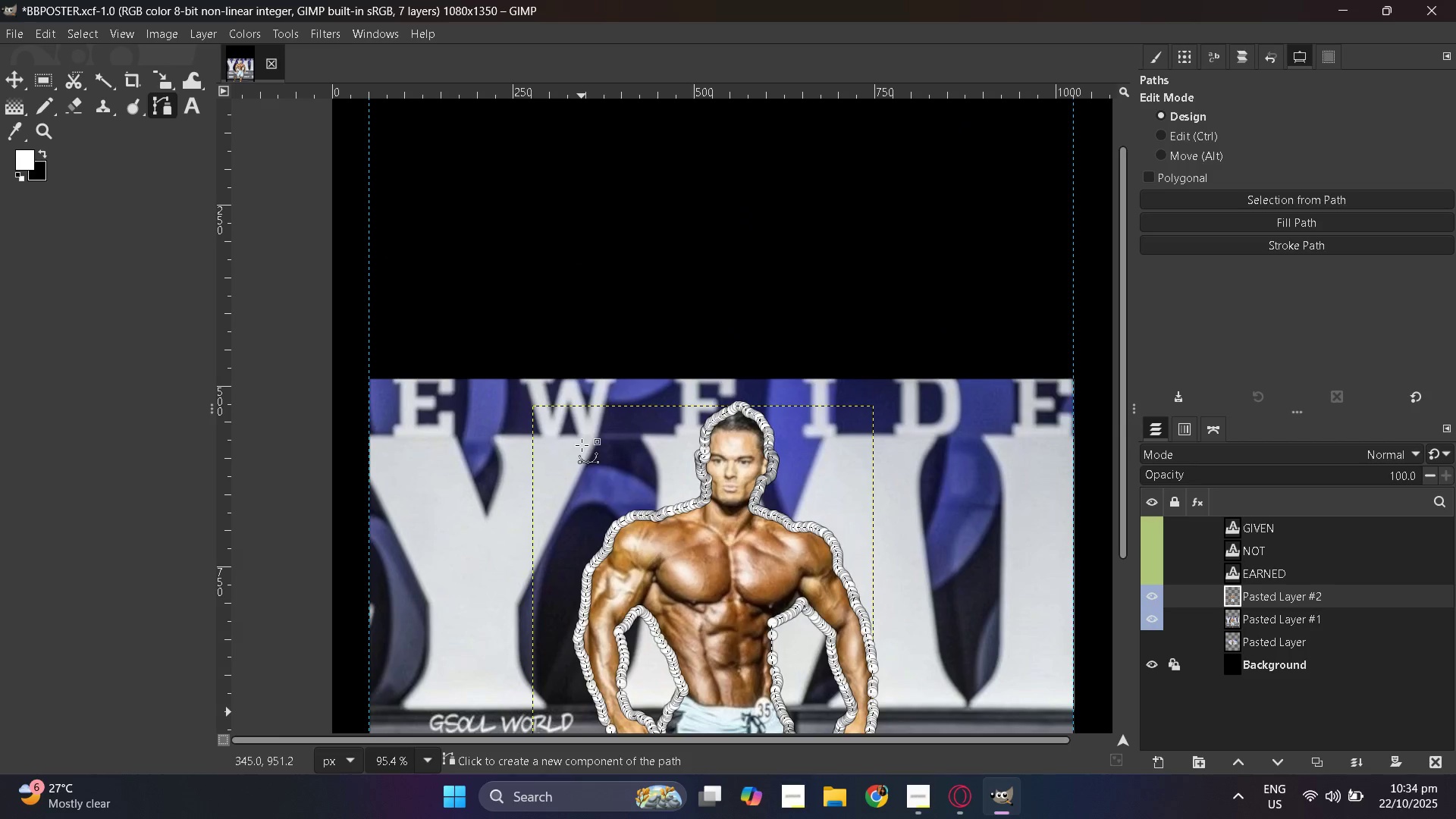 
scroll: coordinate [582, 445], scroll_direction: down, amount: 3.0
 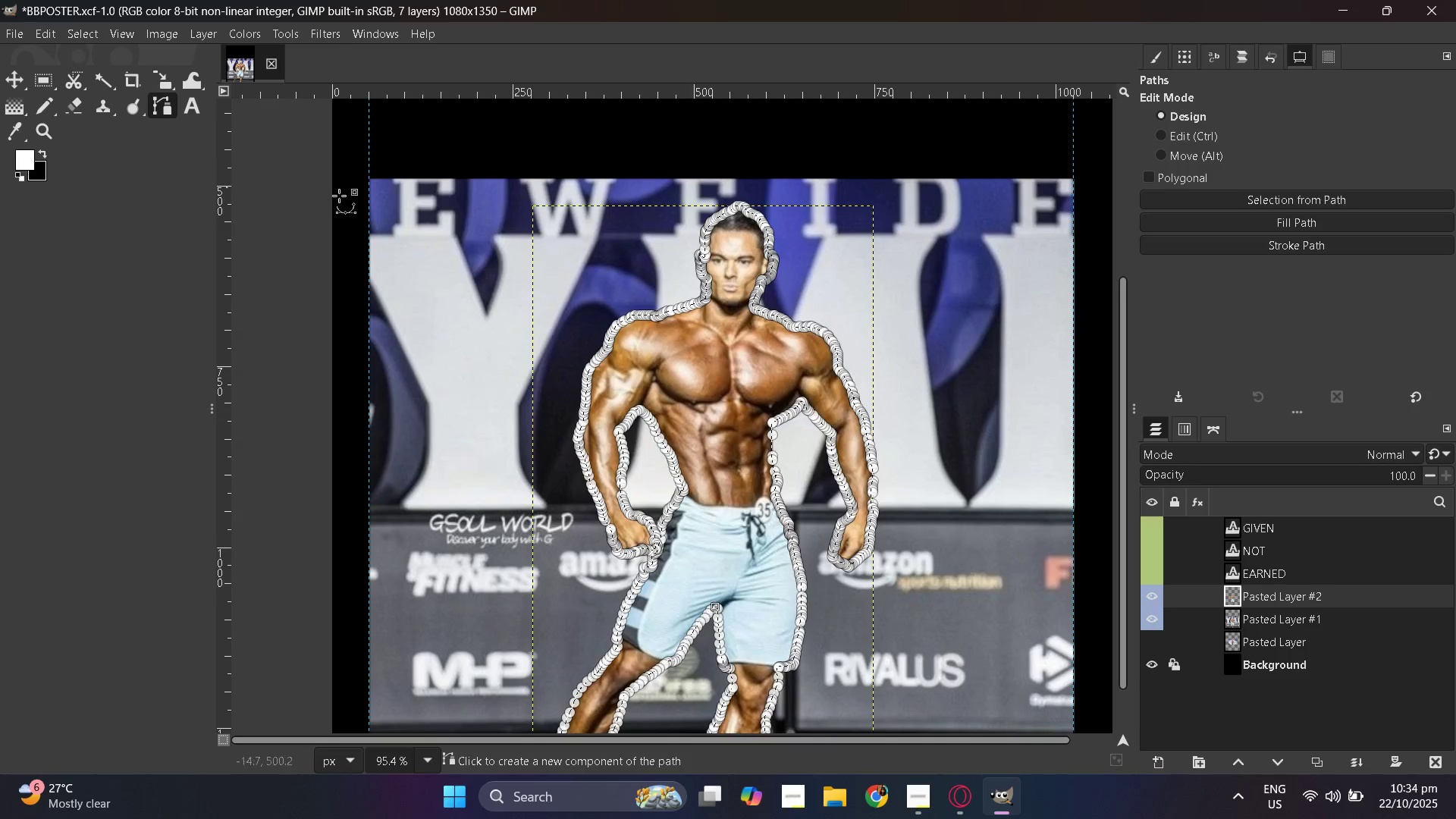 
key(Enter)
 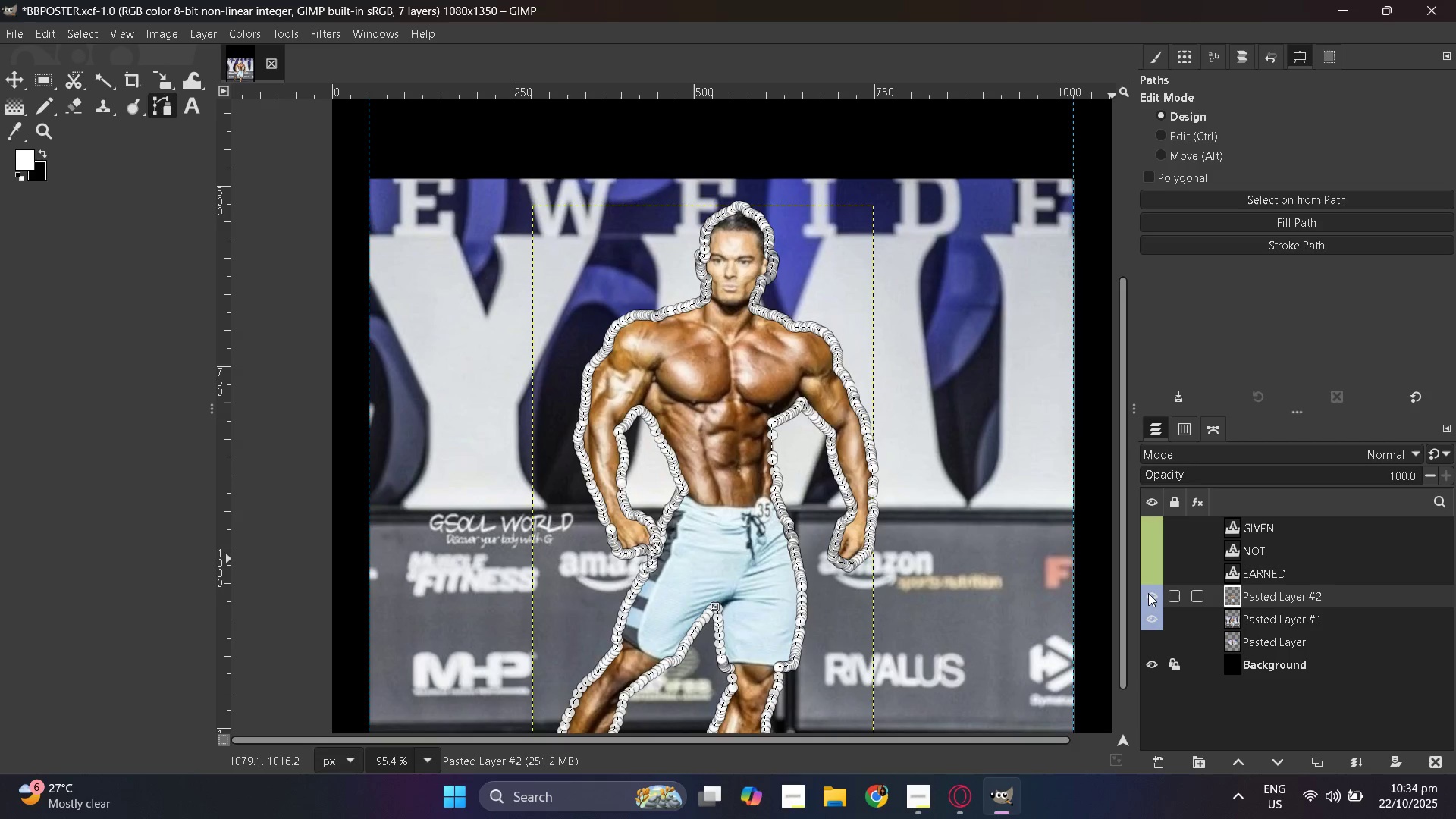 
left_click([1150, 595])
 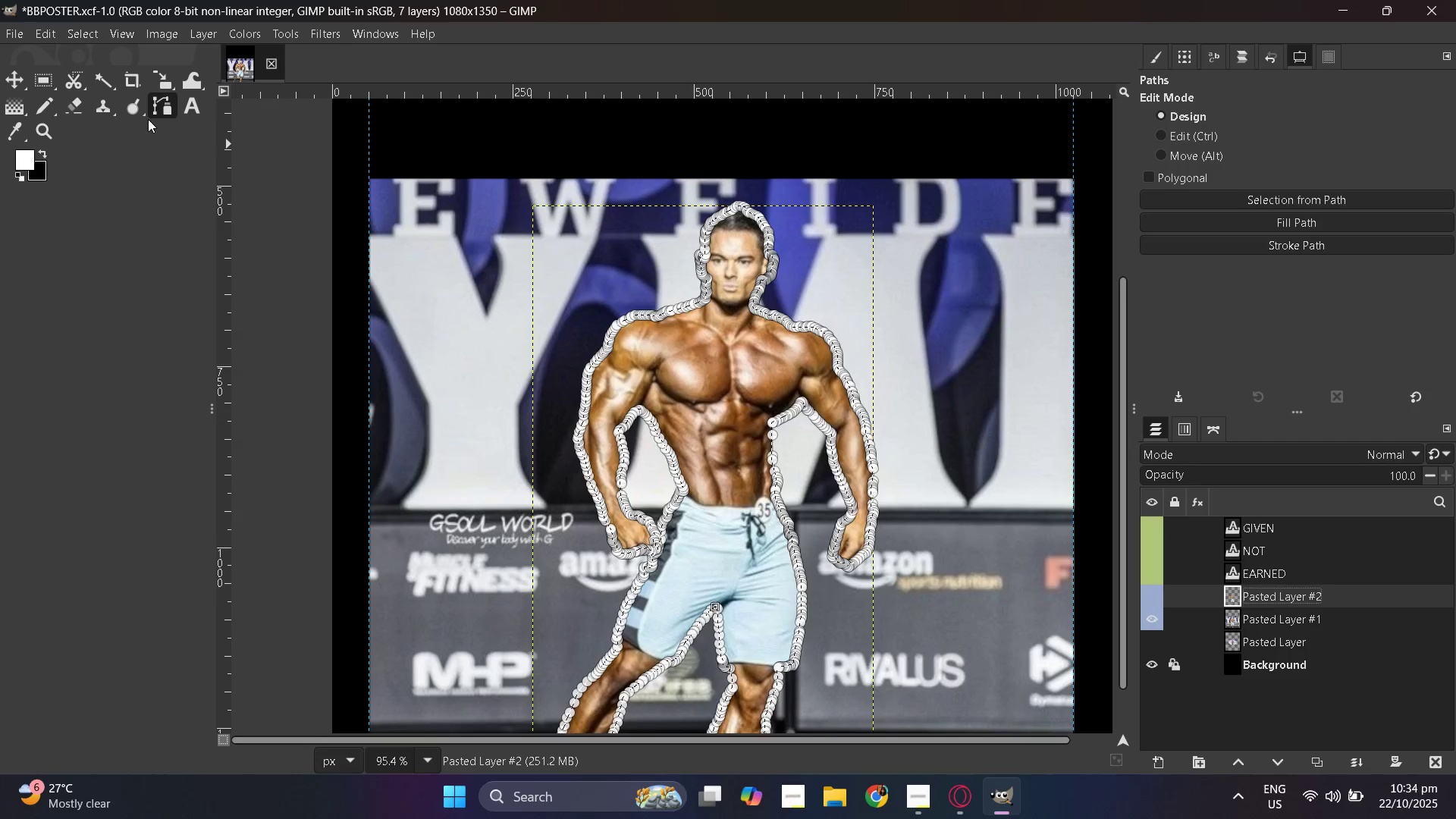 
key(Control+Shift+A)
 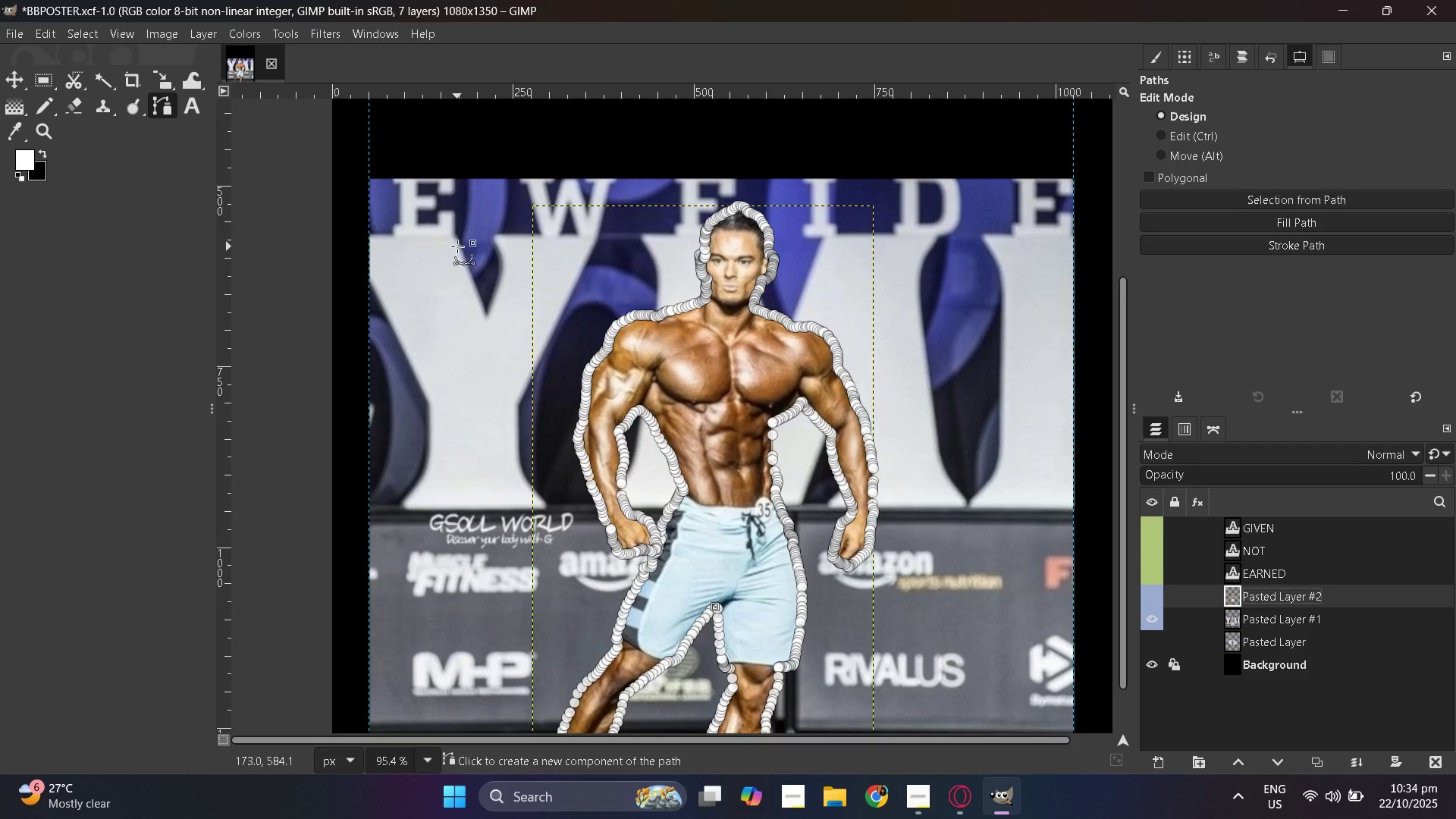 
key(Control+Shift+S)
 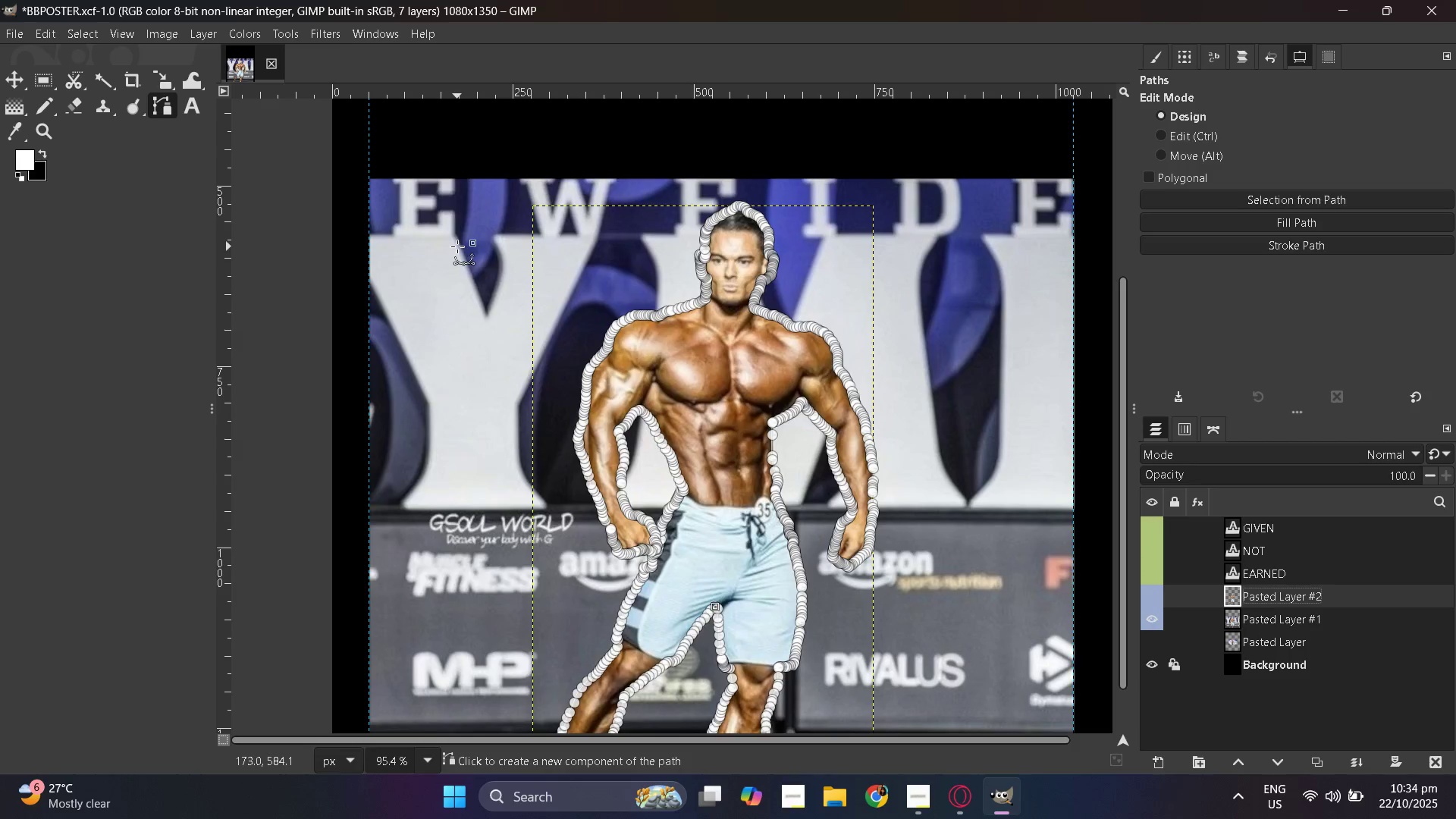 
key(Control+Shift+A)
 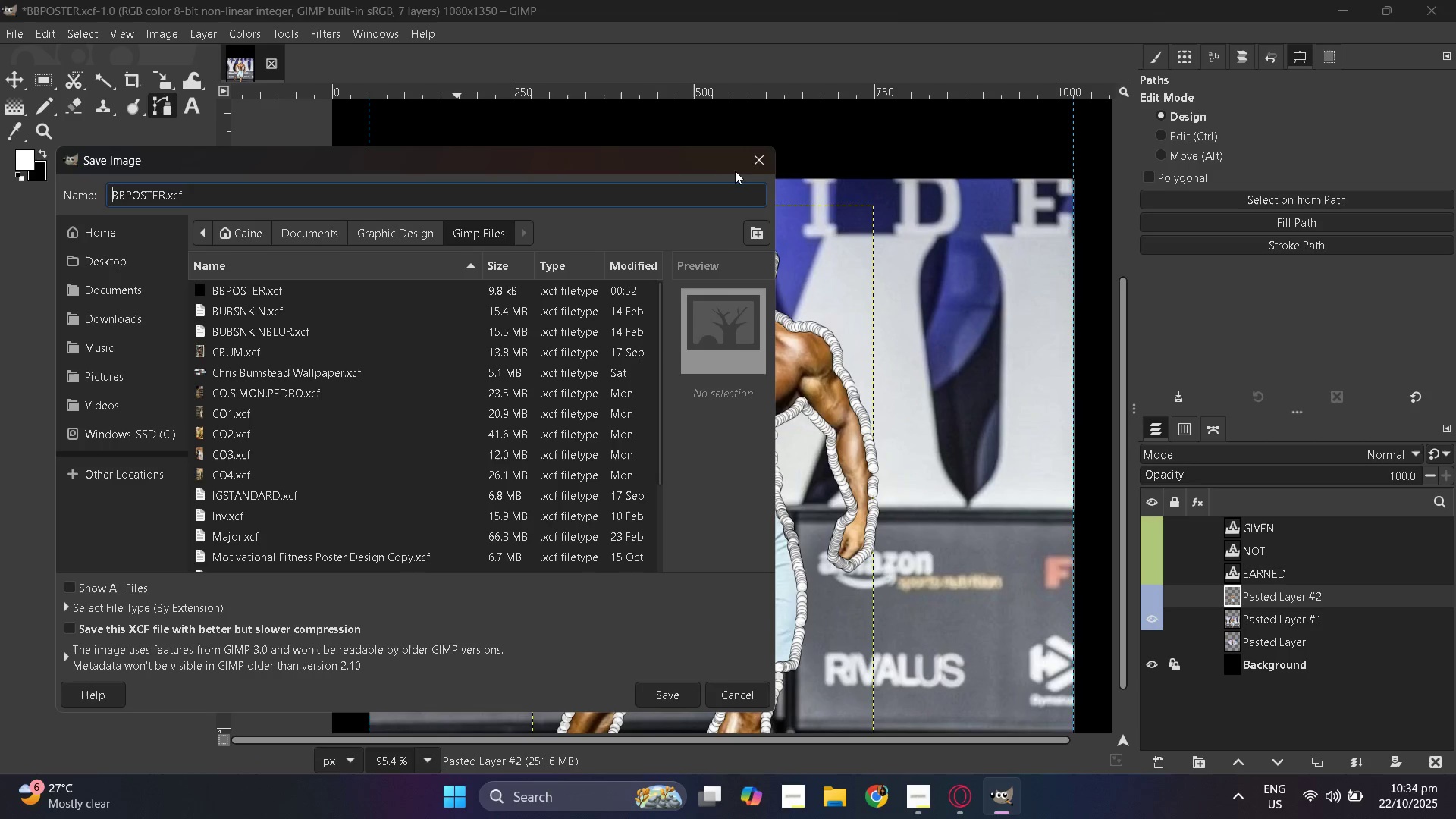 
left_click([749, 157])
 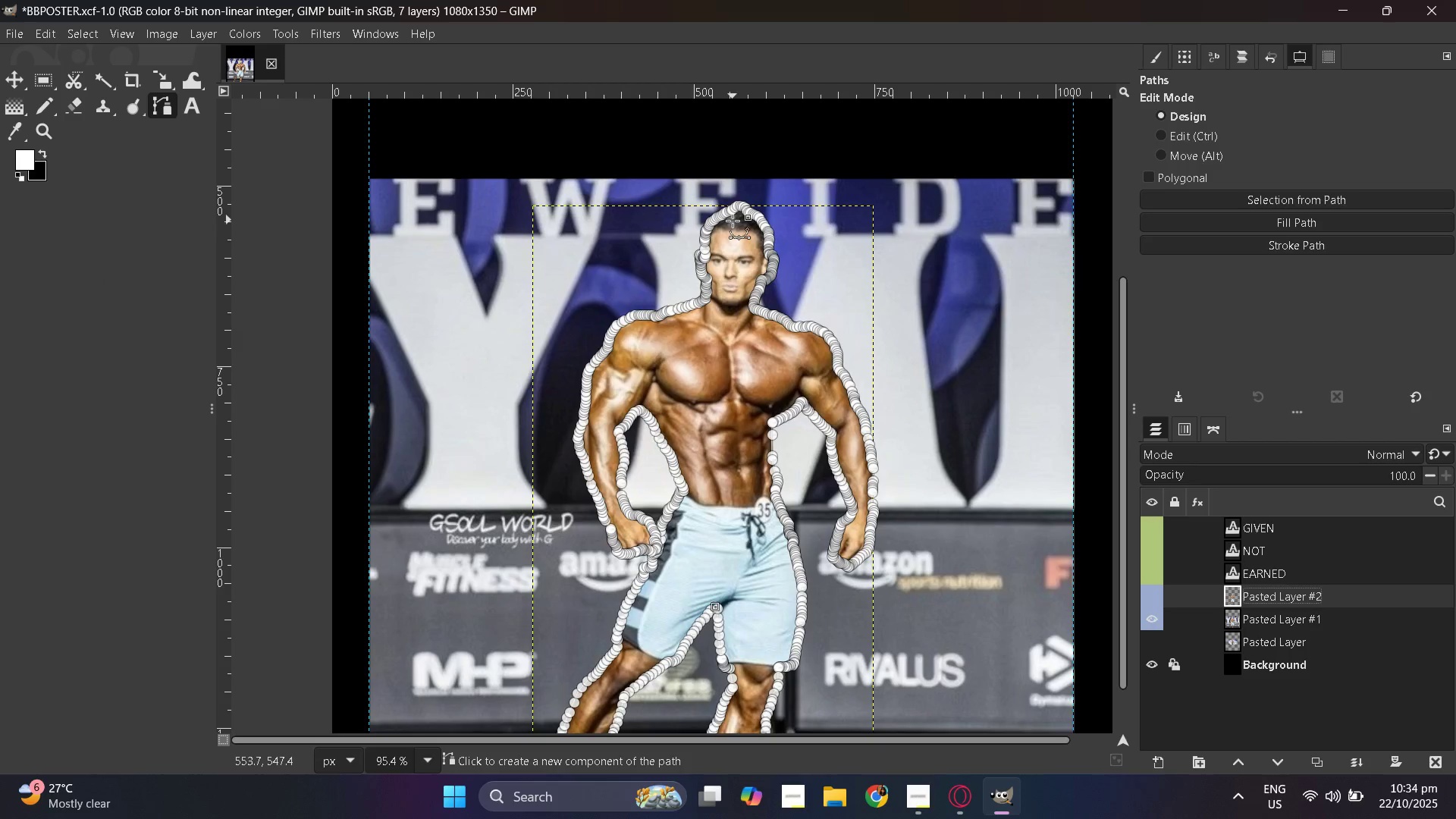 
hold_key(key=ControlLeft, duration=0.38)
 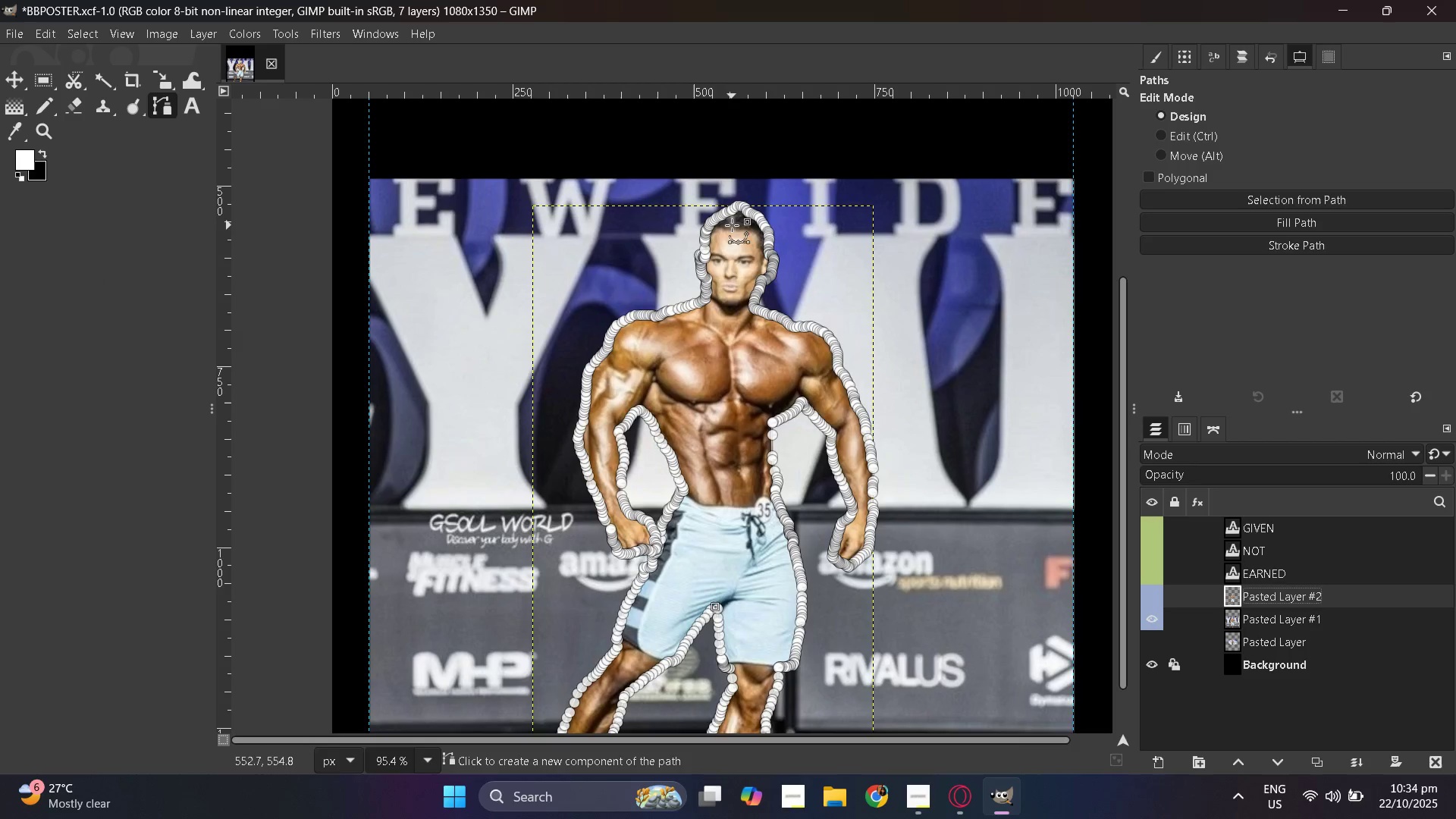 
key(Control+S)
 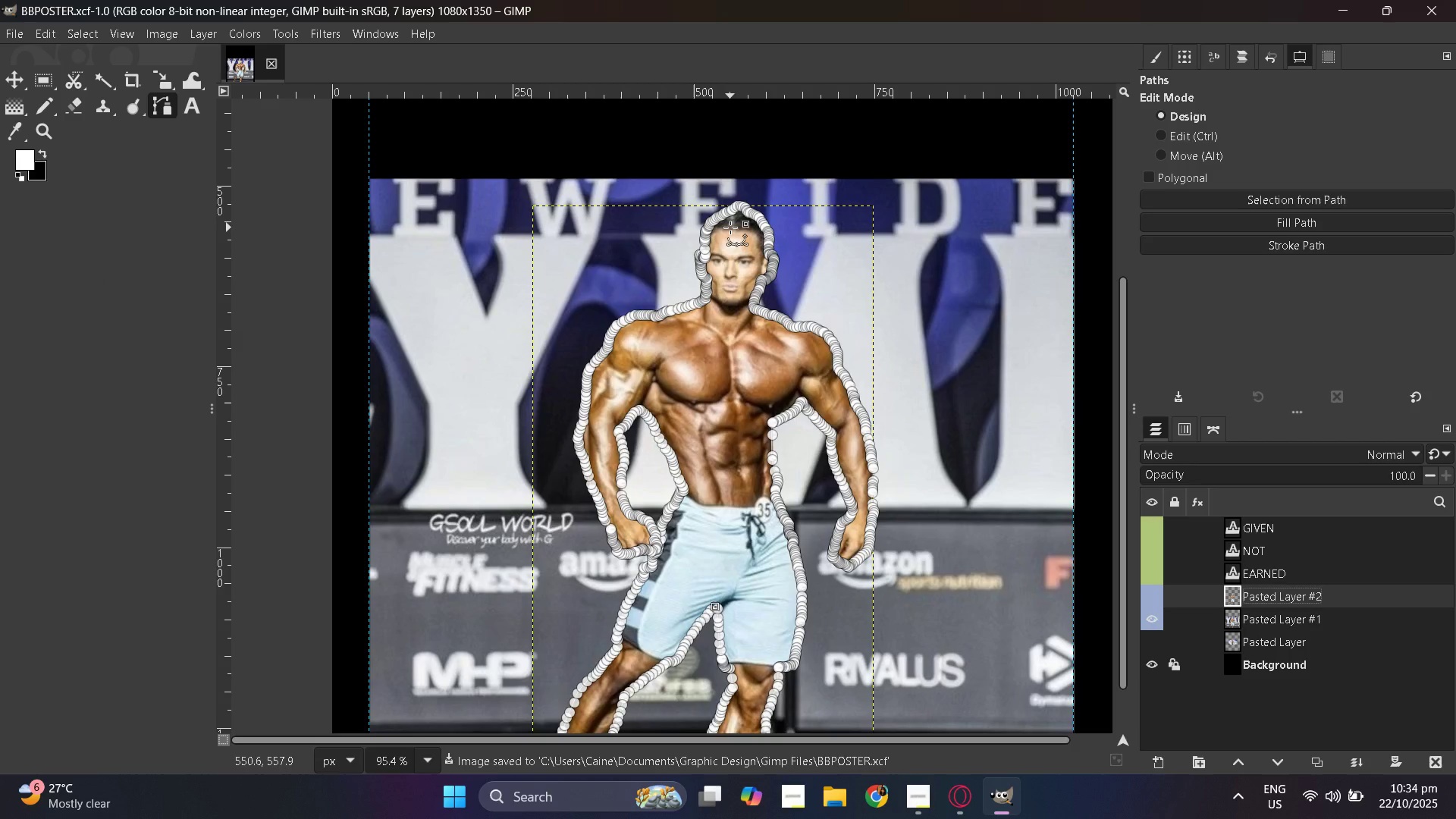 
key(Control+Shift+A)
 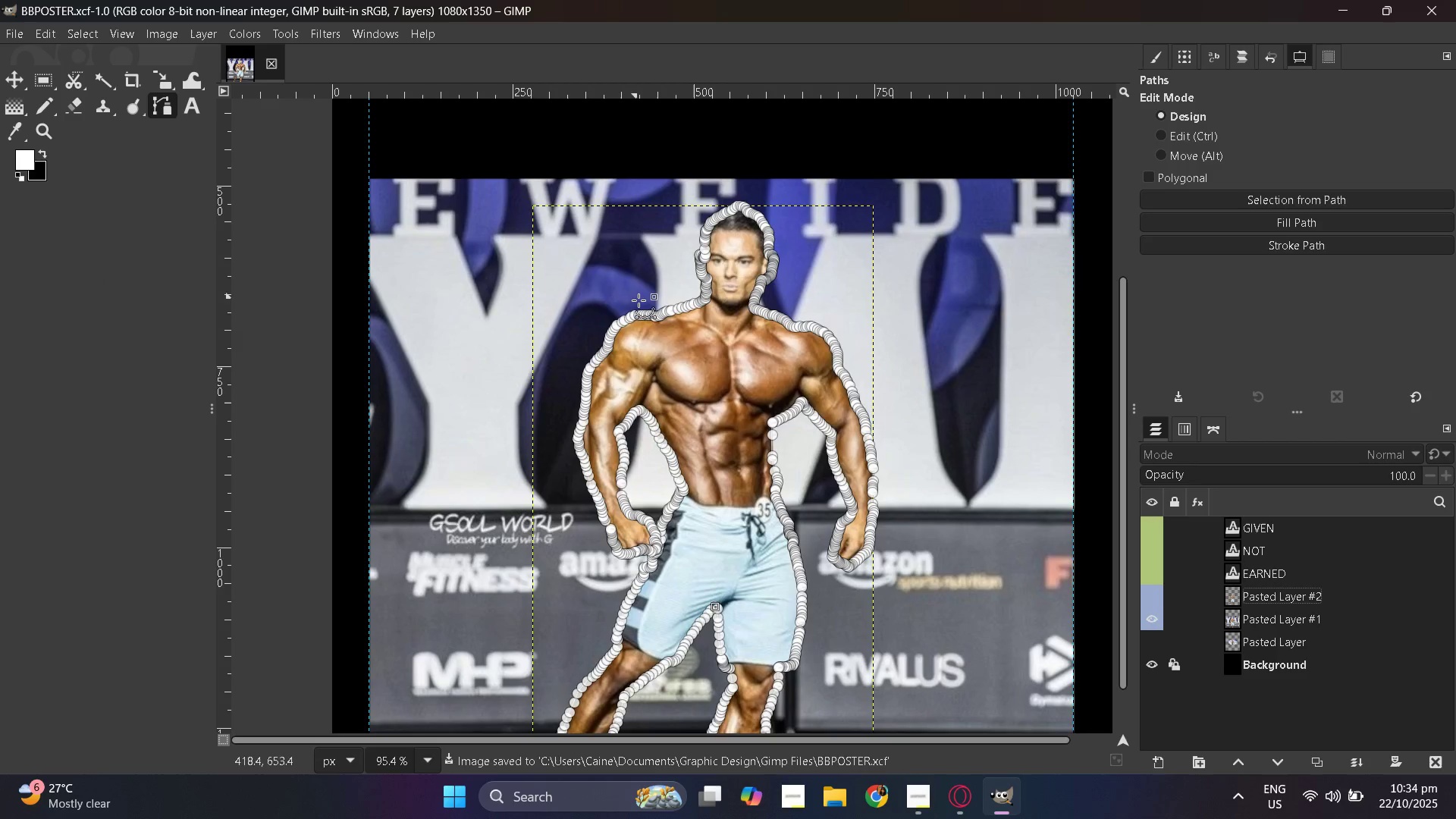 
key(Control+ControlLeft)
 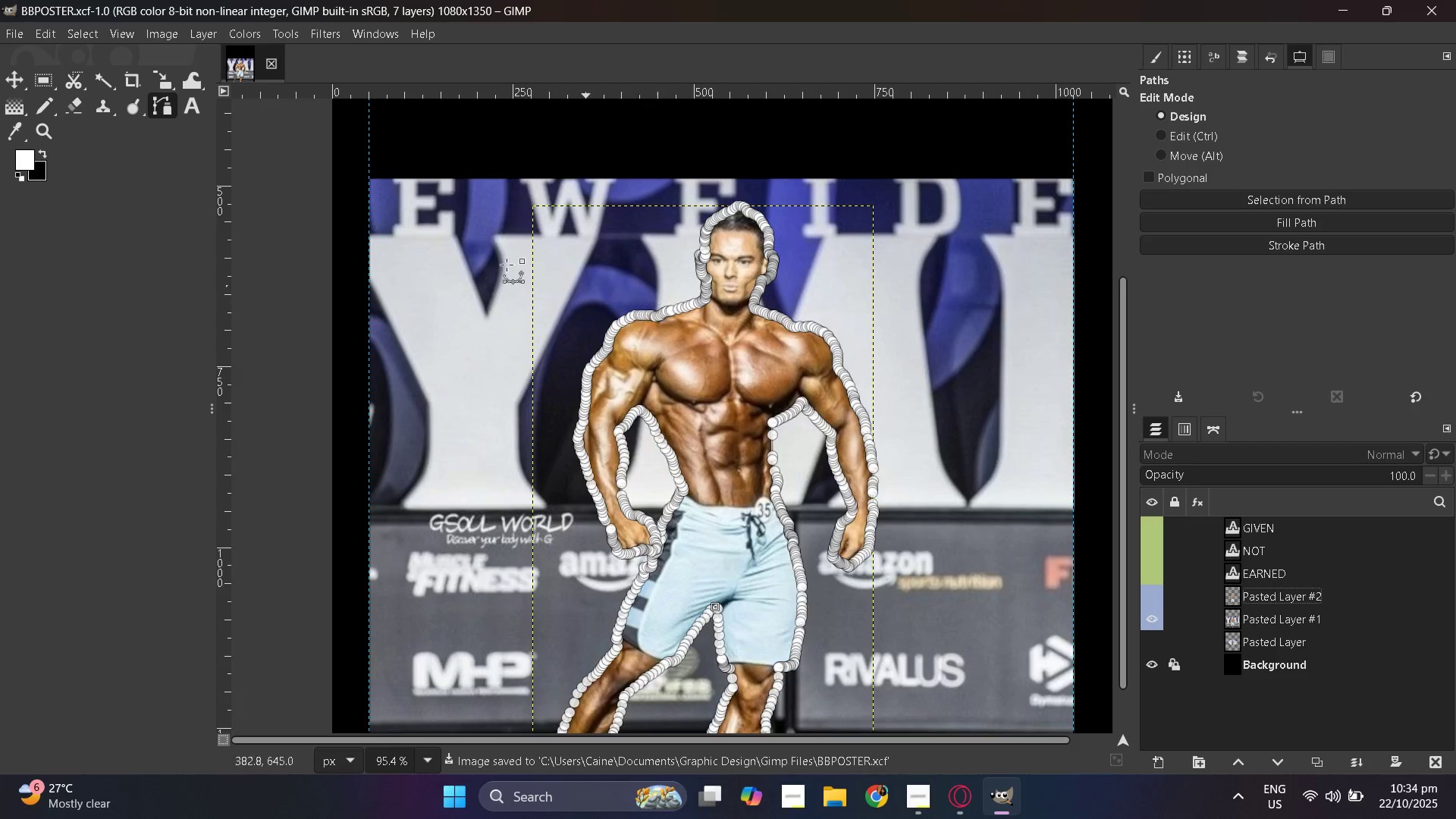 
scroll: coordinate [529, 278], scroll_direction: up, amount: 4.0
 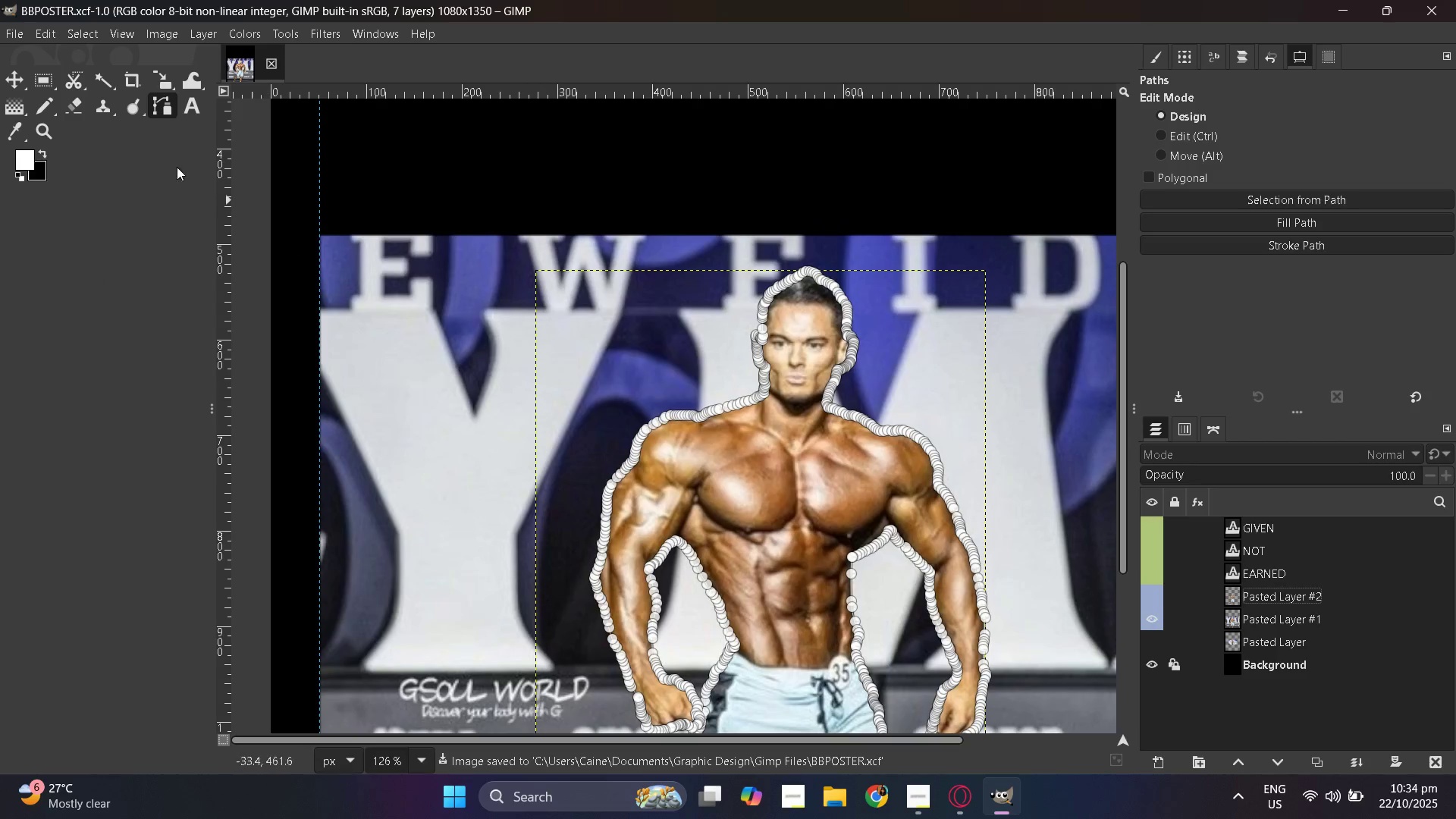 
hold_key(key=ControlLeft, duration=0.38)
 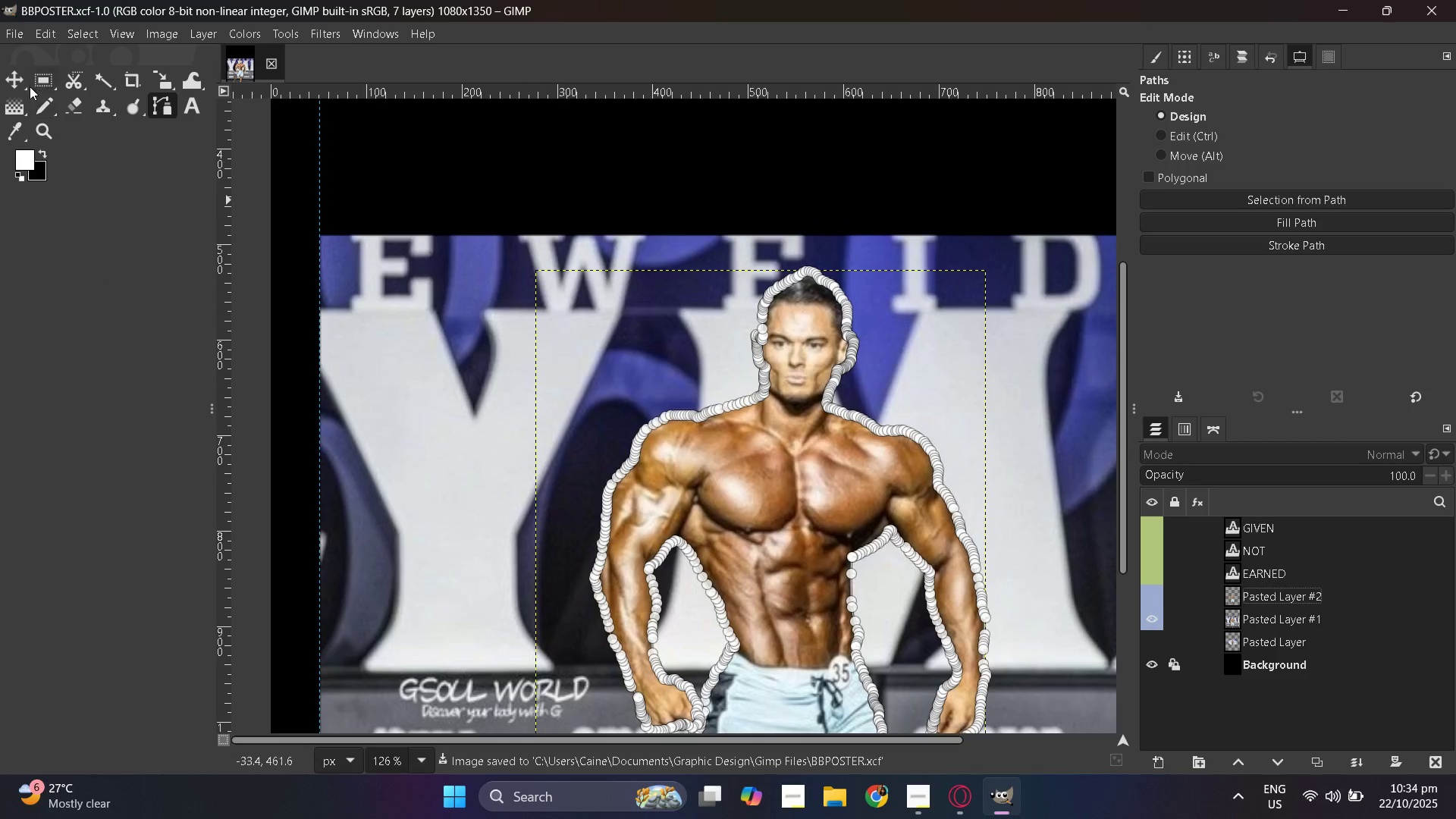 
left_click([14, 80])
 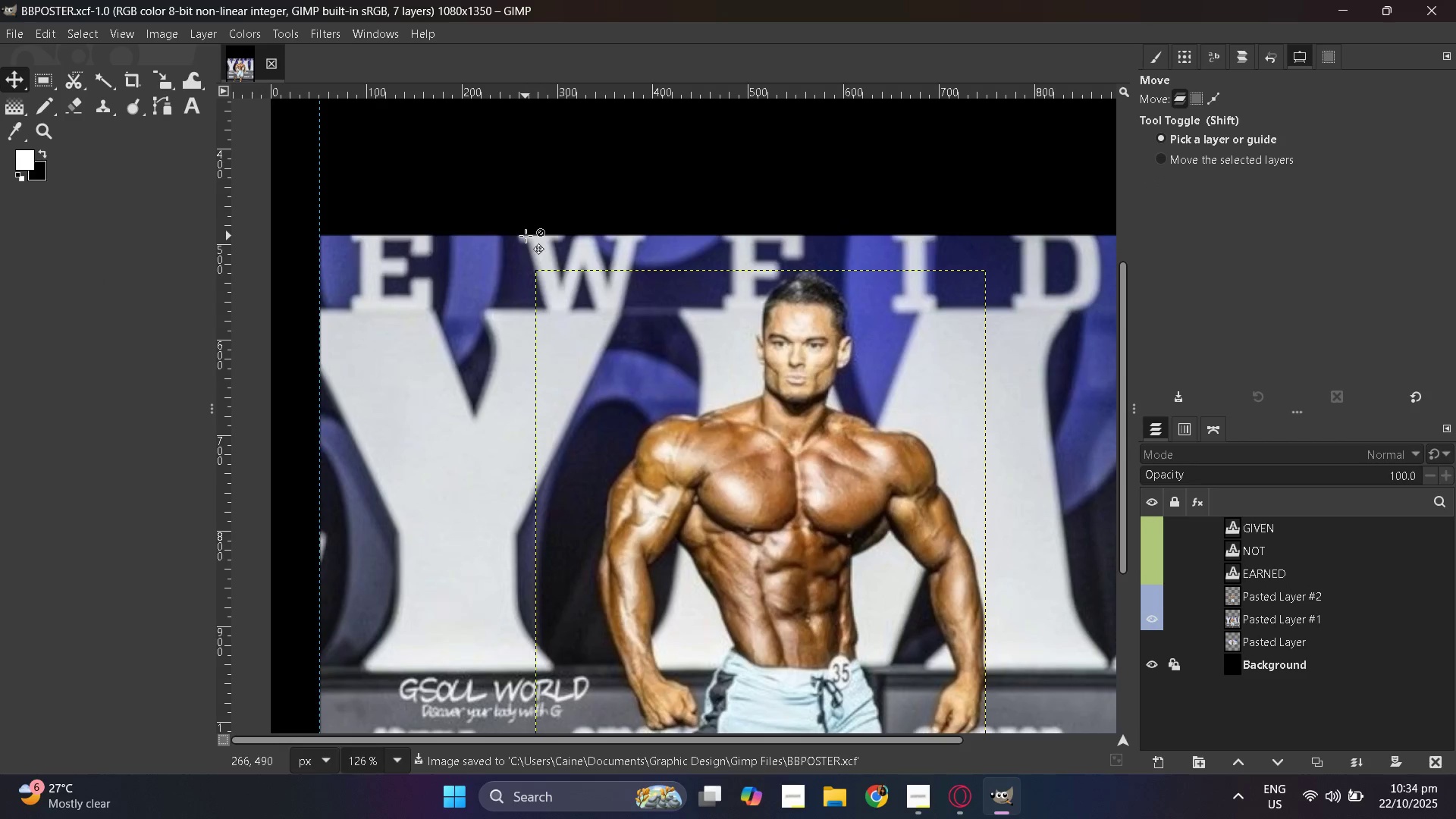 
scroll: coordinate [657, 297], scroll_direction: down, amount: 6.0
 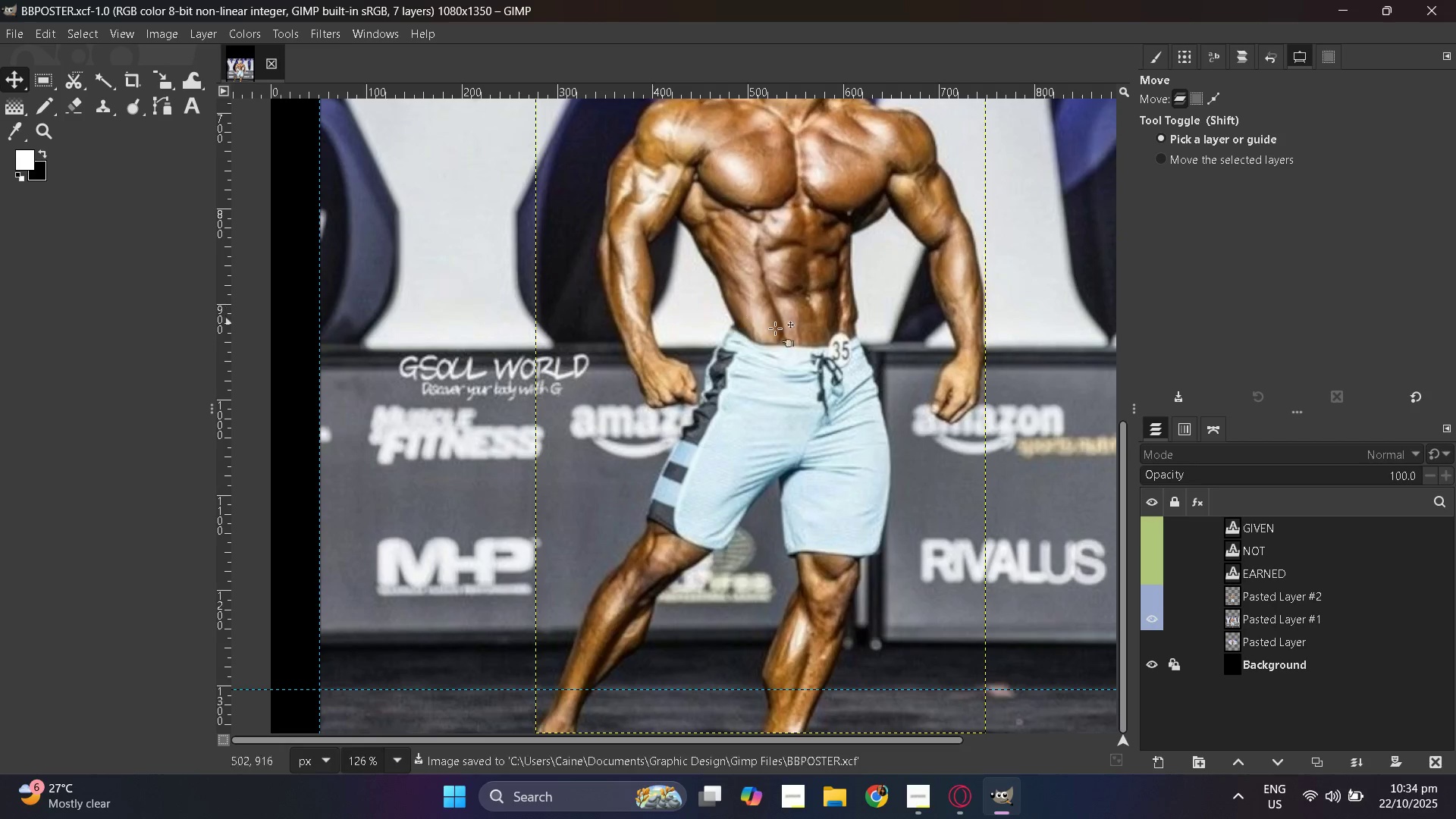 
hold_key(key=ControlLeft, duration=0.39)
scroll: coordinate [809, 351], scroll_direction: down, amount: 6.0
 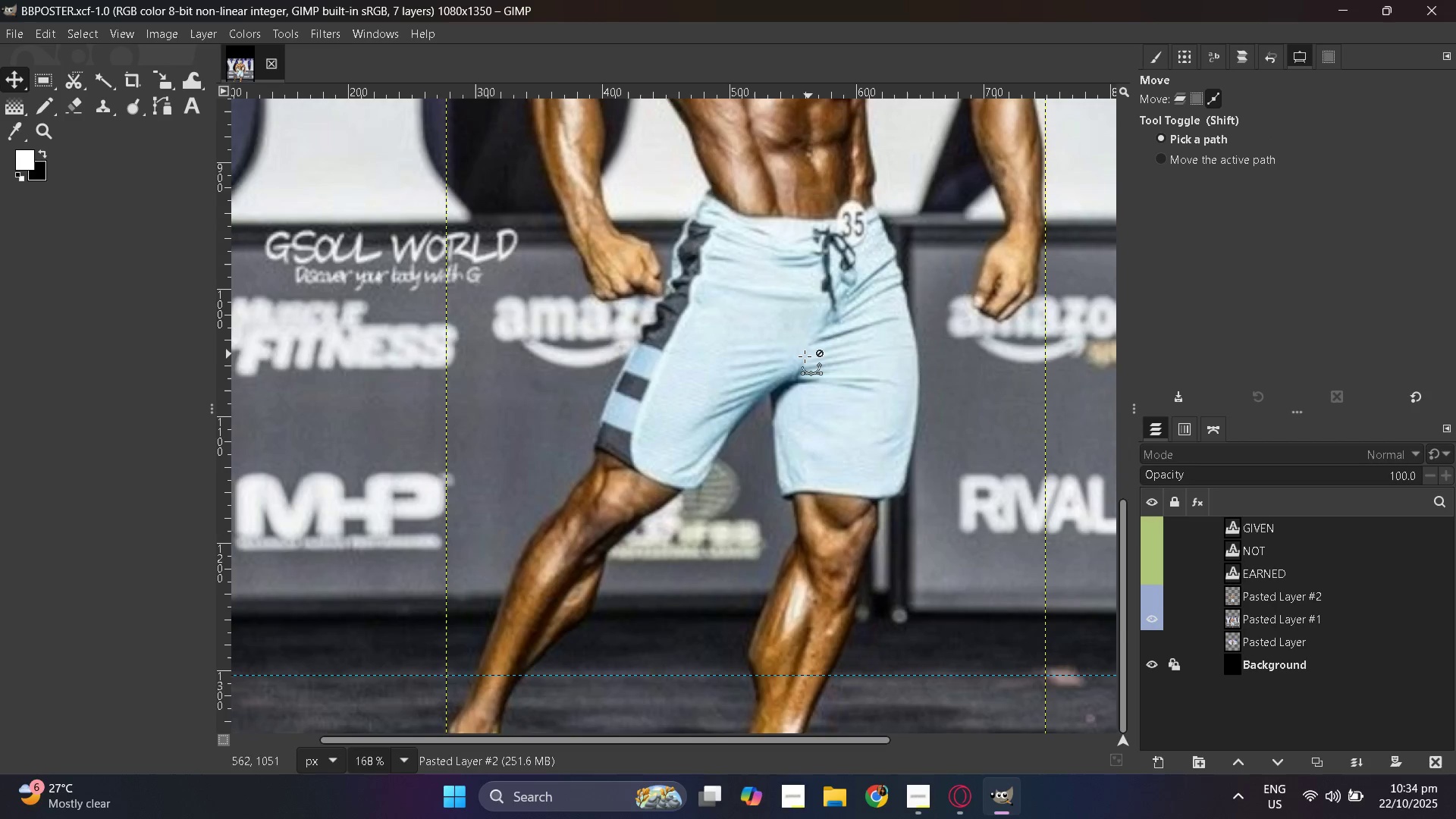 
hold_key(key=ControlLeft, duration=0.7)
scroll: coordinate [805, 356], scroll_direction: down, amount: 2.0
 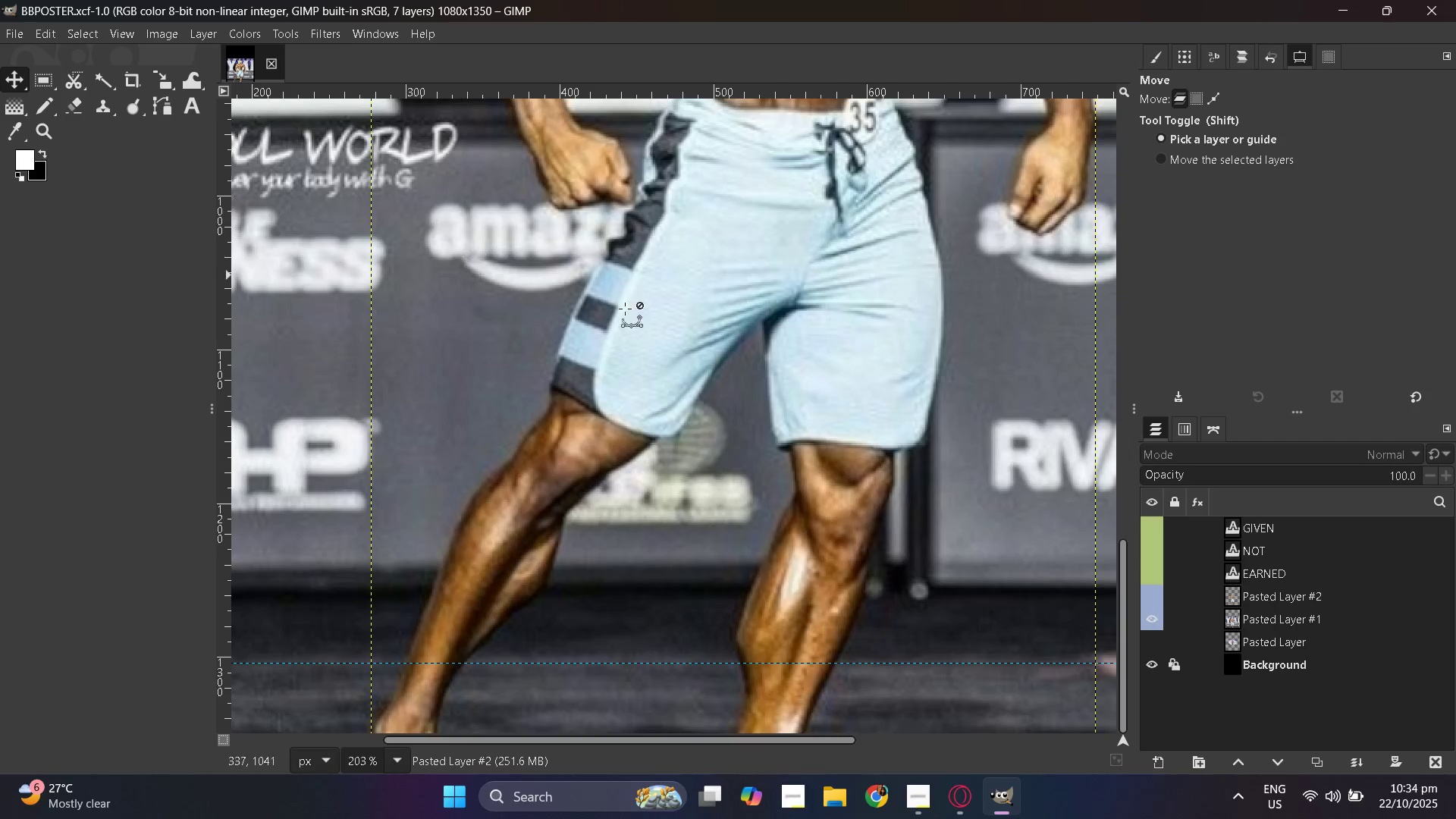 
hold_key(key=ControlLeft, duration=1.37)
scroll: coordinate [642, 312], scroll_direction: down, amount: 6.0
 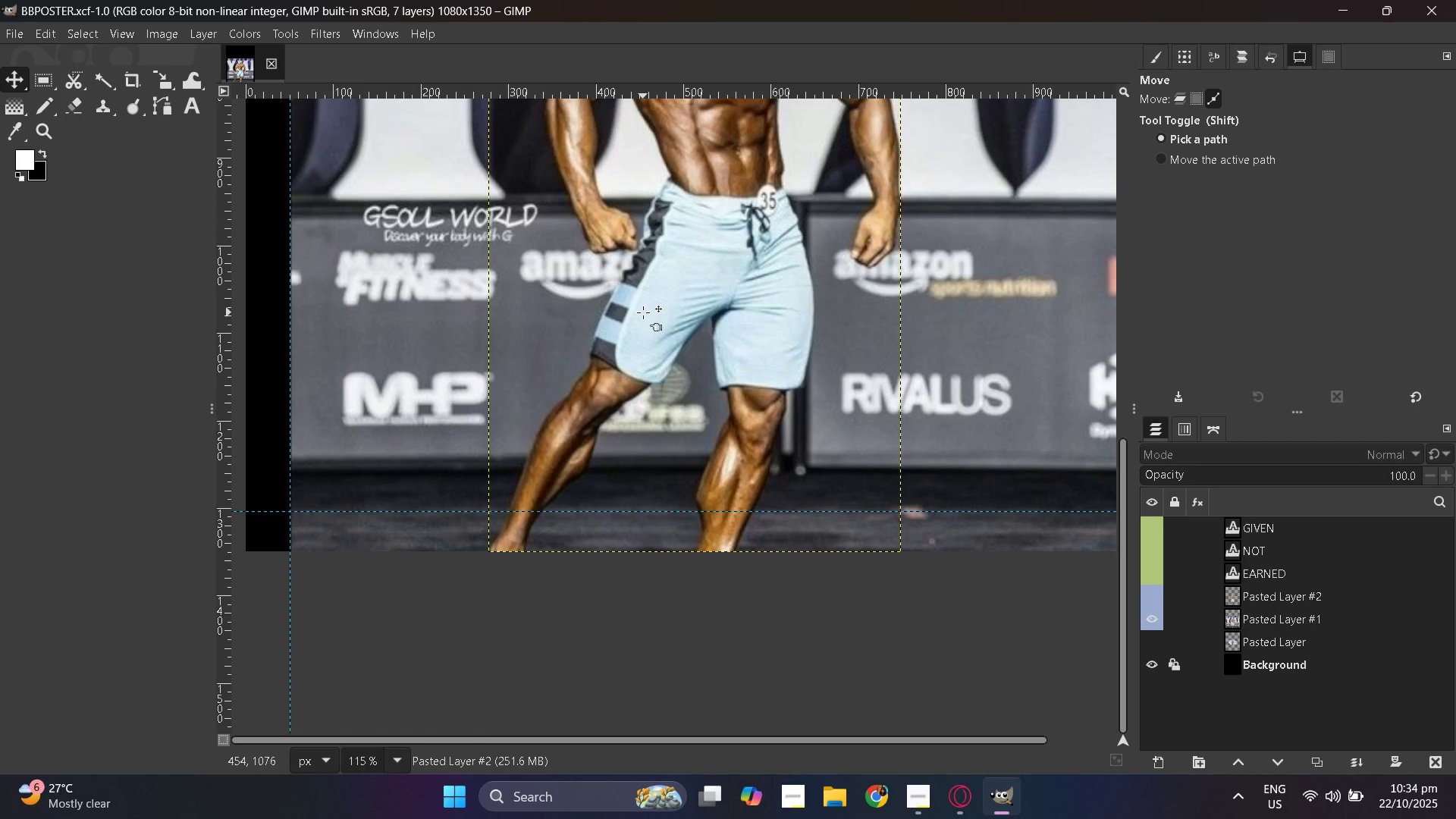 
scroll: coordinate [644, 311], scroll_direction: up, amount: 7.0
 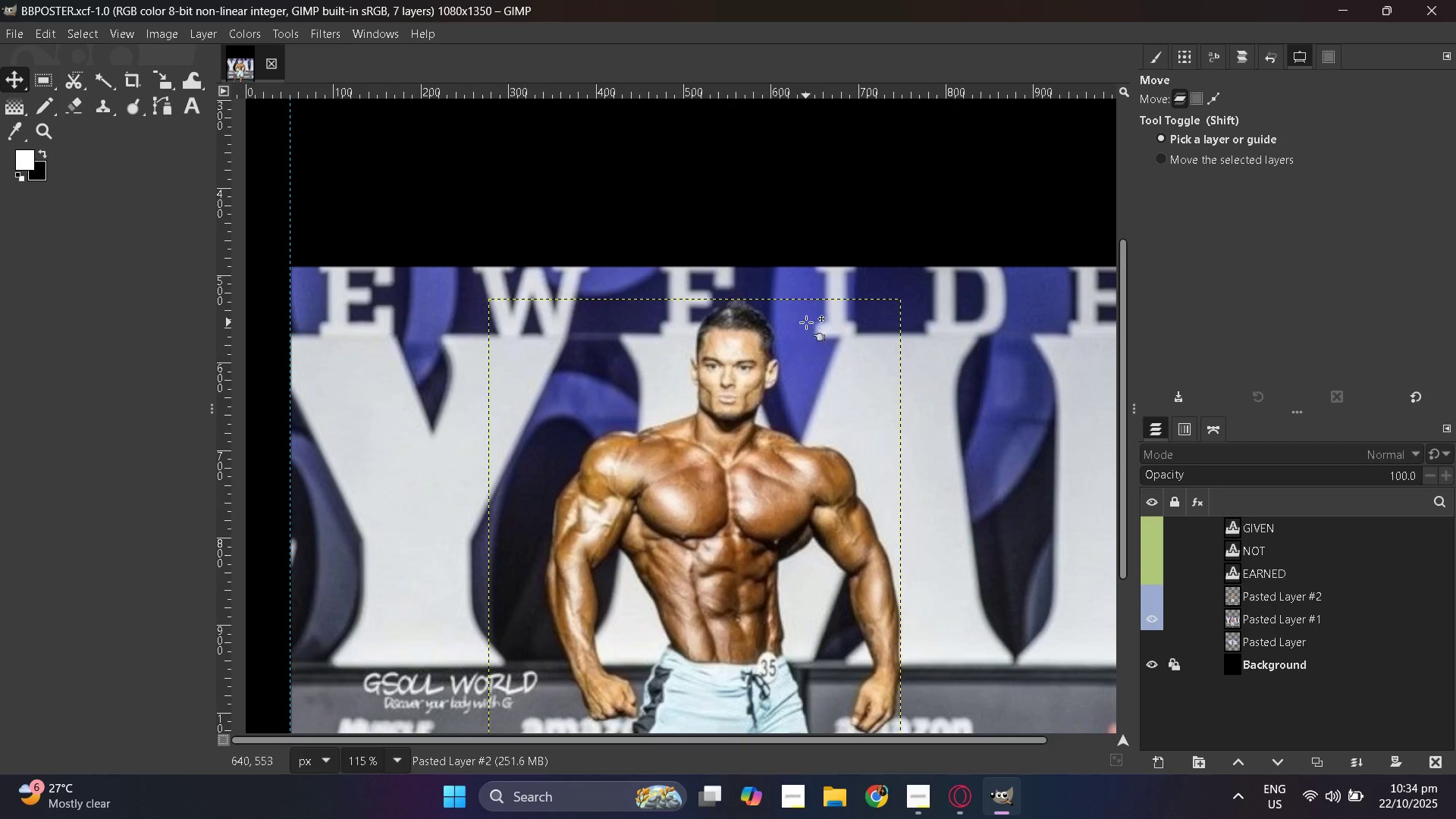 
hold_key(key=ControlLeft, duration=1.5)
scroll: coordinate [662, 317], scroll_direction: down, amount: 2.0
 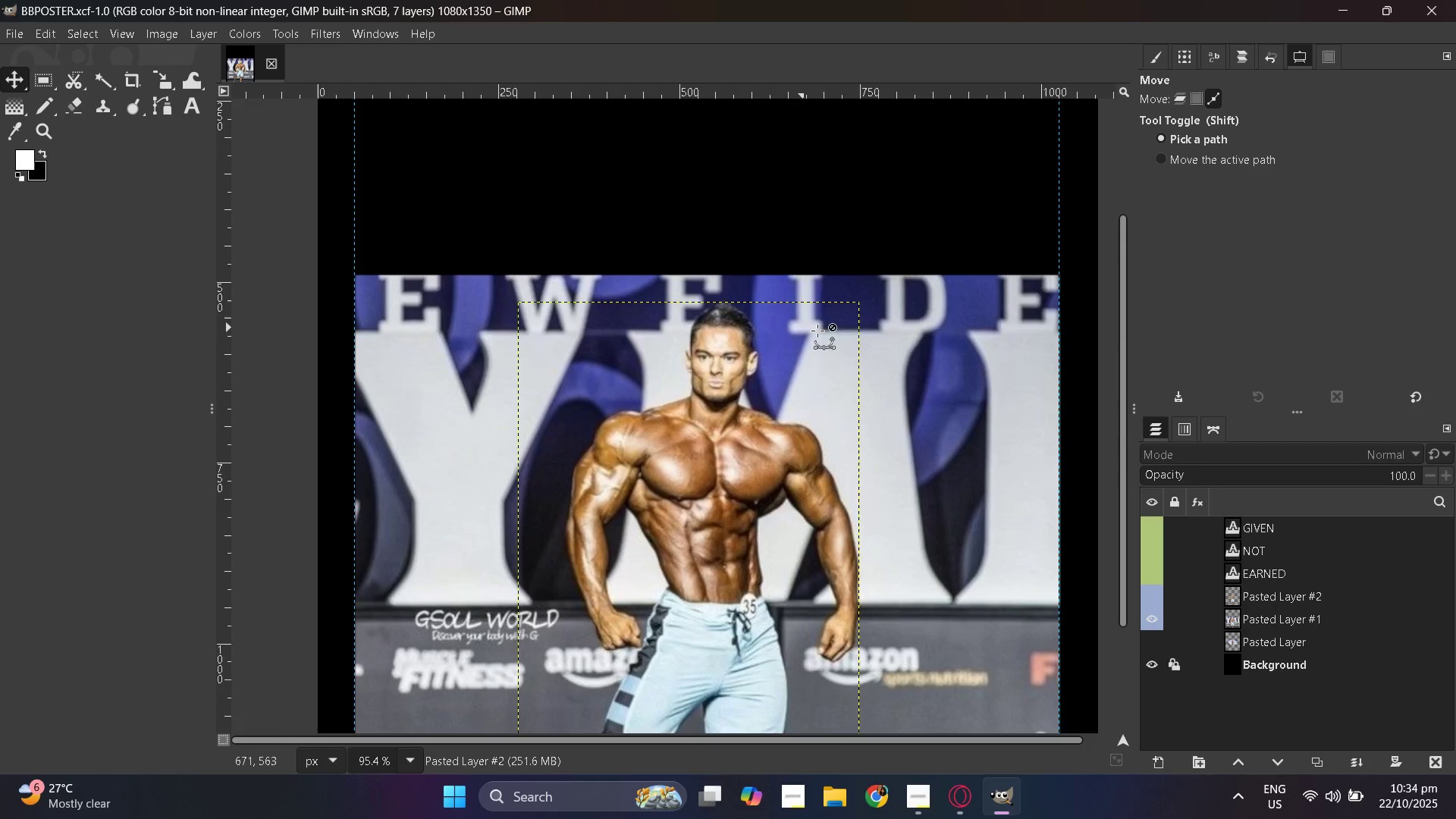 
hold_key(key=ControlLeft, duration=1.51)
scroll: coordinate [902, 345], scroll_direction: up, amount: 3.0
 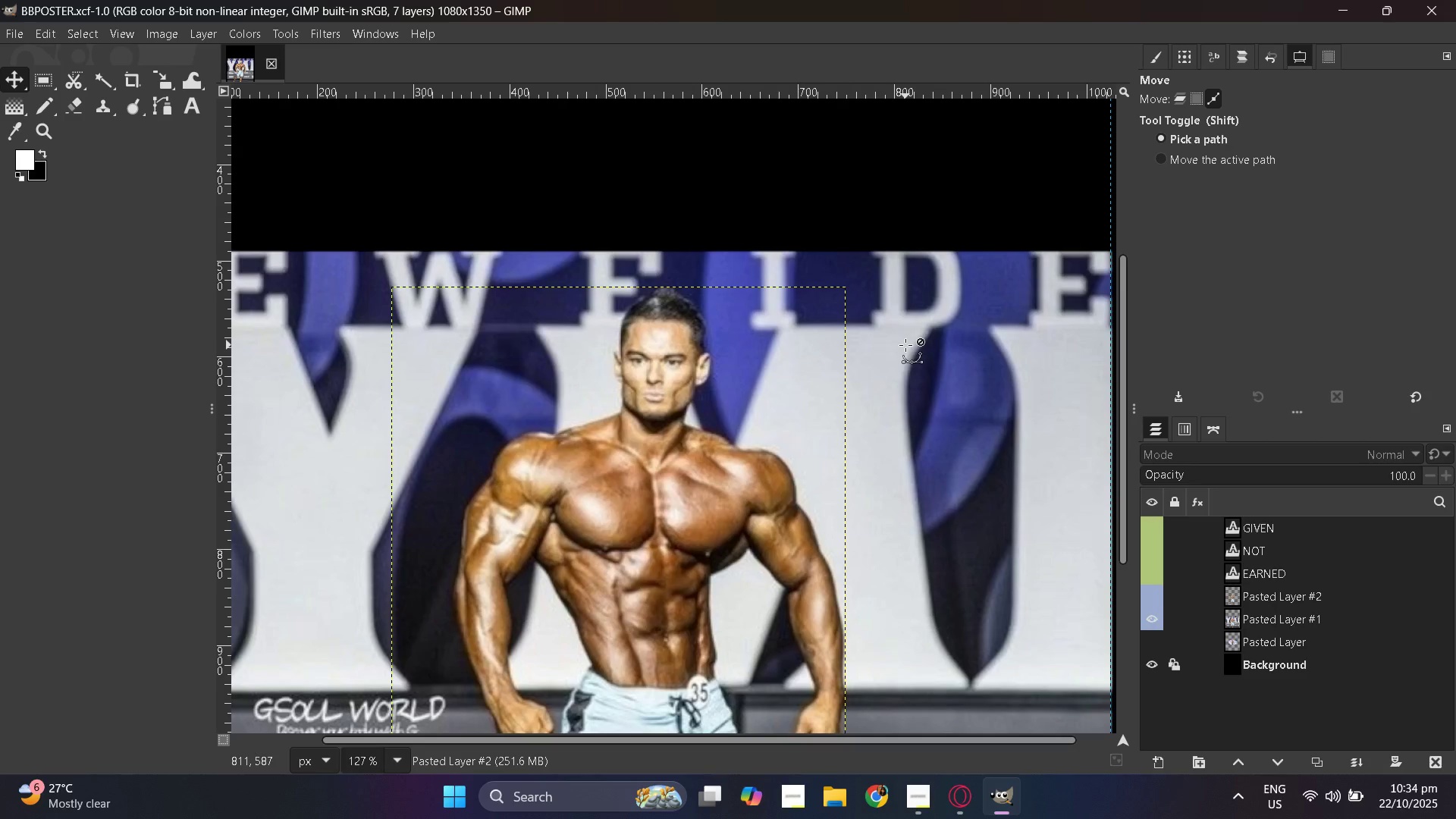 
key(Control+ControlLeft)
 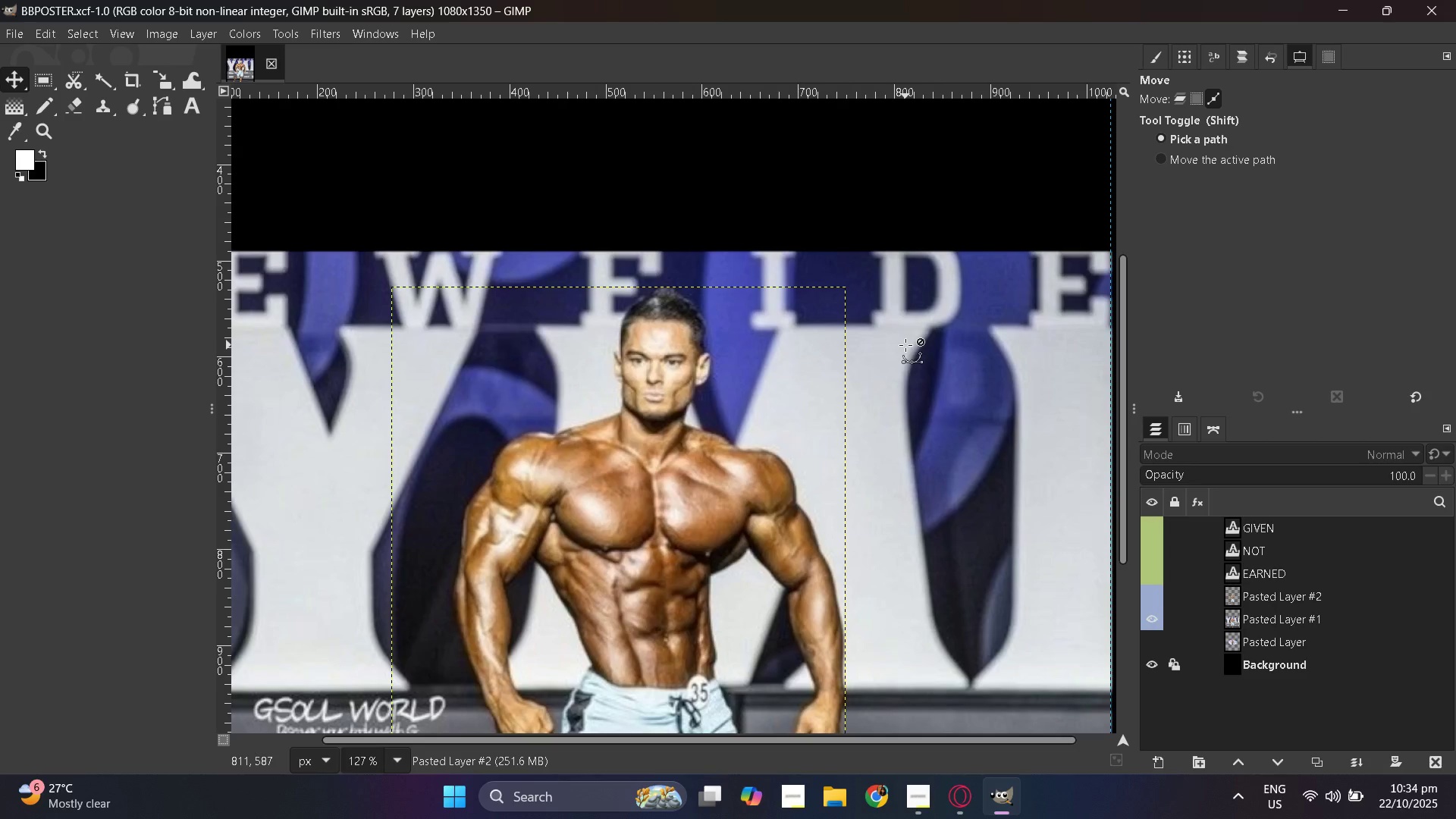 
key(Control+ControlLeft)
 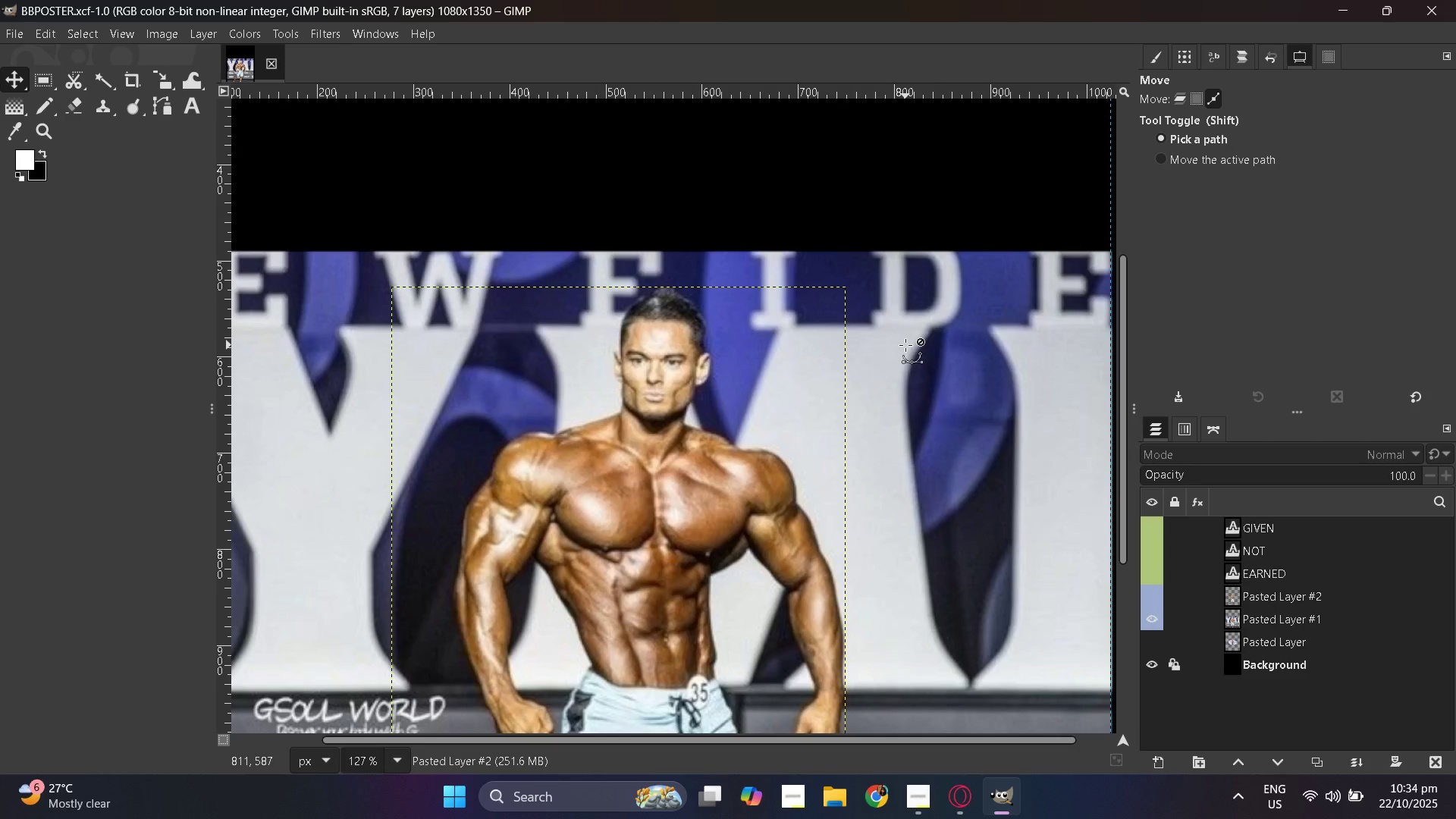 
key(Control+ControlLeft)
 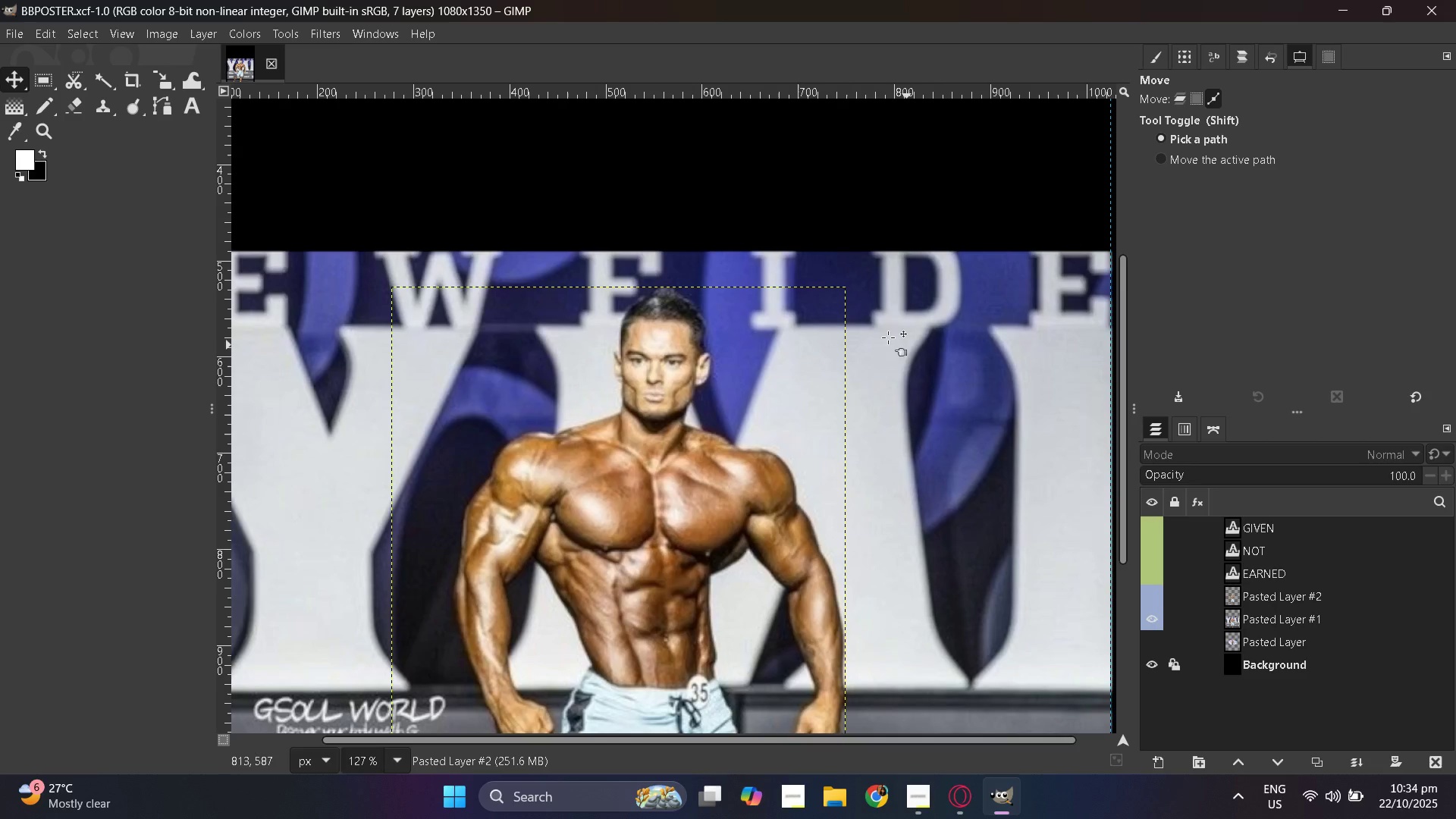 
key(Control+ControlLeft)
 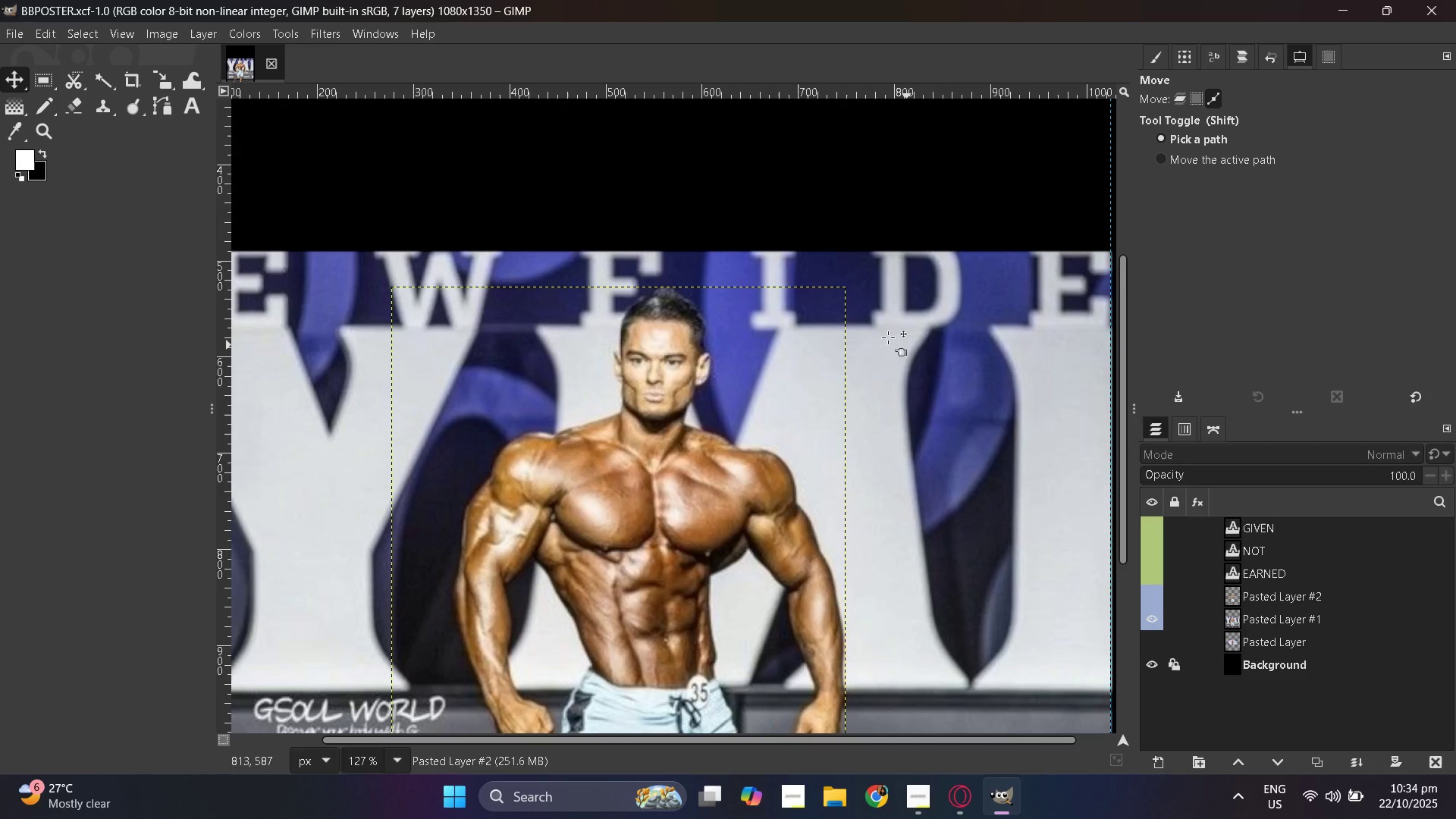 
key(Control+ControlLeft)
 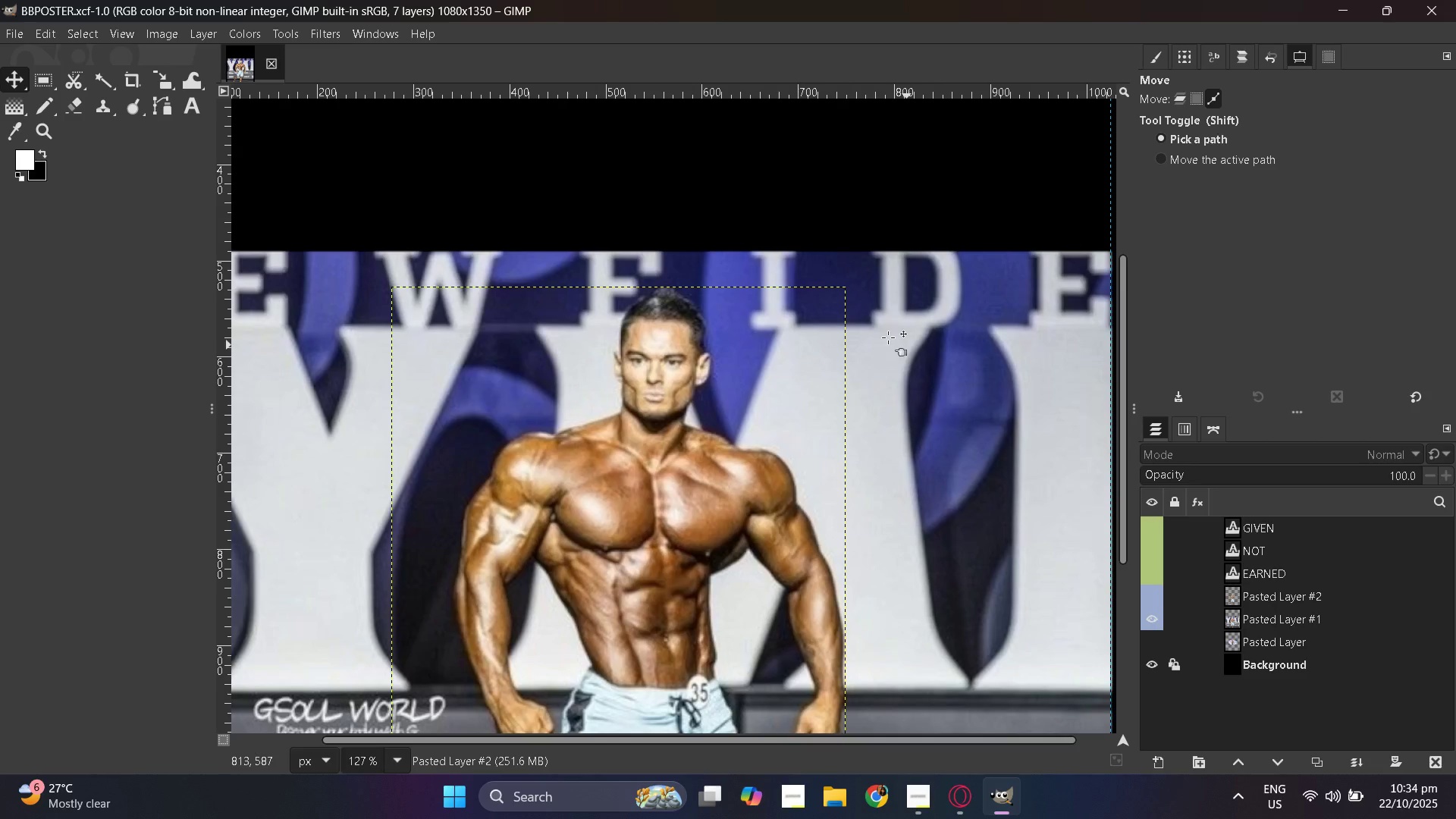 
key(Control+ControlLeft)
 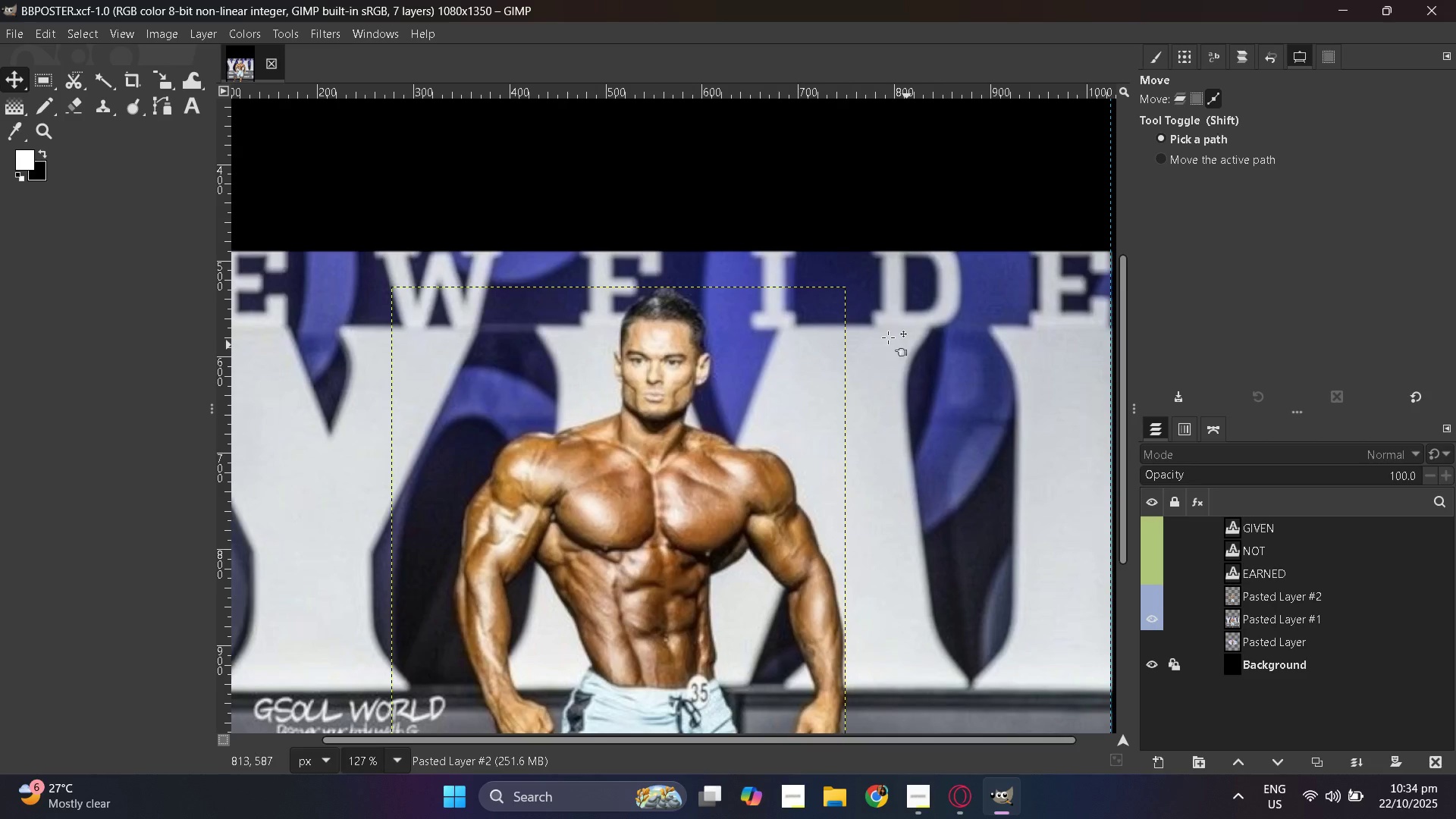 
key(Control+ControlLeft)
 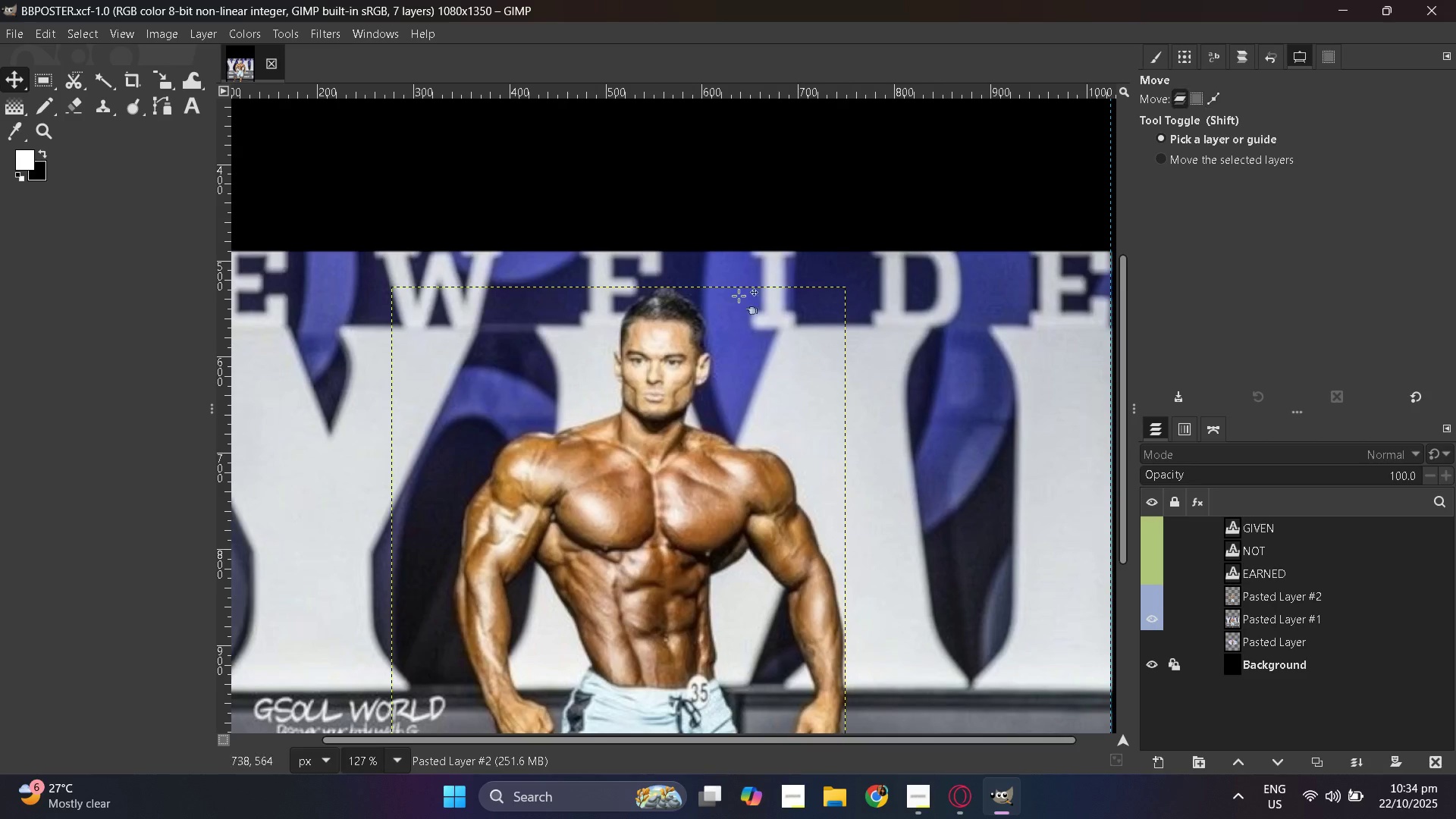 
key(Control+ControlLeft)
 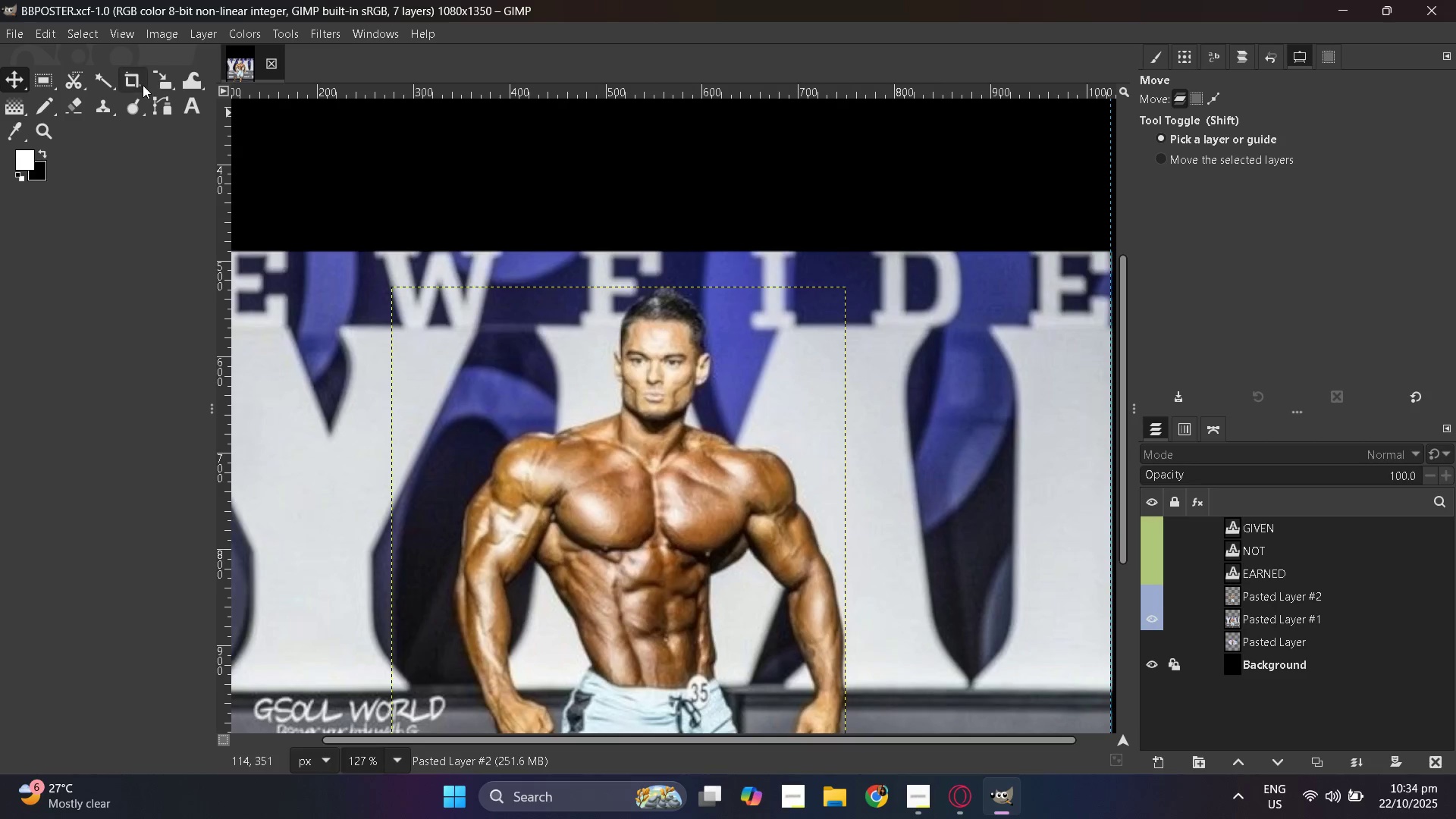 
left_click([136, 81])
 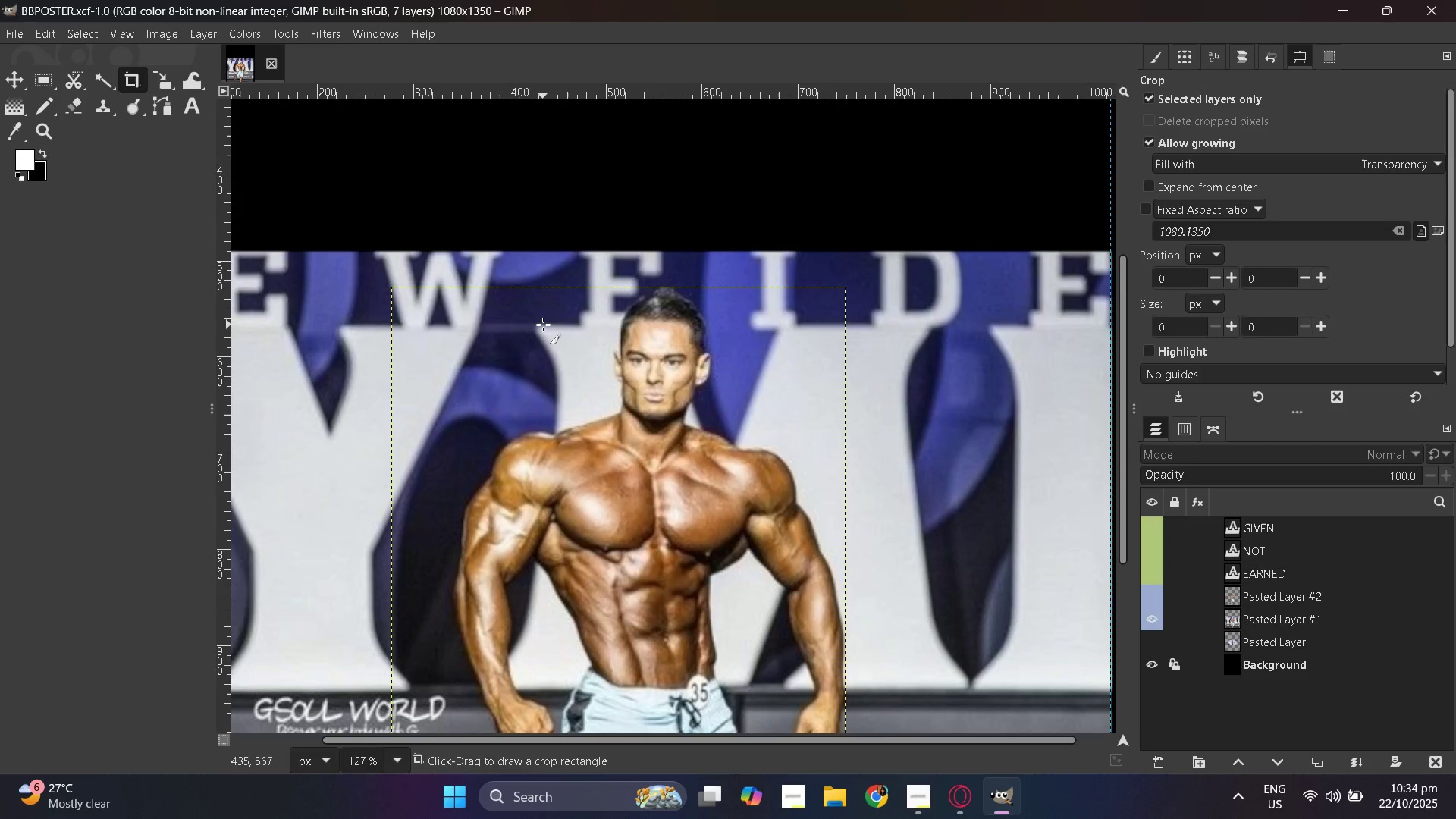 
hold_key(key=ControlLeft, duration=0.8)
scroll: coordinate [547, 324], scroll_direction: down, amount: 6.0
 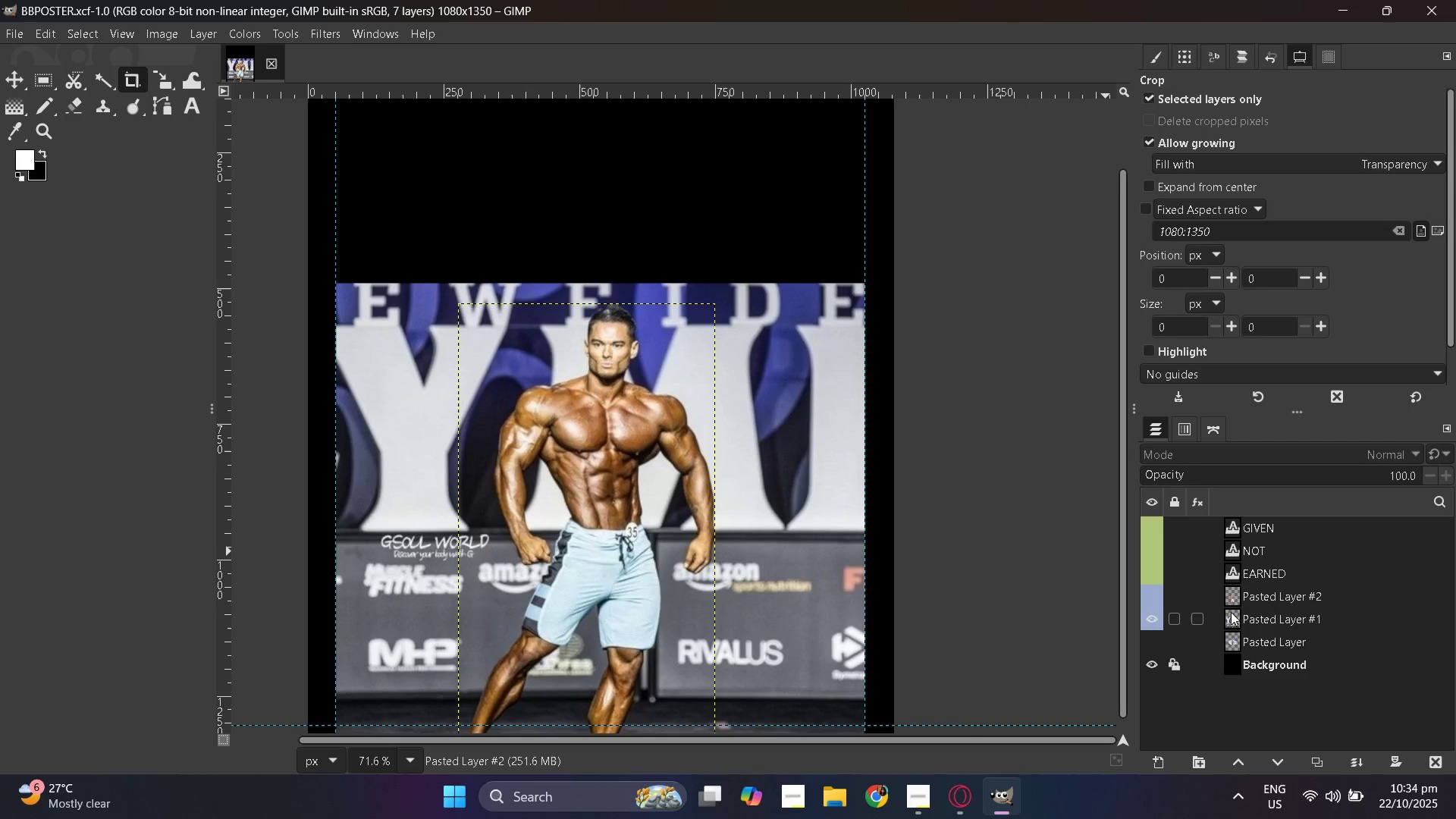 
left_click([1233, 620])
 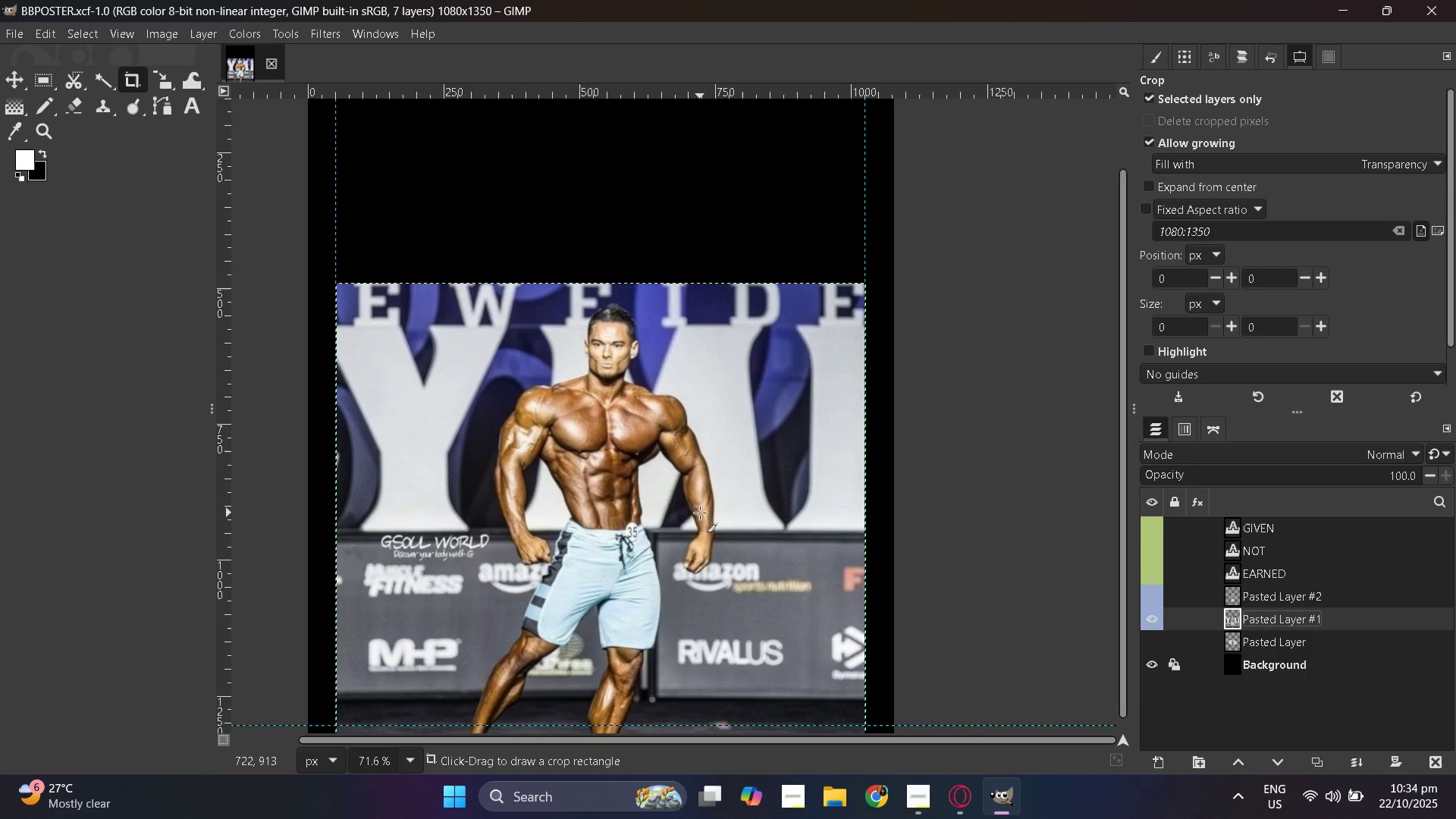 
hold_key(key=ControlLeft, duration=1.5)
scroll: coordinate [716, 512], scroll_direction: up, amount: 6.0
 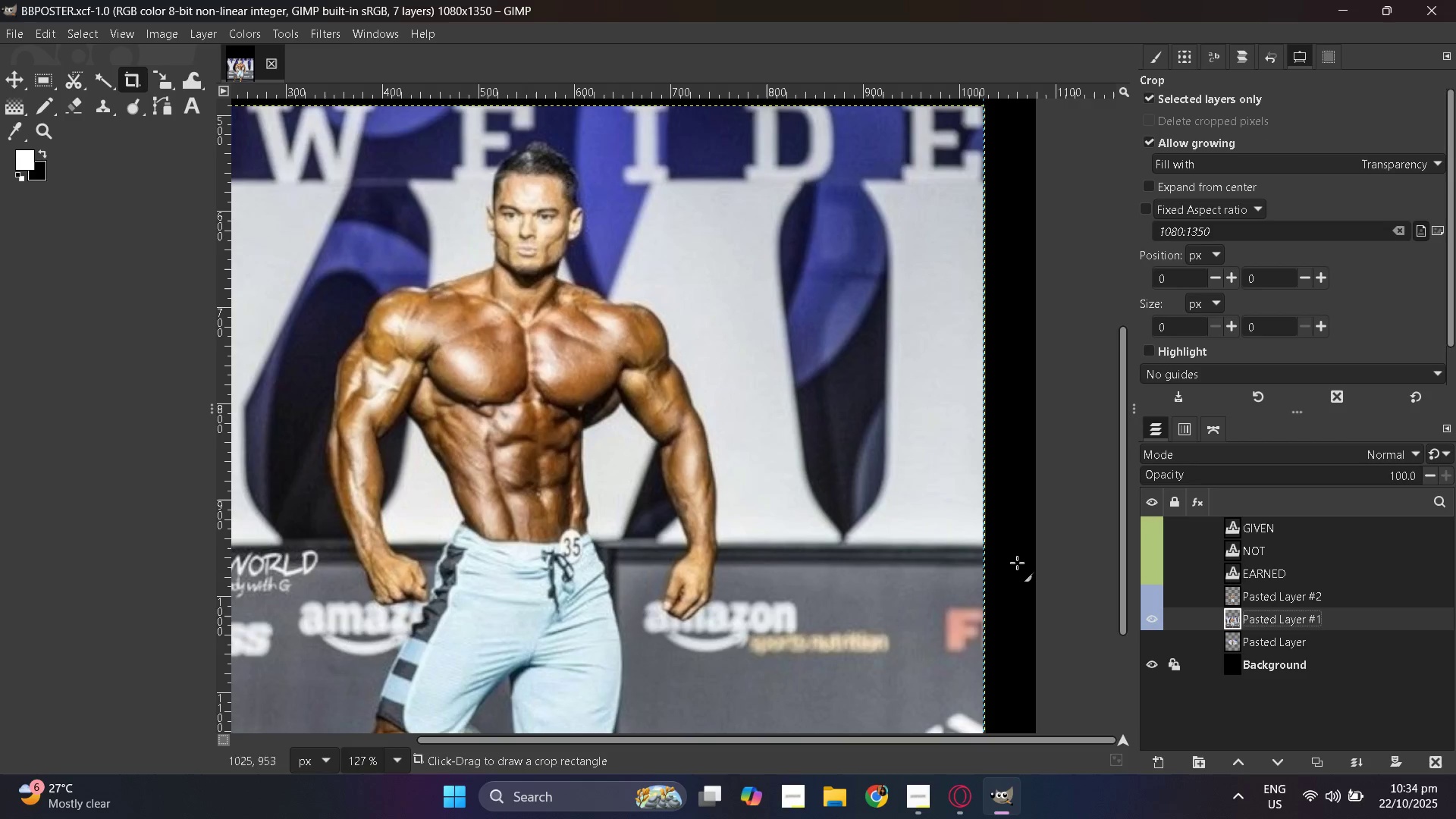 
key(Control+ControlLeft)
 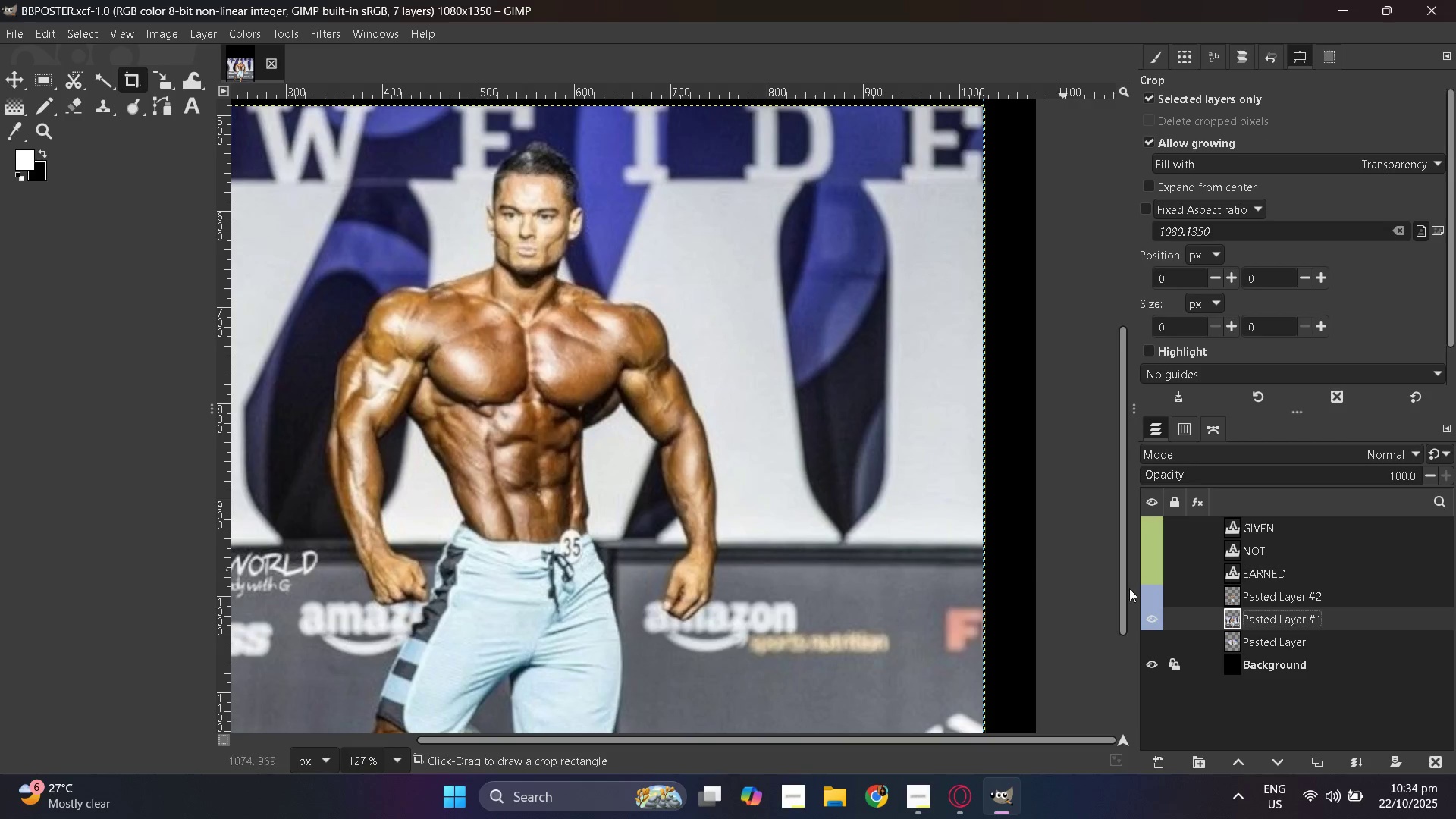 
key(Control+ControlLeft)
 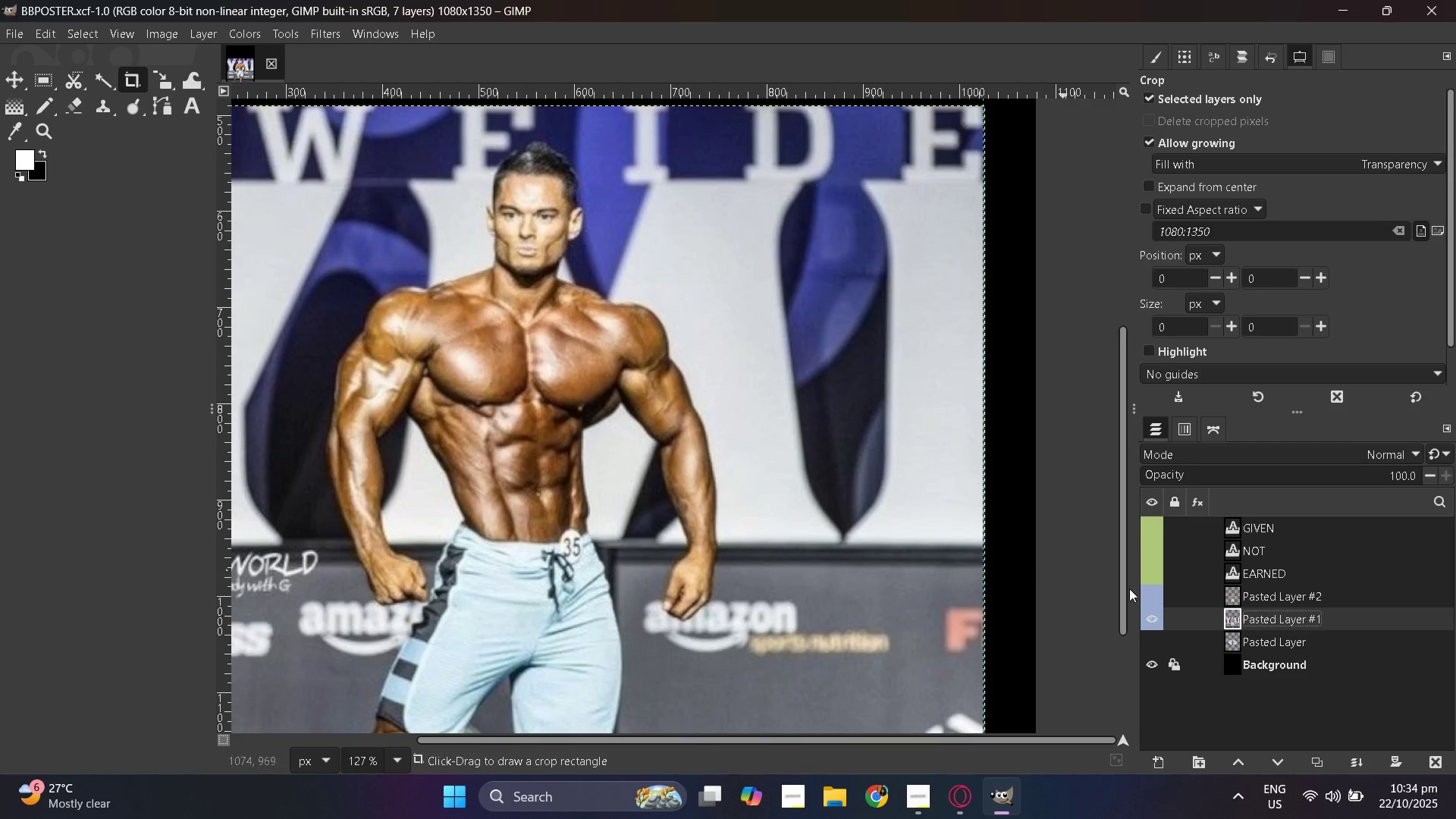 
key(Control+ControlLeft)
 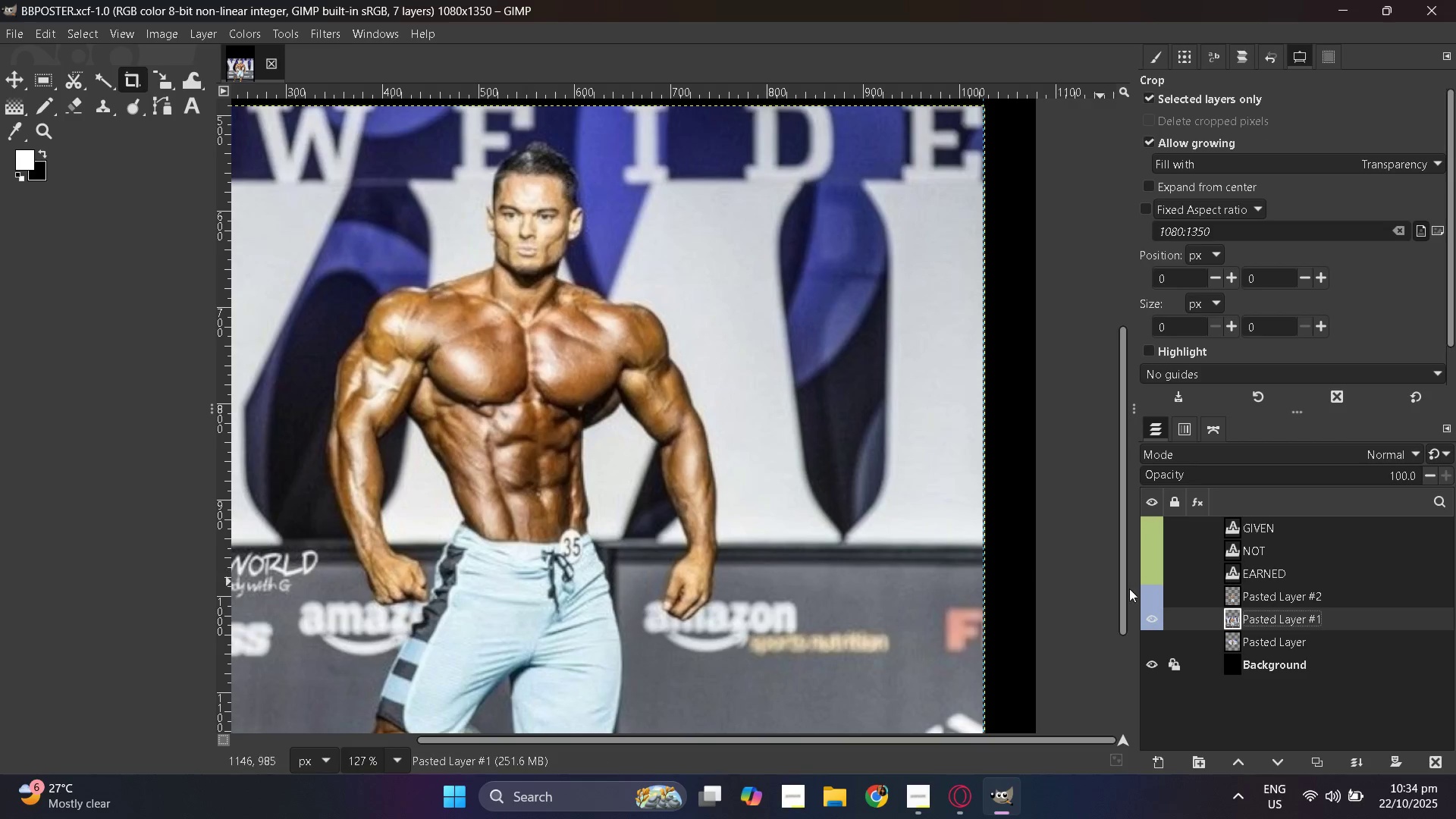 
key(Control+ControlLeft)
 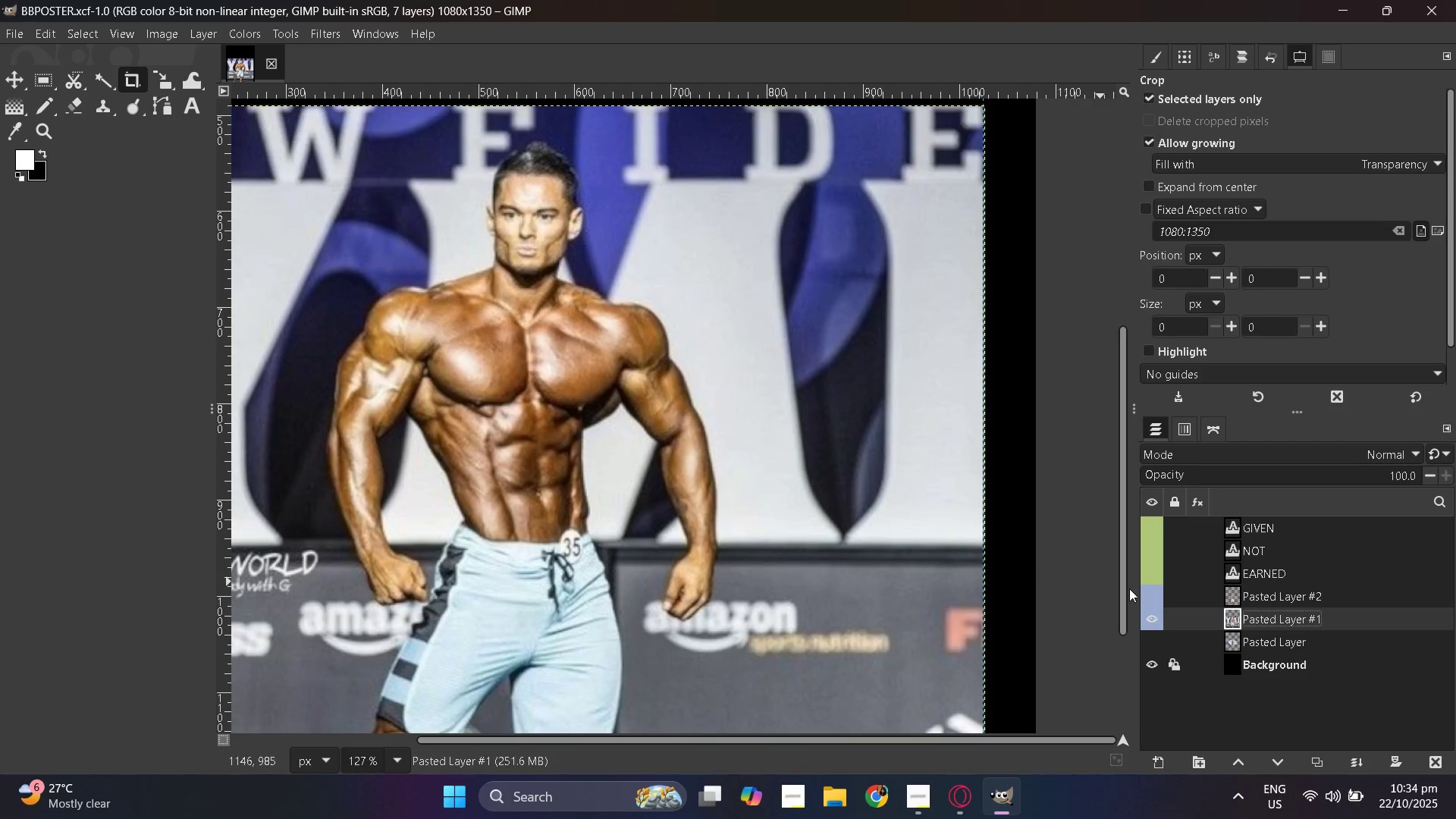 
key(Control+ControlLeft)
 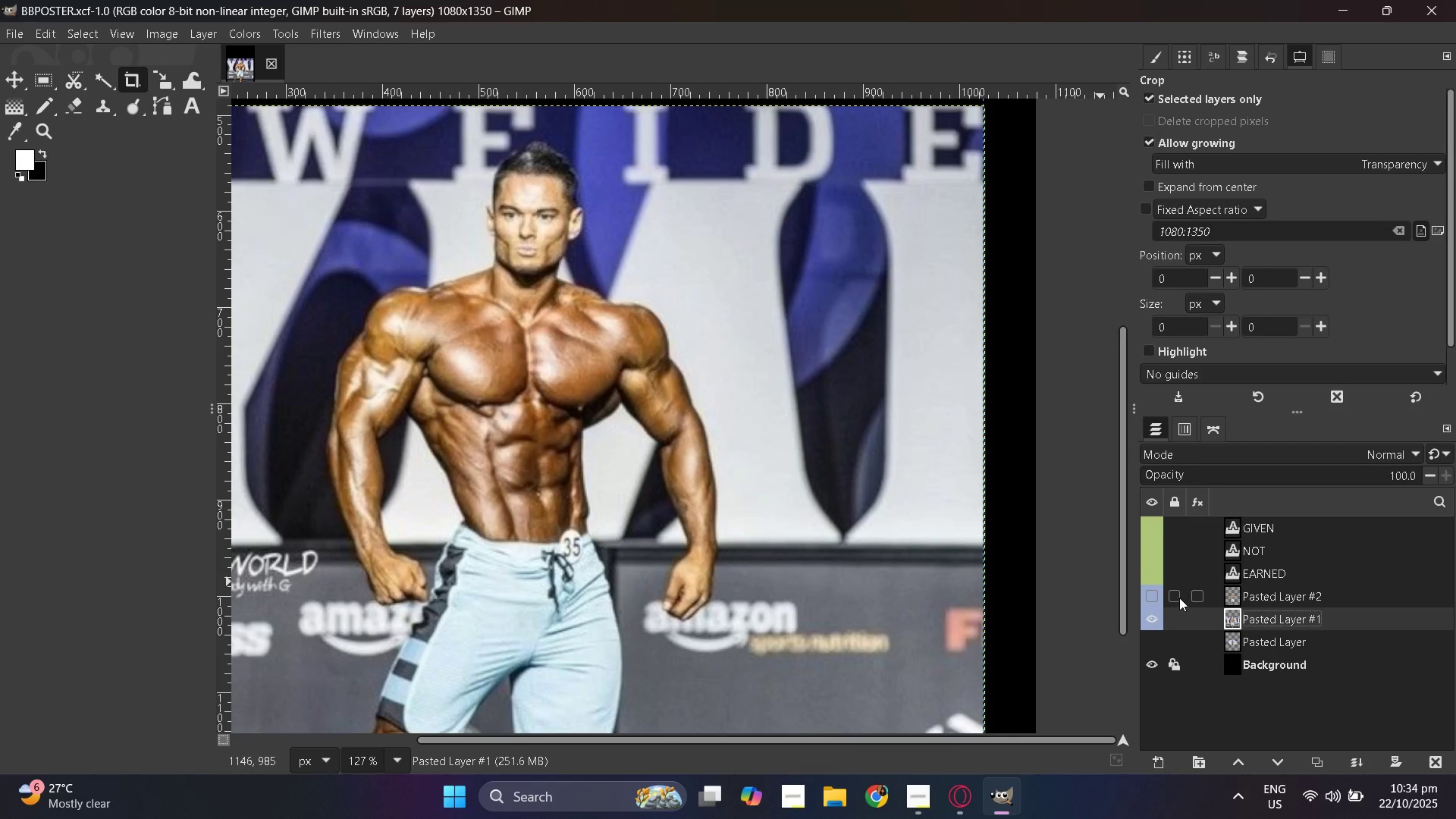 
left_click([1179, 597])
 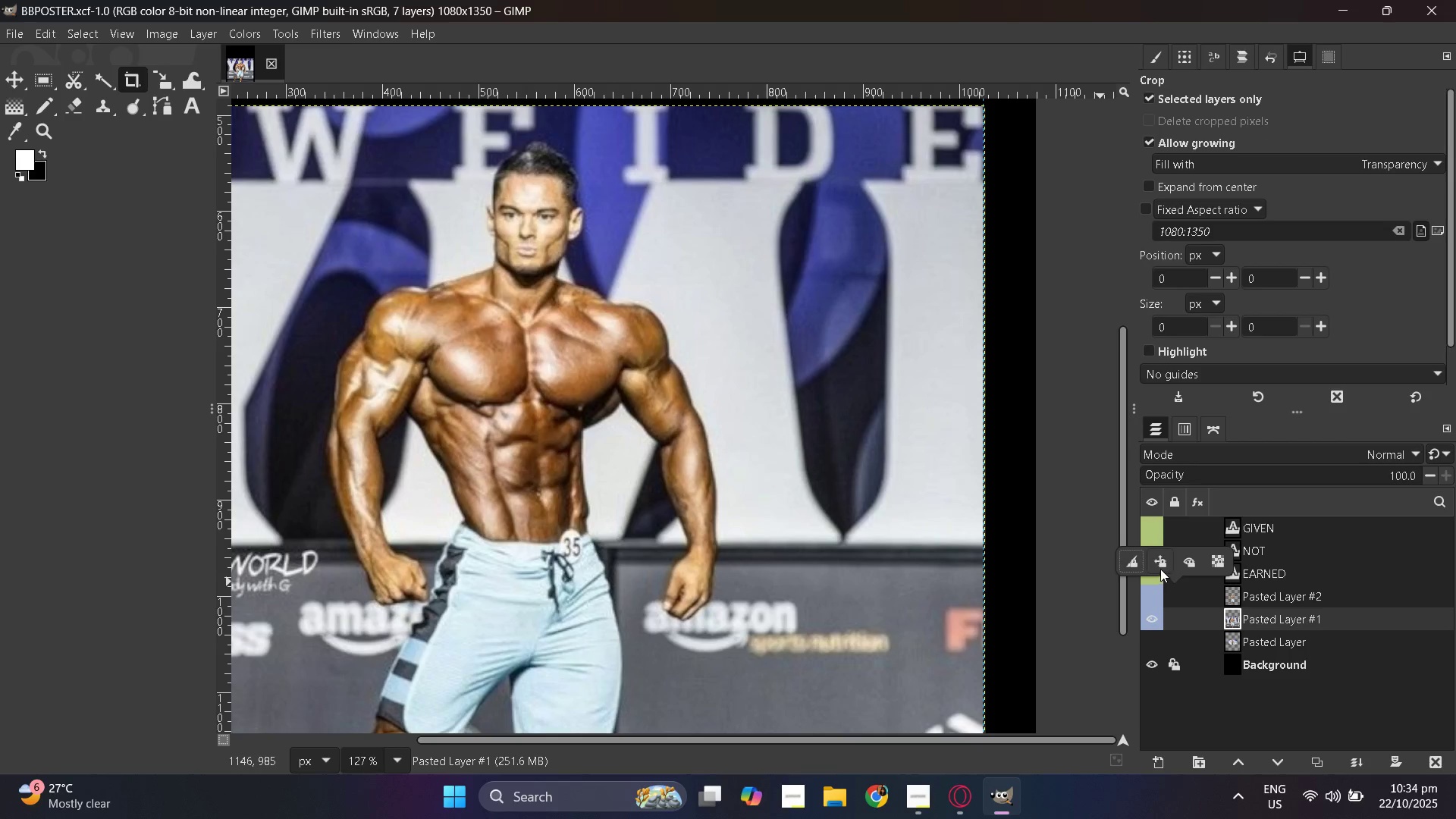 
left_click([1161, 565])
 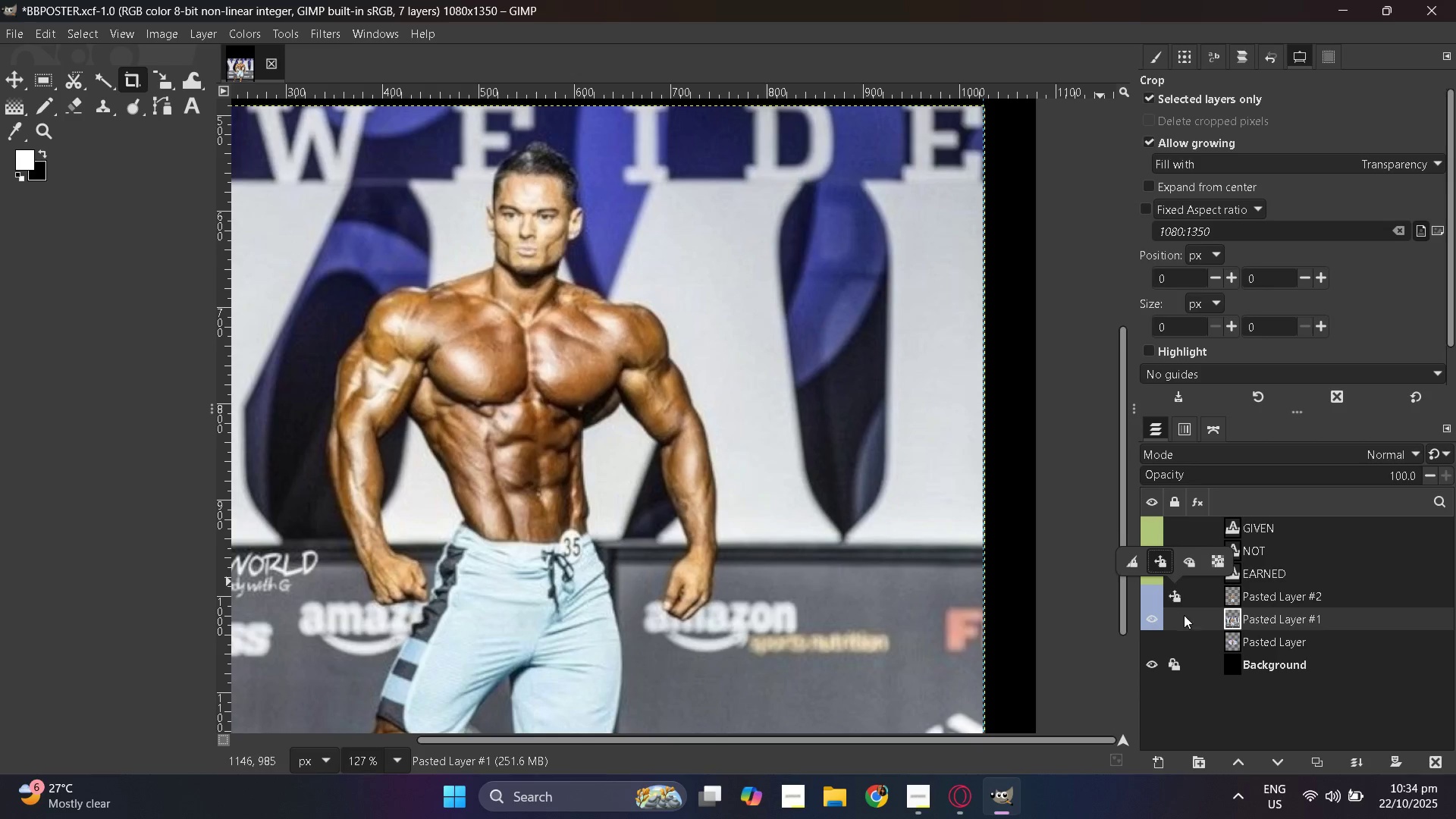 
left_click([1226, 614])
 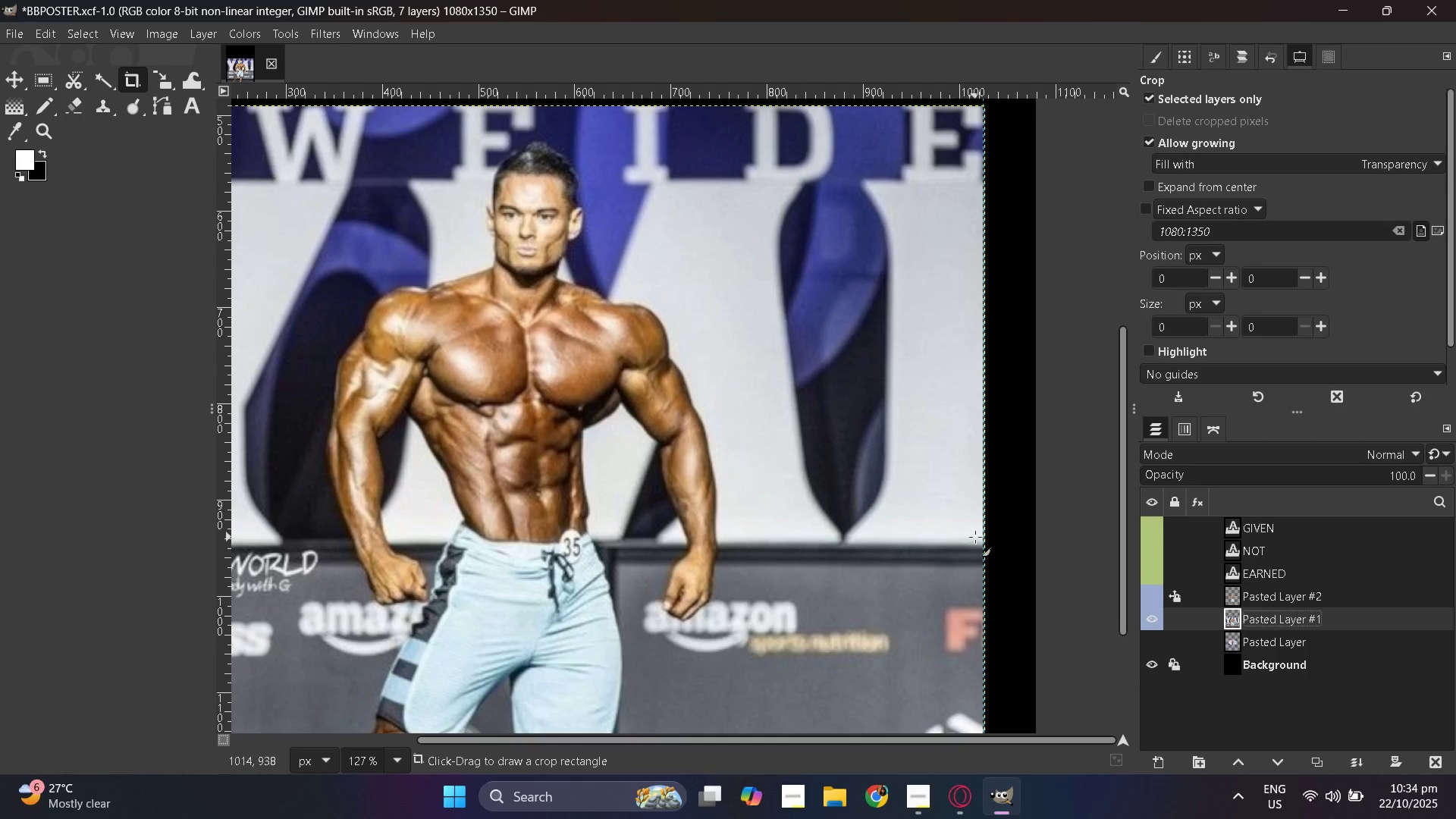 
scroll: coordinate [975, 537], scroll_direction: up, amount: 3.0
 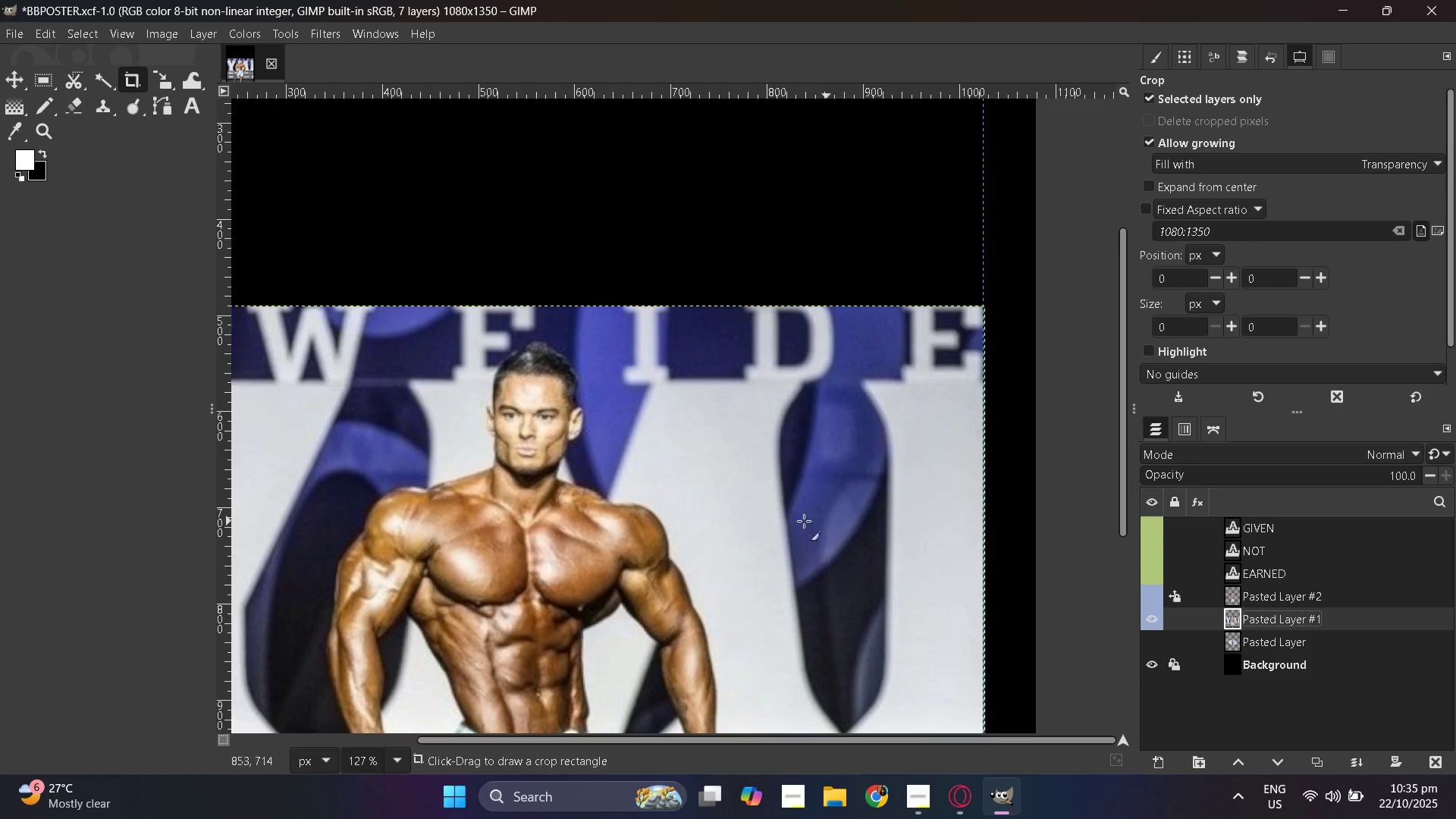 
hold_key(key=ControlLeft, duration=0.73)
scroll: coordinate [788, 521], scroll_direction: up, amount: 3.0
 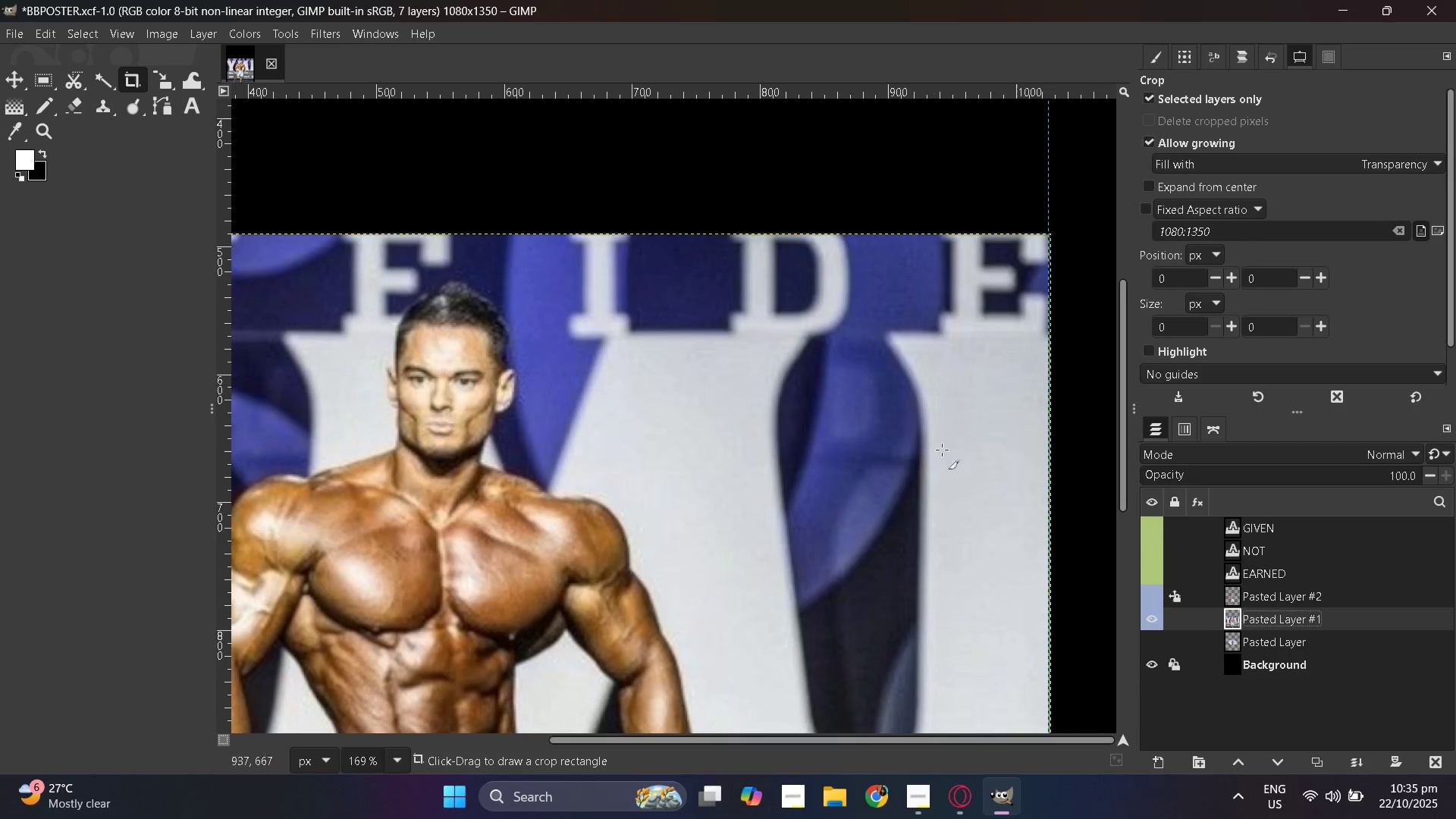 
left_click([942, 443])
 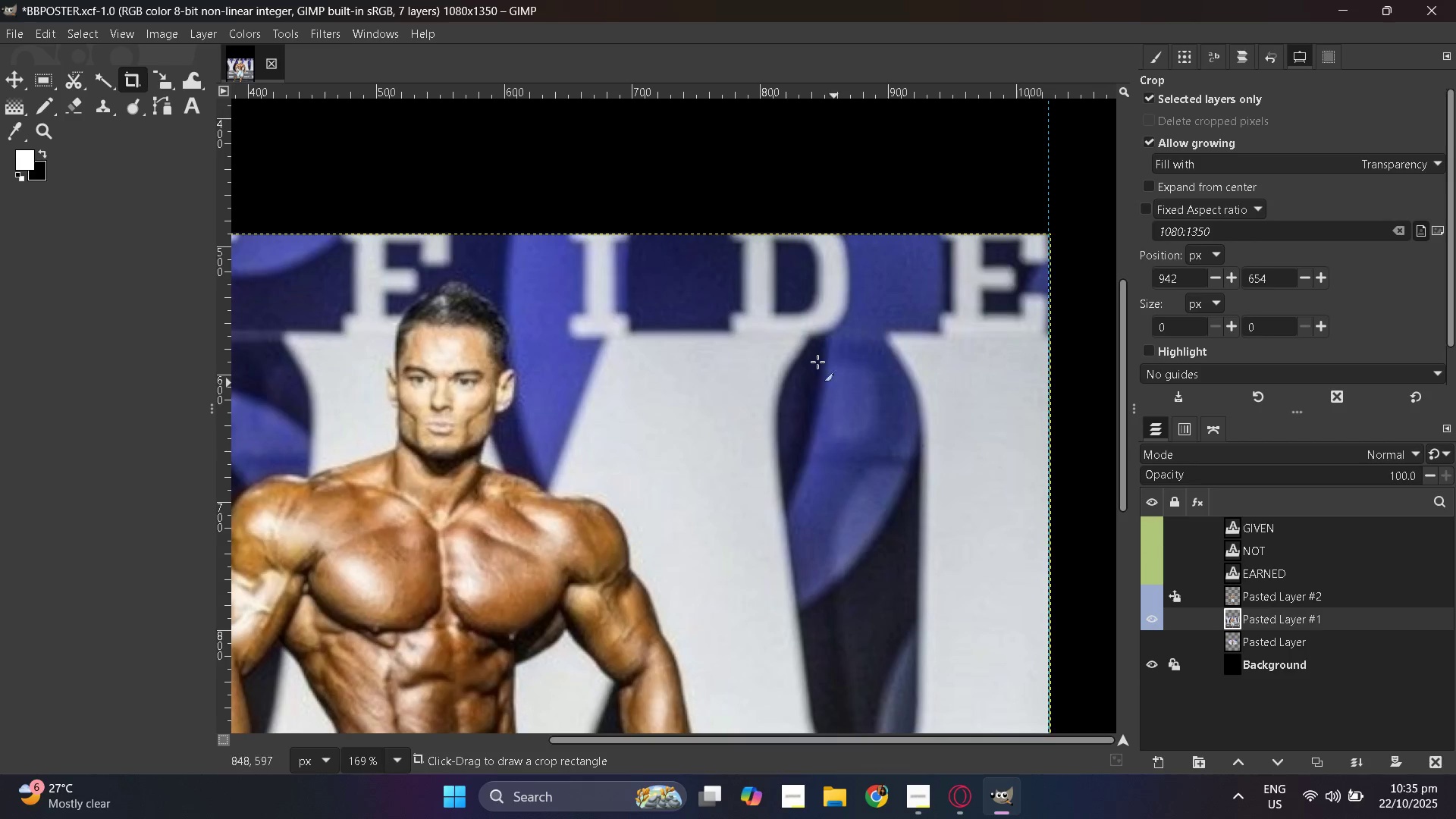 
left_click_drag(start_coordinate=[821, 360], to_coordinate=[1050, 538])
 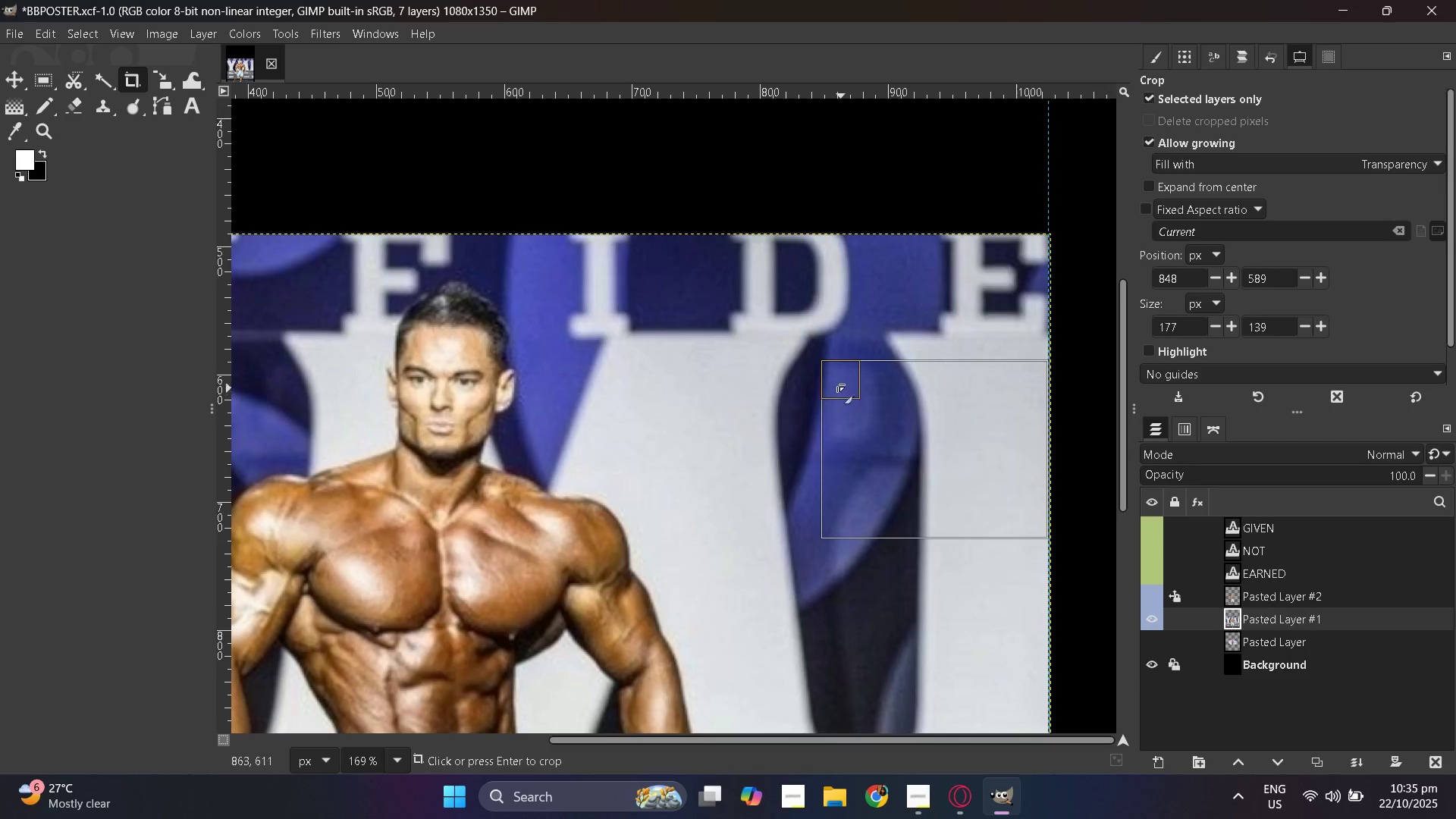 
left_click_drag(start_coordinate=[833, 378], to_coordinate=[676, 312])
 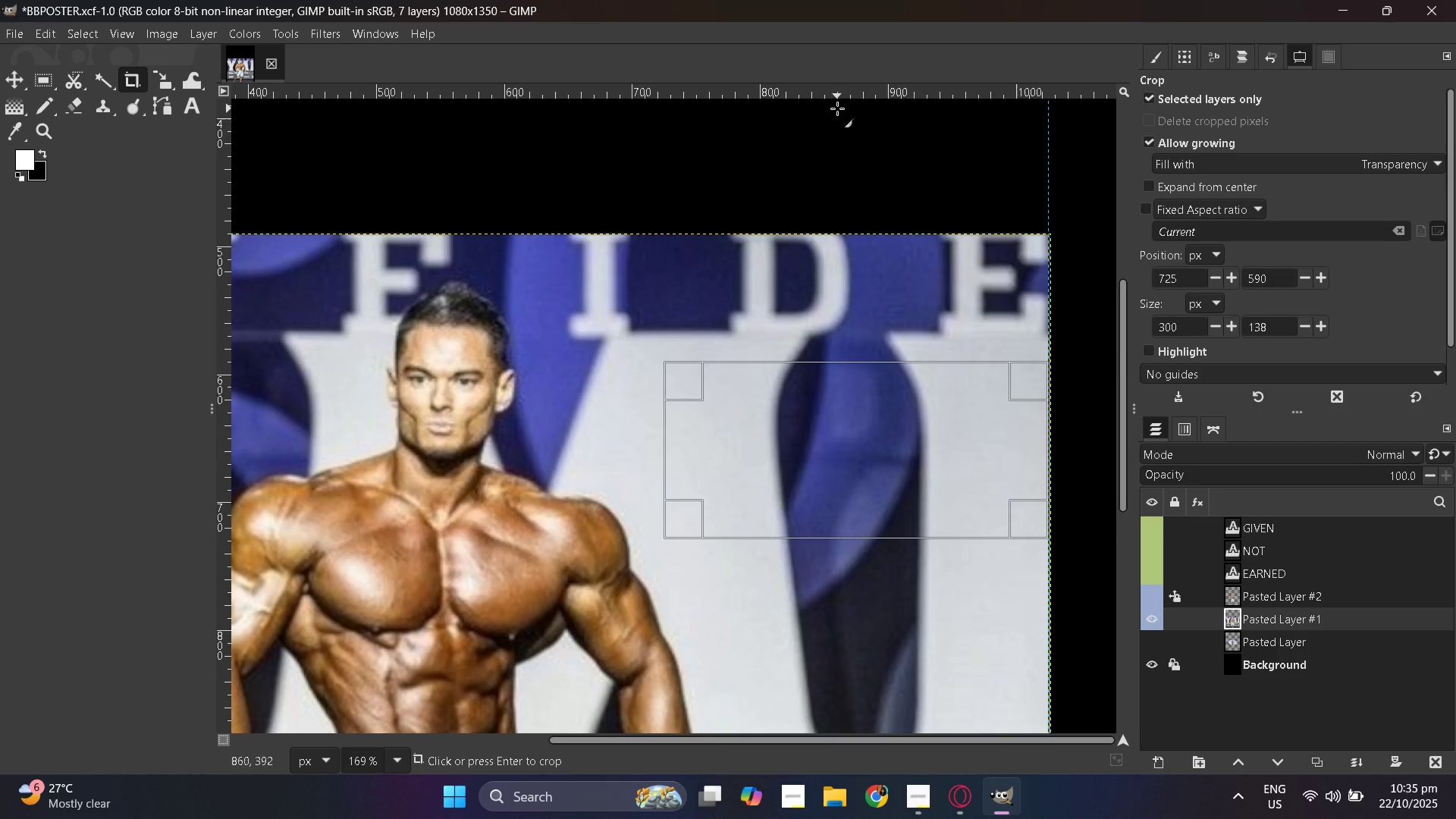 
scroll: coordinate [676, 312], scroll_direction: none, amount: 0.0
 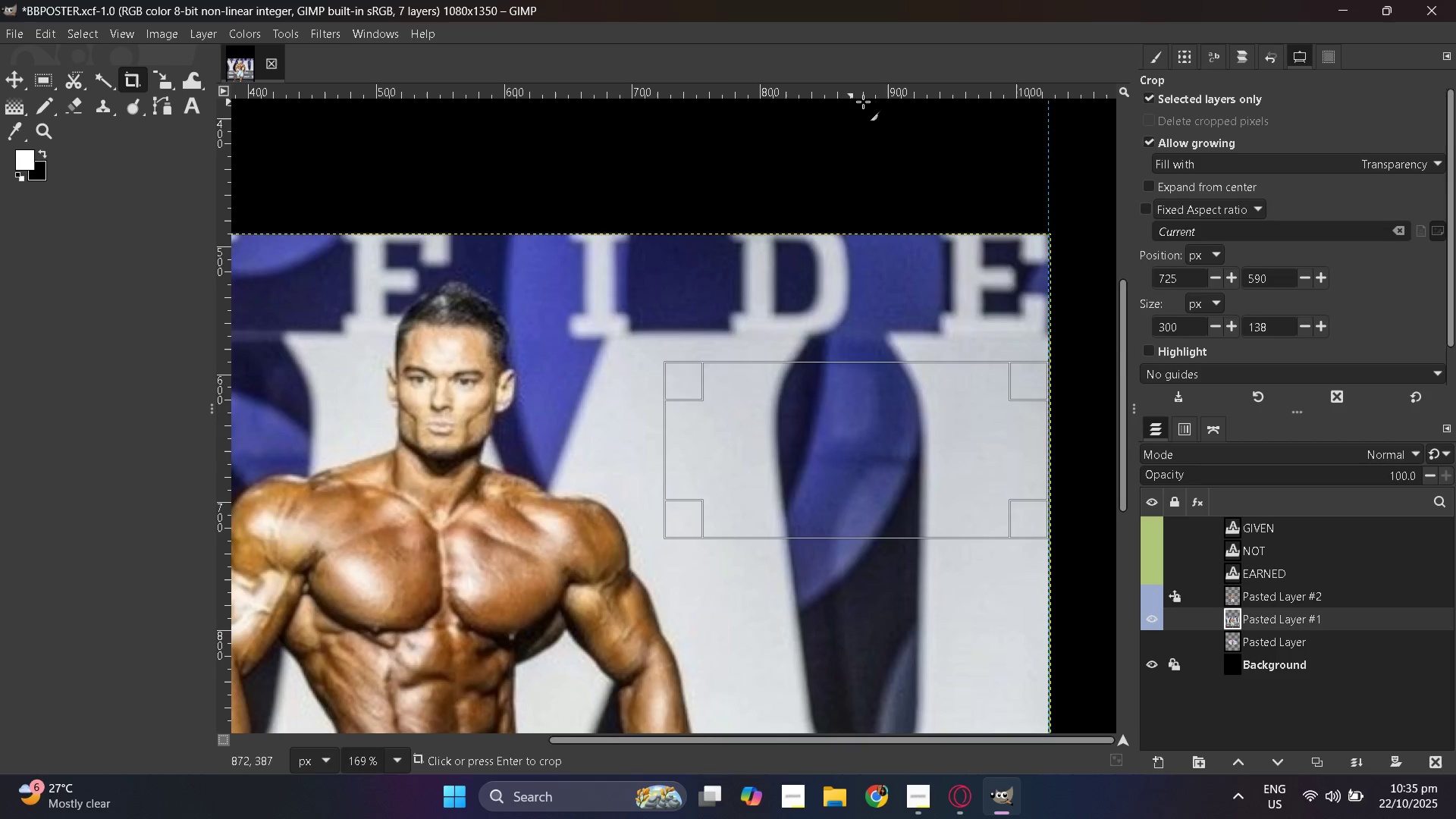 
left_click_drag(start_coordinate=[889, 98], to_coordinate=[965, 233])
 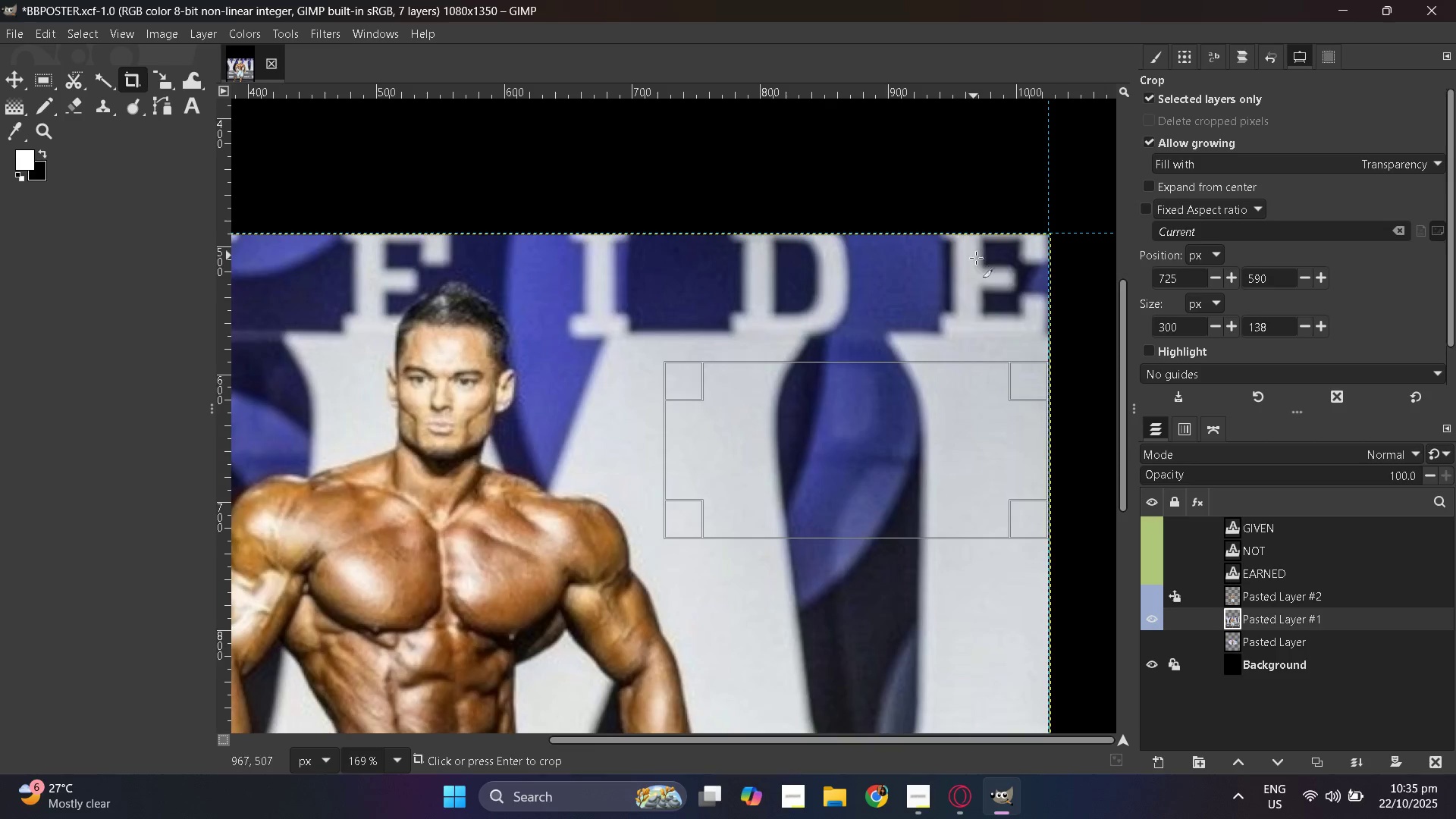 
hold_key(key=ControlLeft, duration=1.5)
scroll: coordinate [960, 281], scroll_direction: up, amount: 19.0
 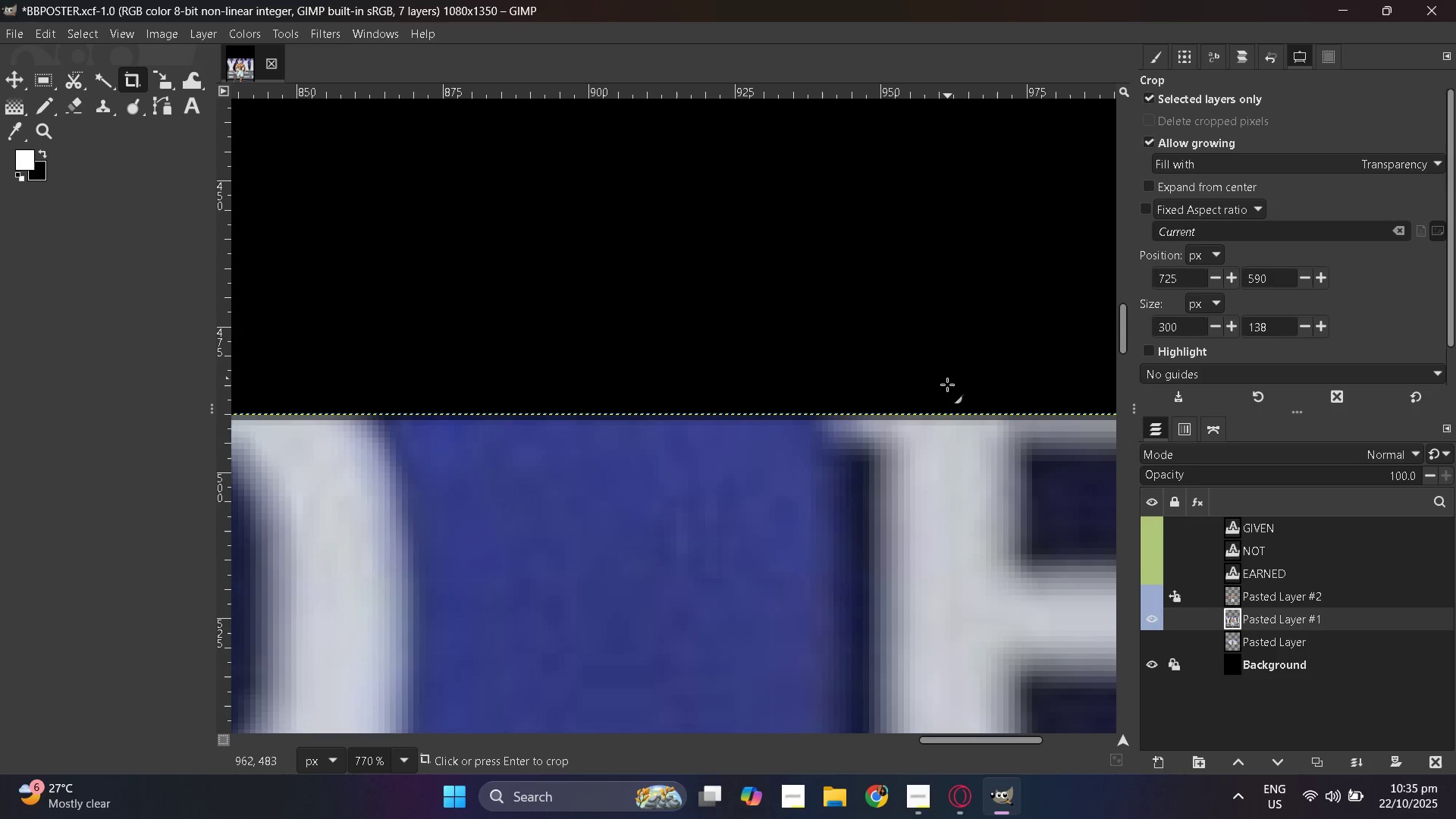 
hold_key(key=ControlLeft, duration=0.34)
 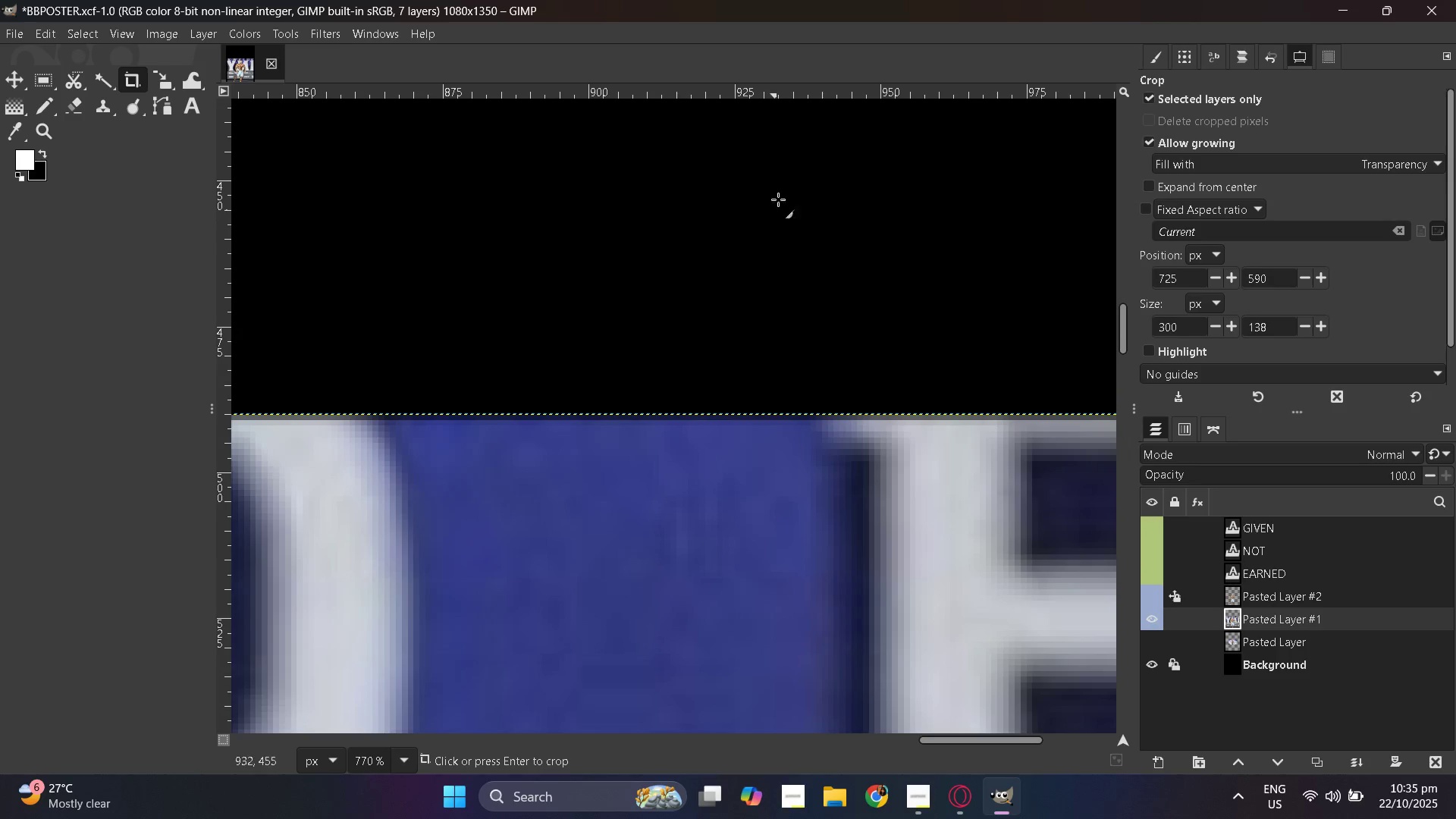 
wait(5.26)
 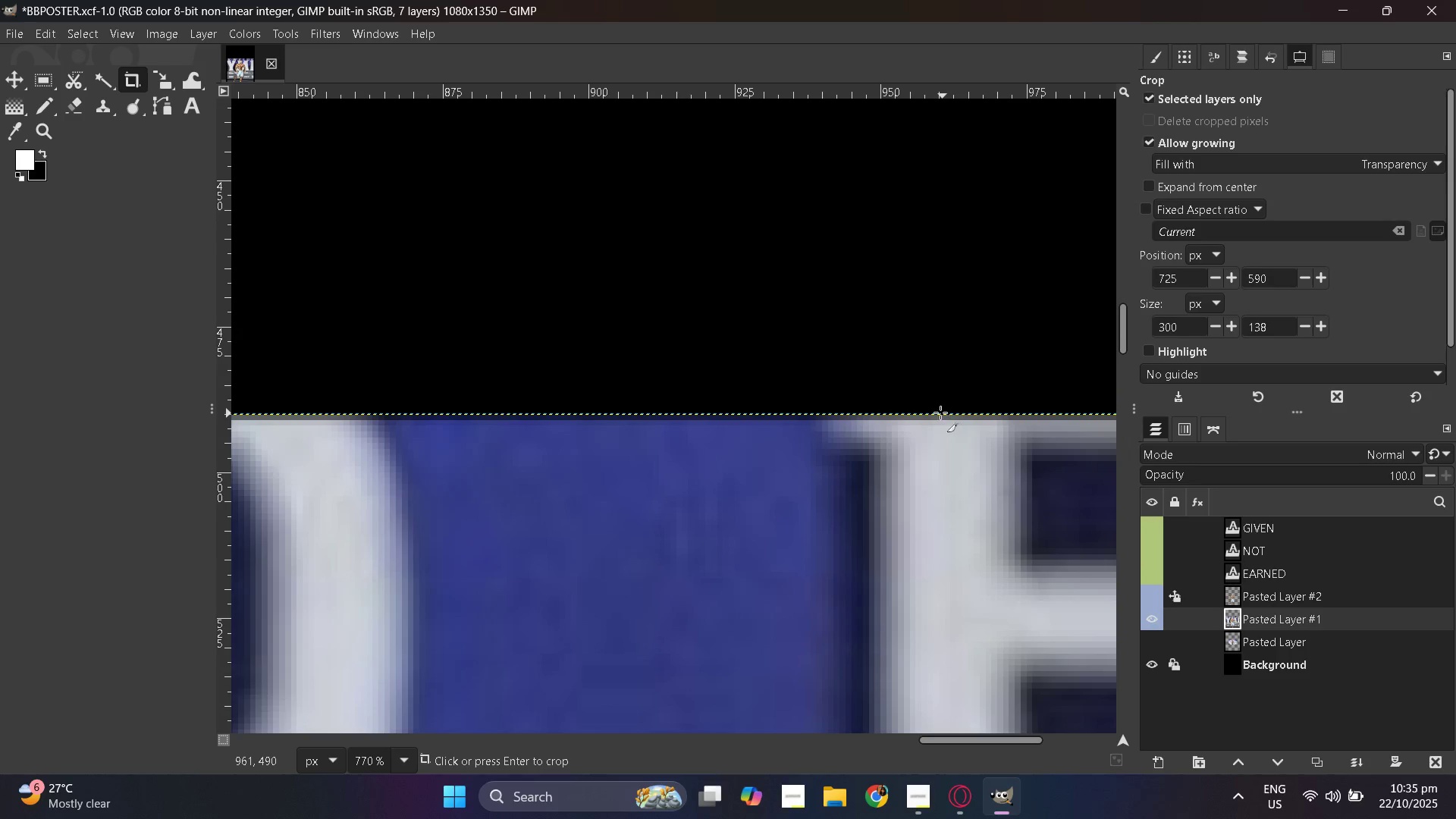 
left_click_drag(start_coordinate=[817, 95], to_coordinate=[927, 415])
 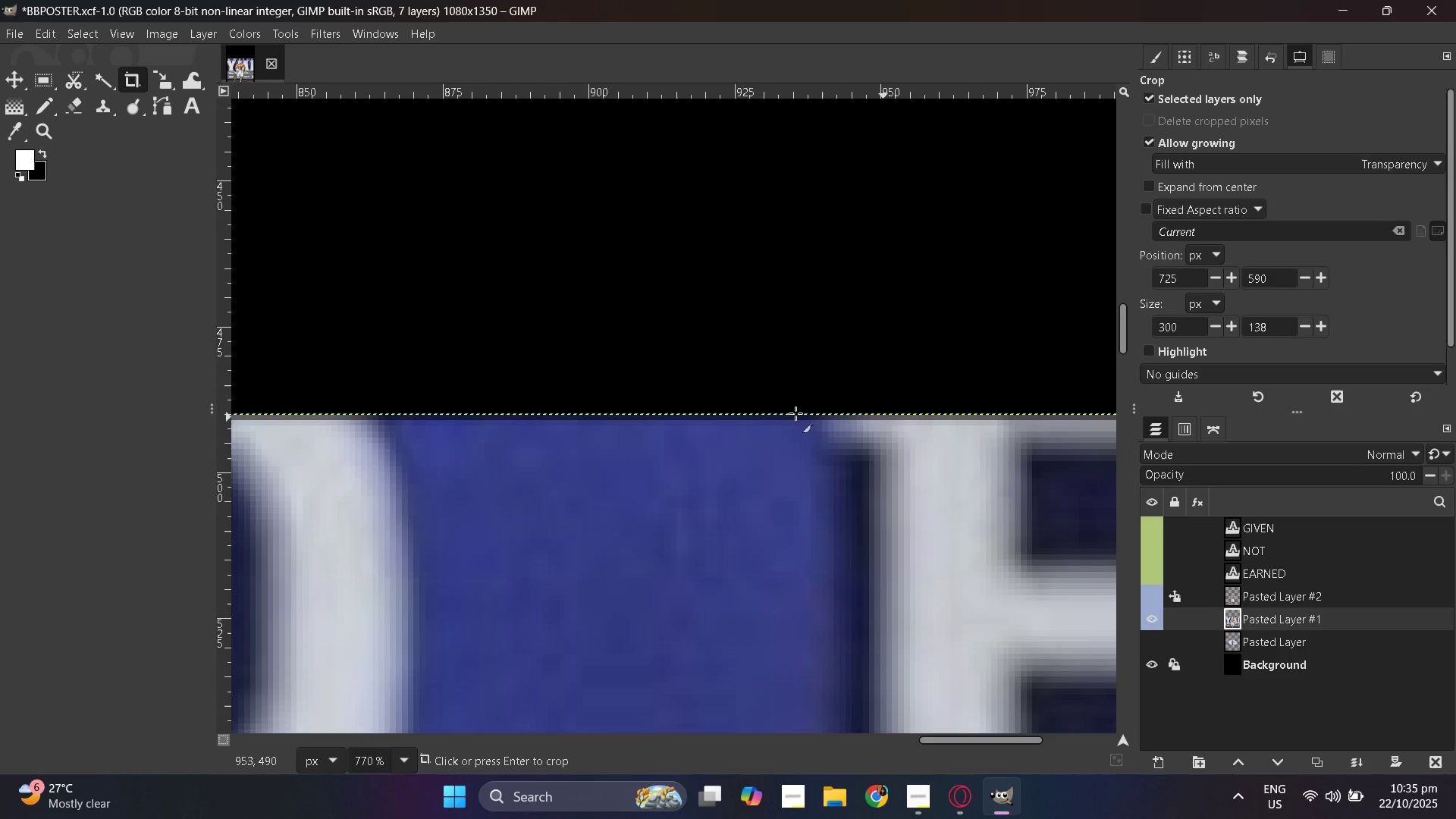 
hold_key(key=ControlLeft, duration=1.1)
scroll: coordinate [835, 409], scroll_direction: down, amount: 18.0
 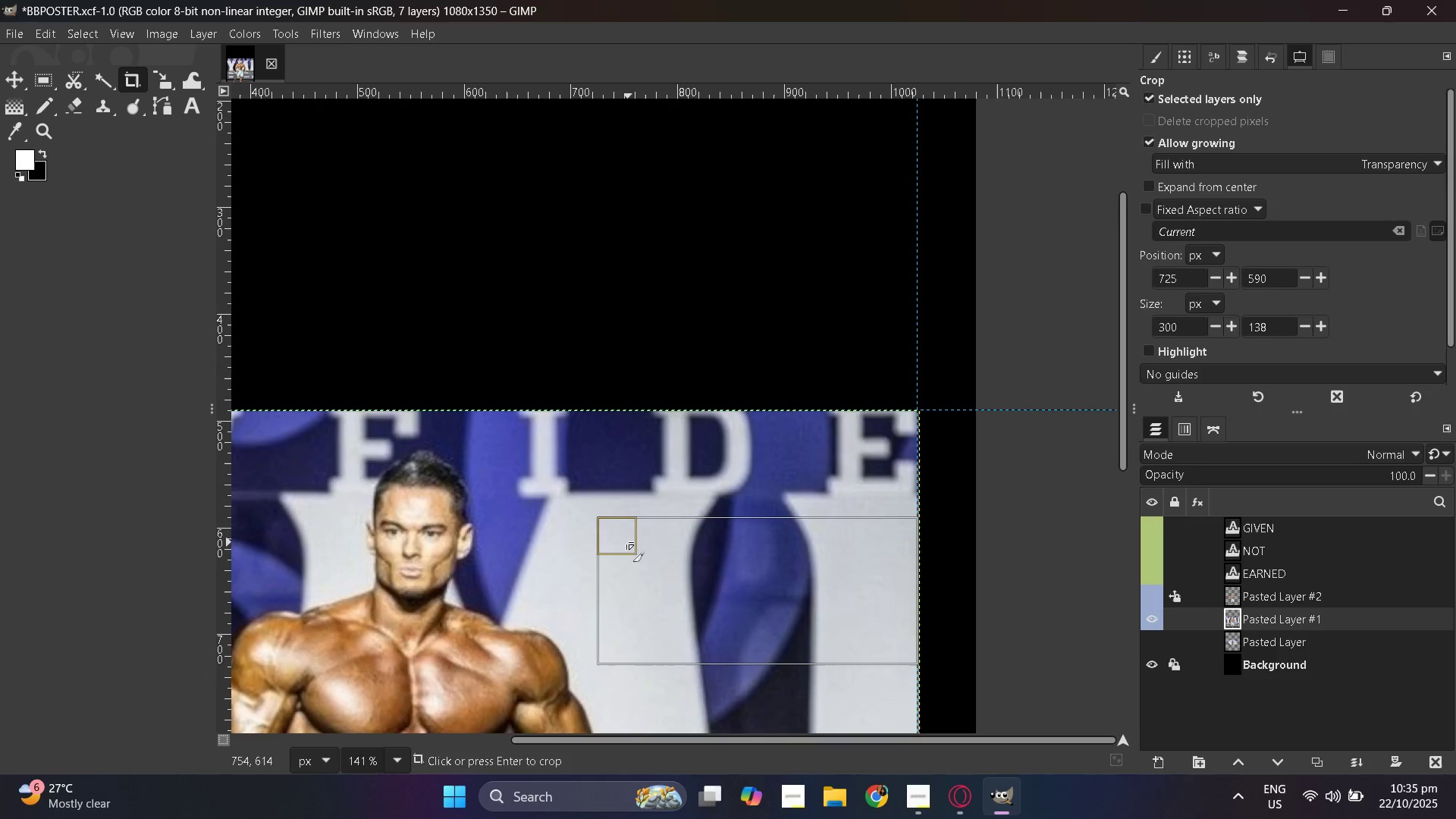 
left_click_drag(start_coordinate=[614, 537], to_coordinate=[425, 430])
 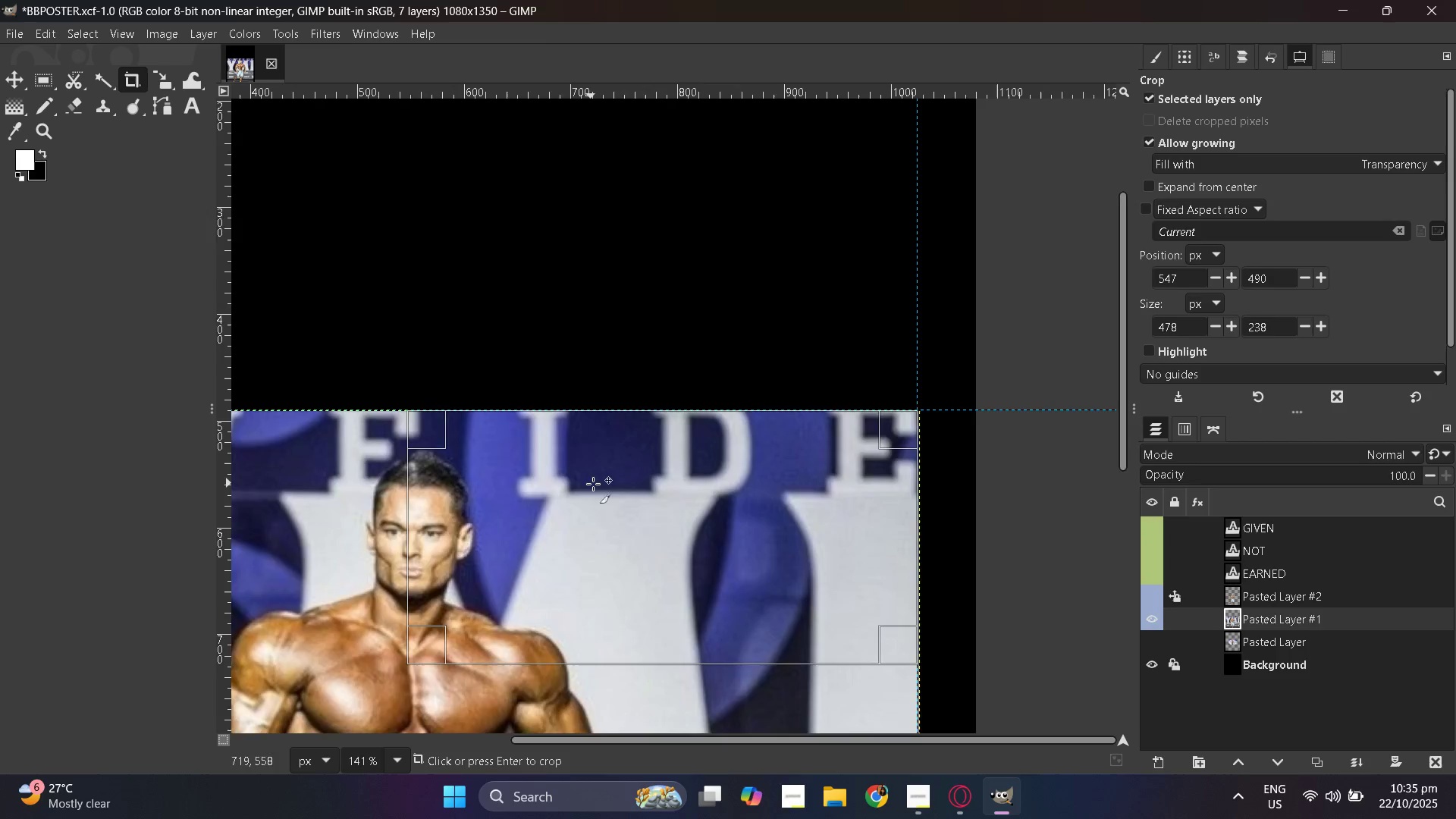 
hold_key(key=ControlLeft, duration=0.54)
scroll: coordinate [649, 486], scroll_direction: down, amount: 5.0
 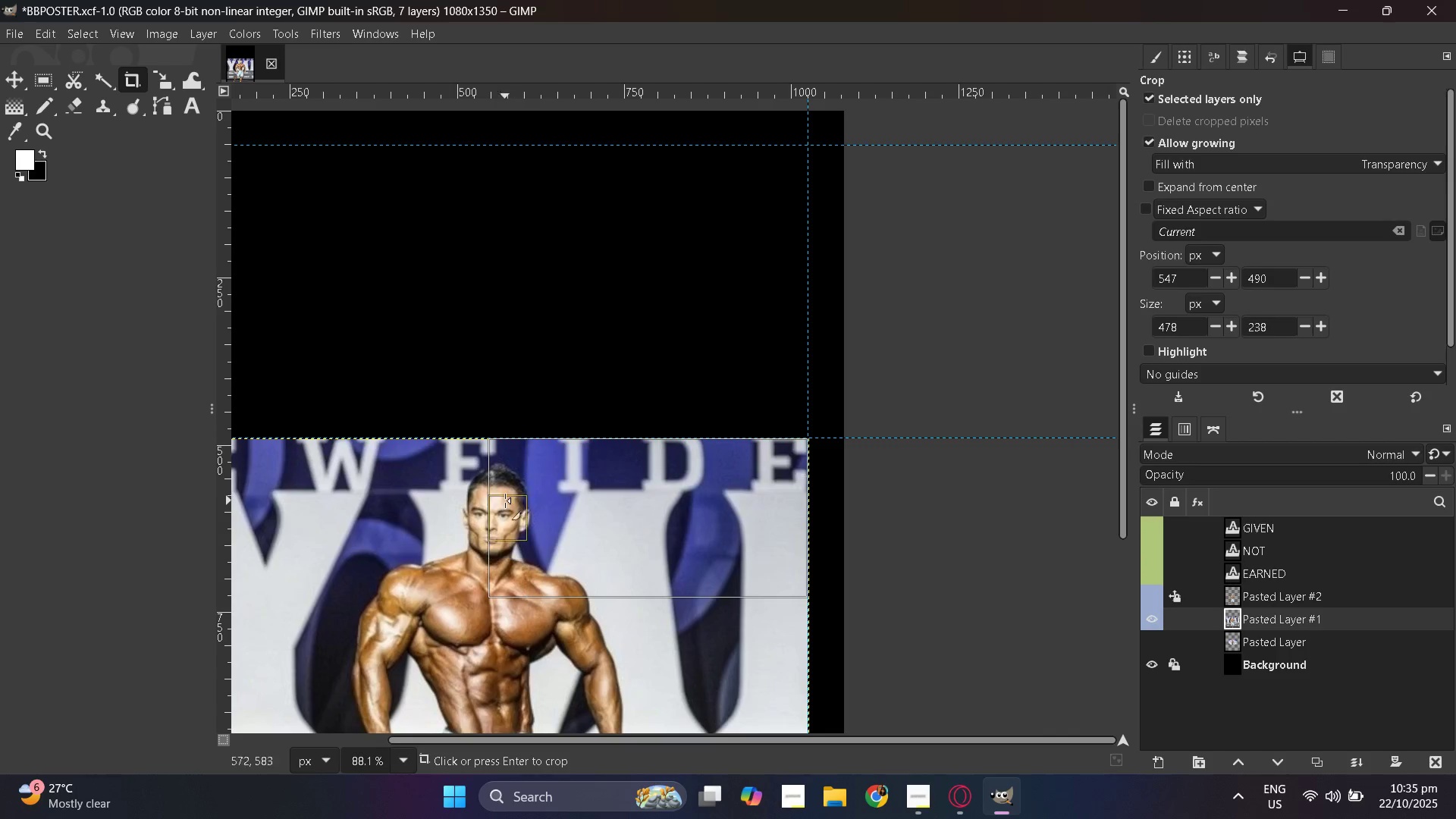 
hold_key(key=ControlLeft, duration=1.38)
scroll: coordinate [958, 531], scroll_direction: down, amount: 5.0
 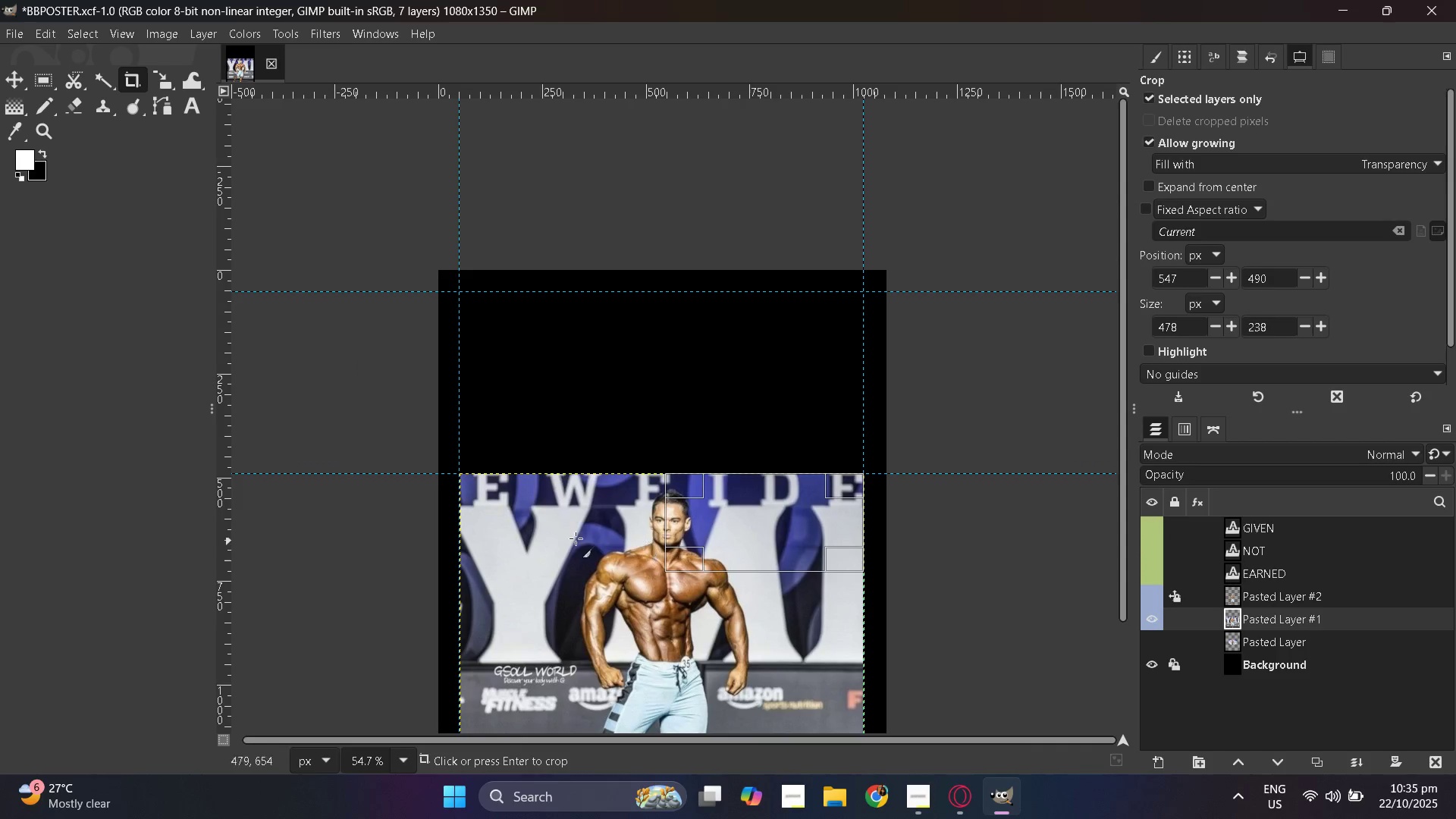 
scroll: coordinate [621, 554], scroll_direction: none, amount: 0.0
 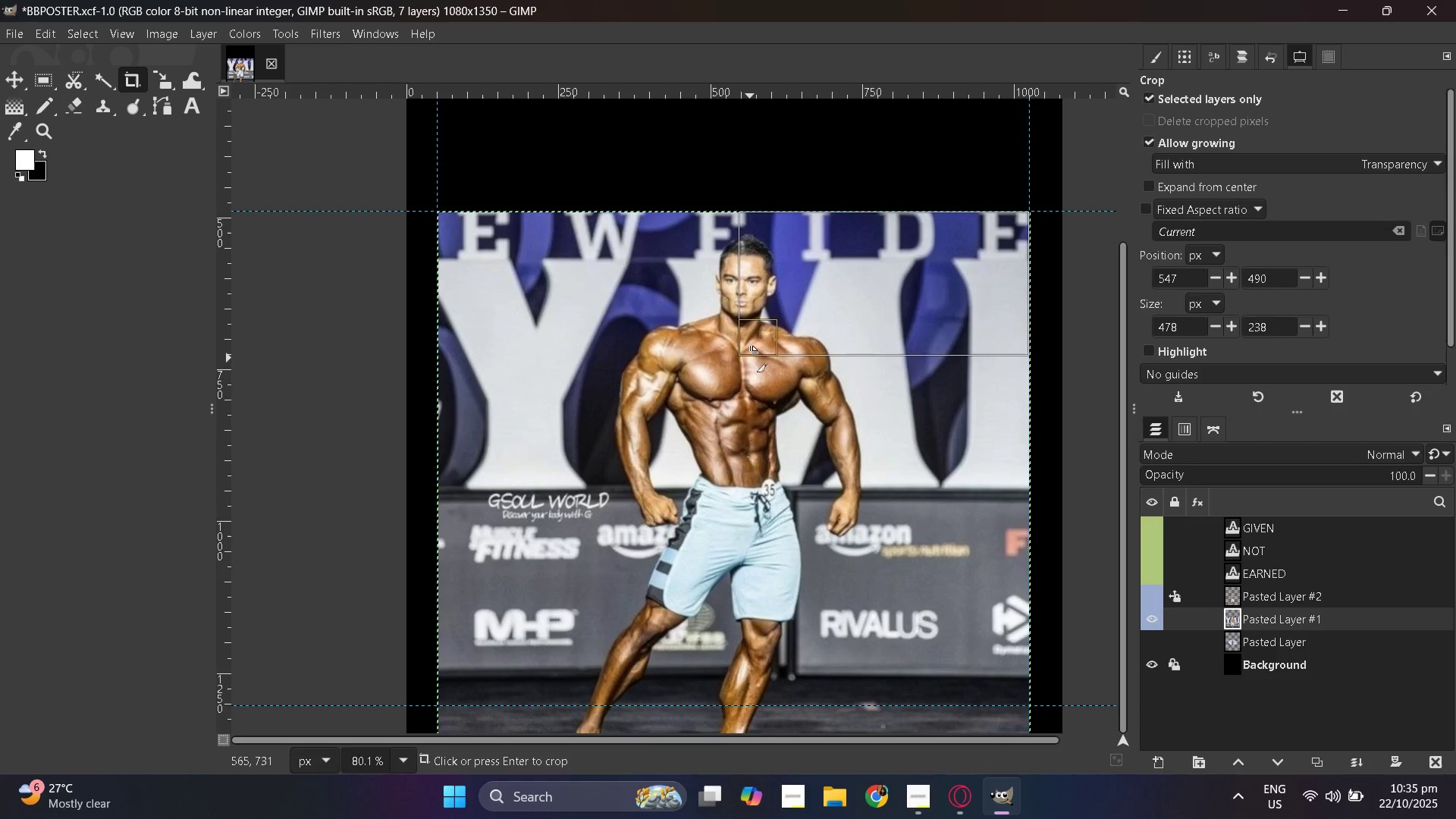 
left_click_drag(start_coordinate=[750, 348], to_coordinate=[443, 698])
 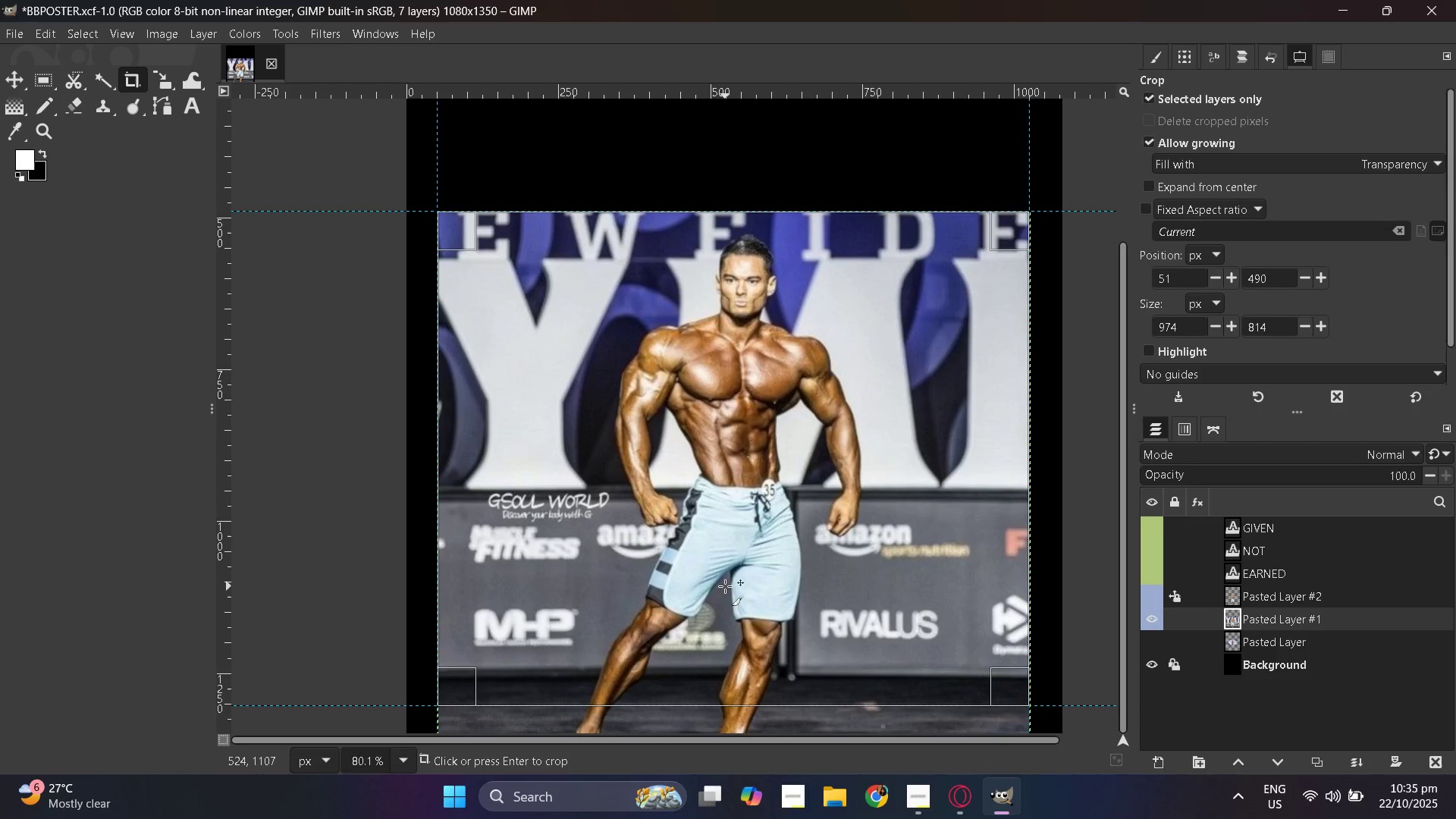 
key(Enter)
 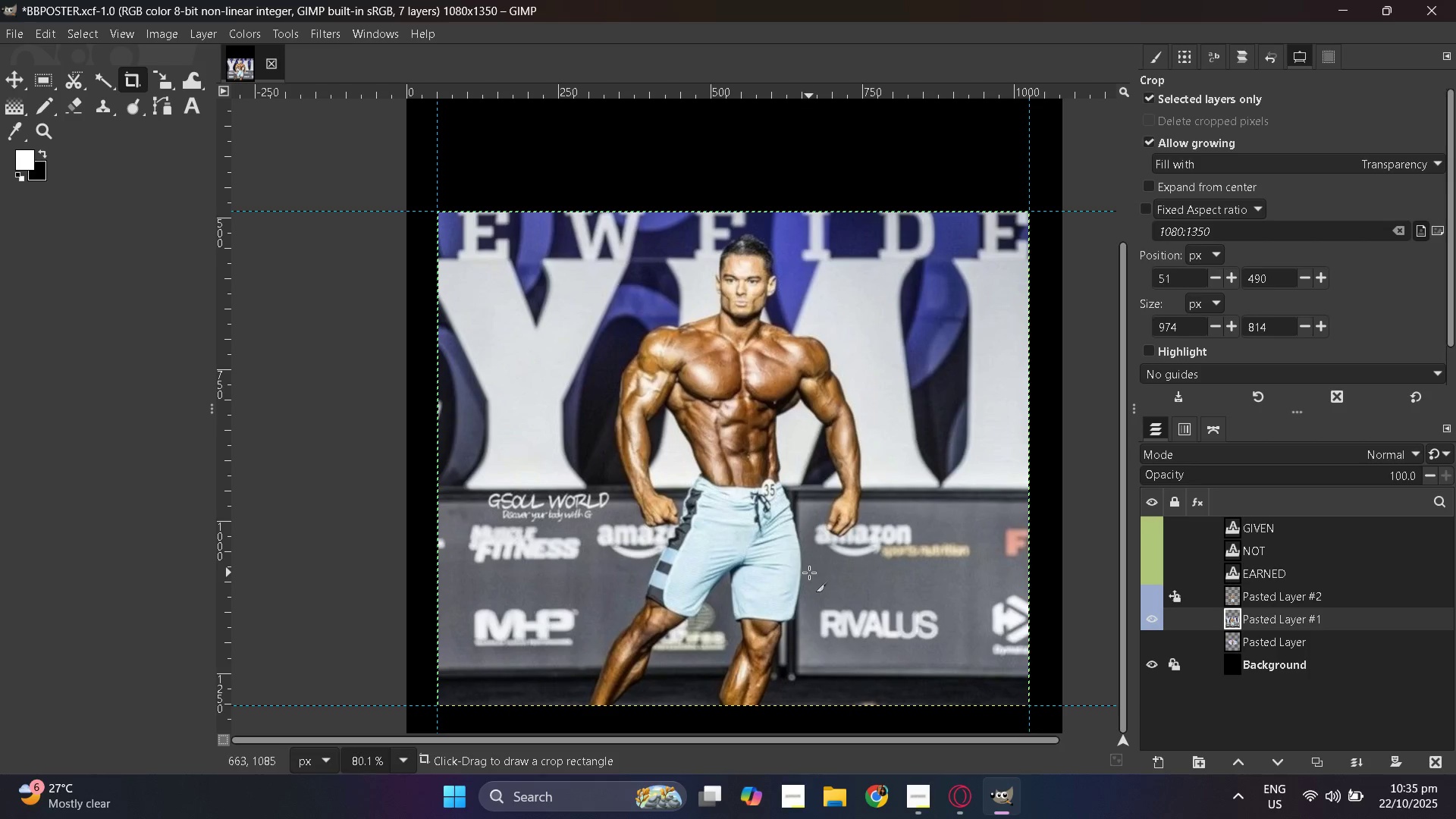 
hold_key(key=ControlLeft, duration=0.32)
scroll: coordinate [809, 572], scroll_direction: up, amount: 3.0
 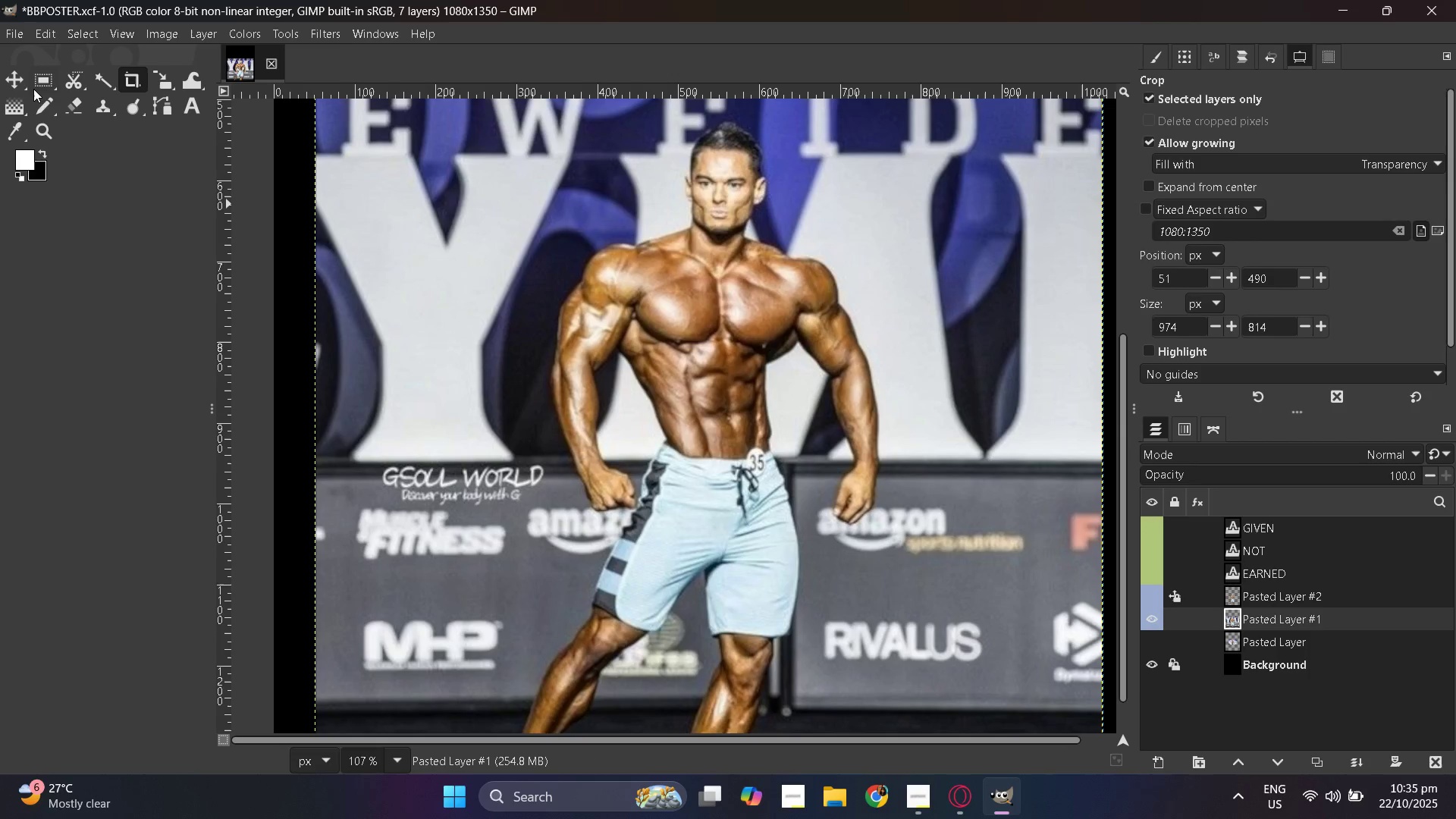 
left_click([11, 74])
 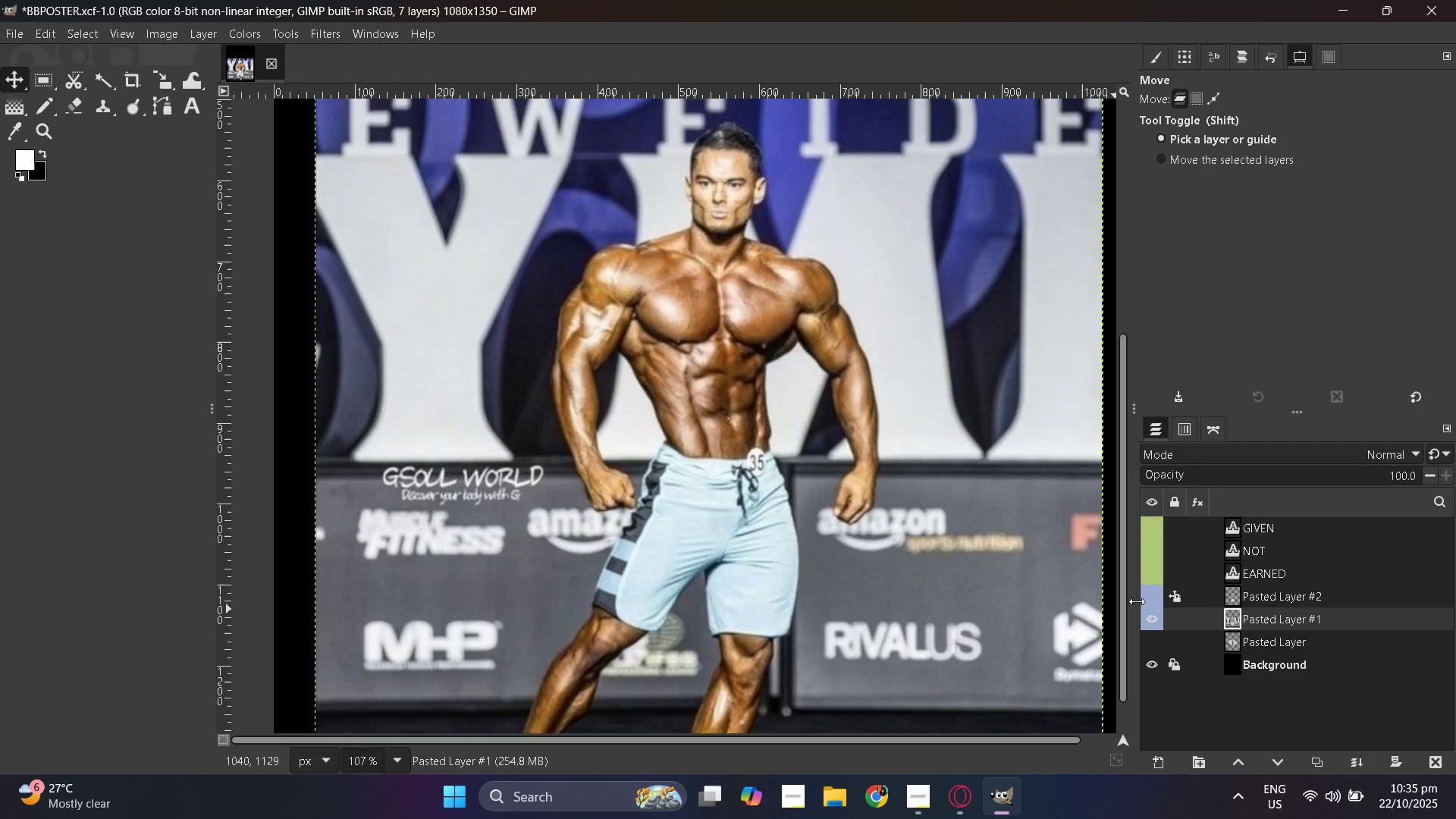 
left_click([1148, 598])
 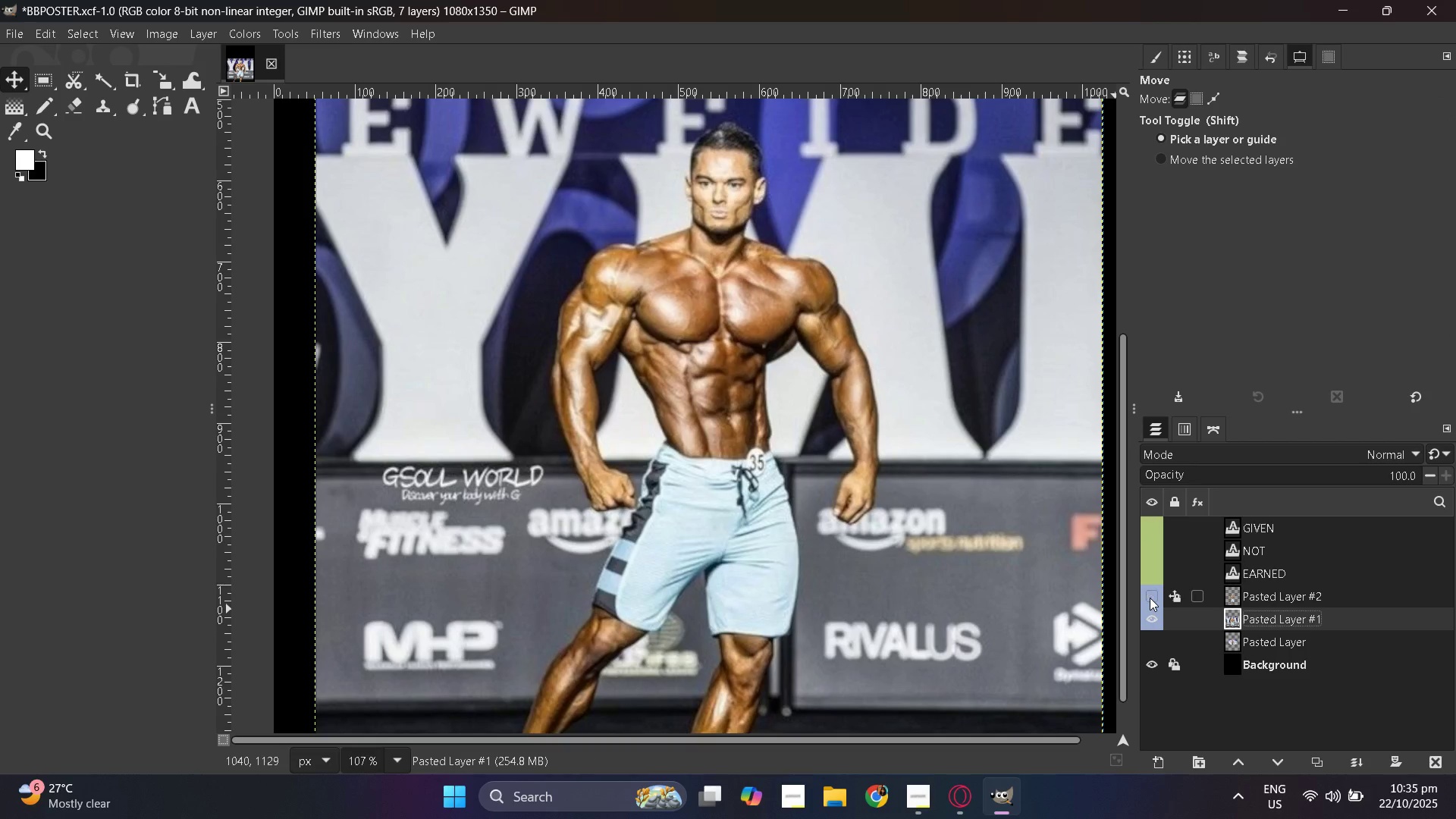 
left_click([1150, 598])
 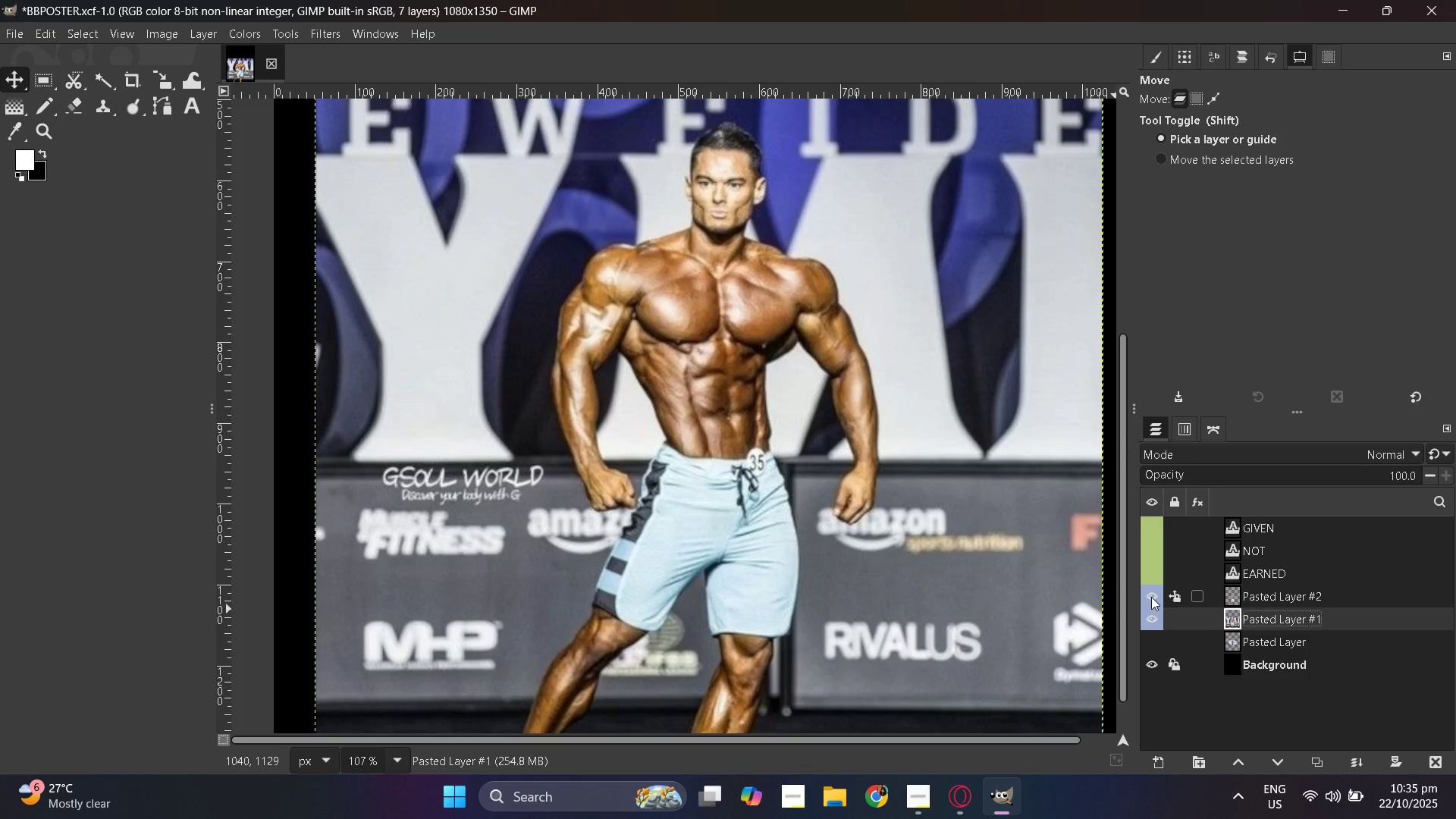 
double_click([1151, 597])
 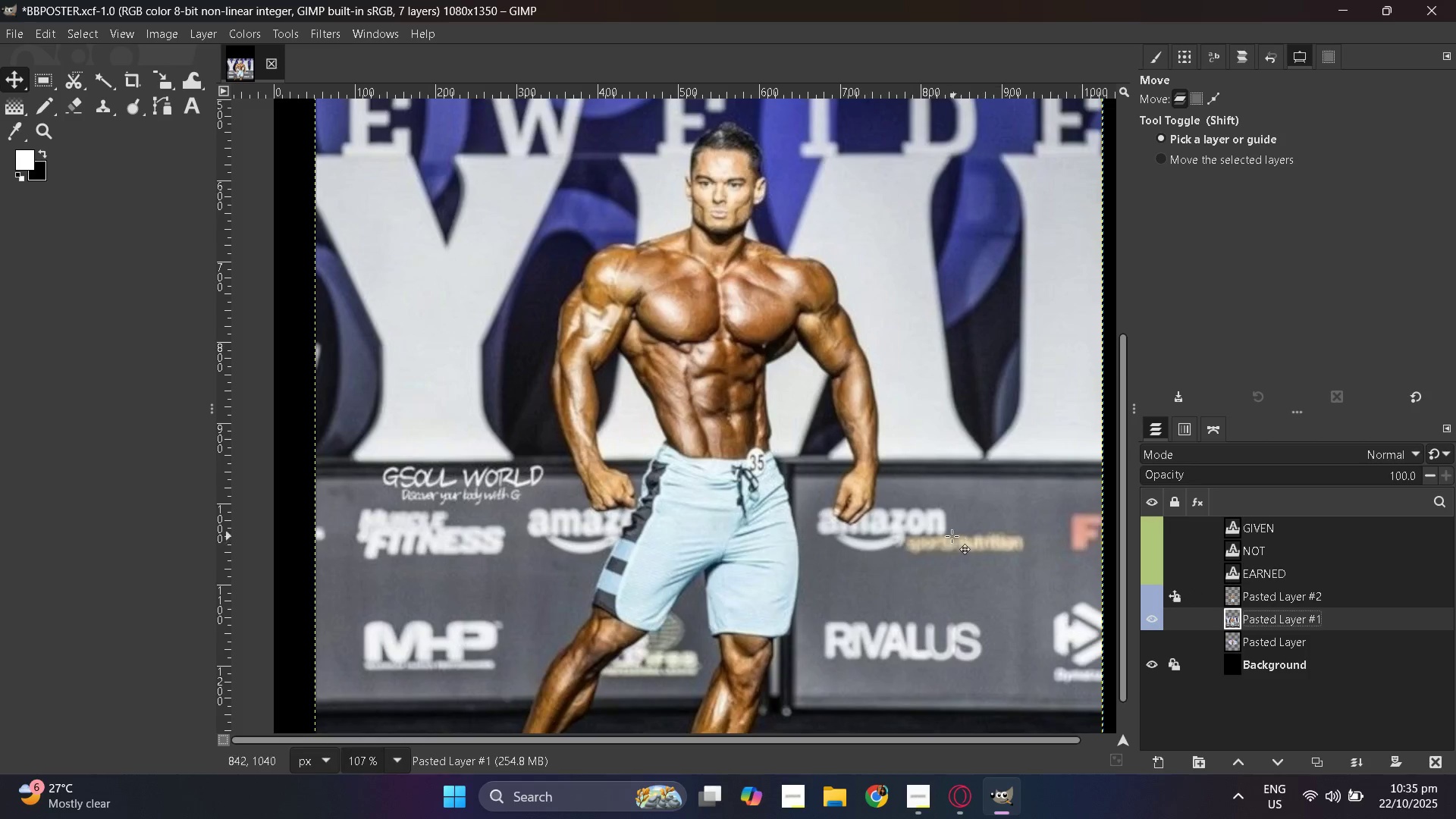 
hold_key(key=ControlLeft, duration=0.63)
scroll: coordinate [953, 535], scroll_direction: down, amount: 3.0
 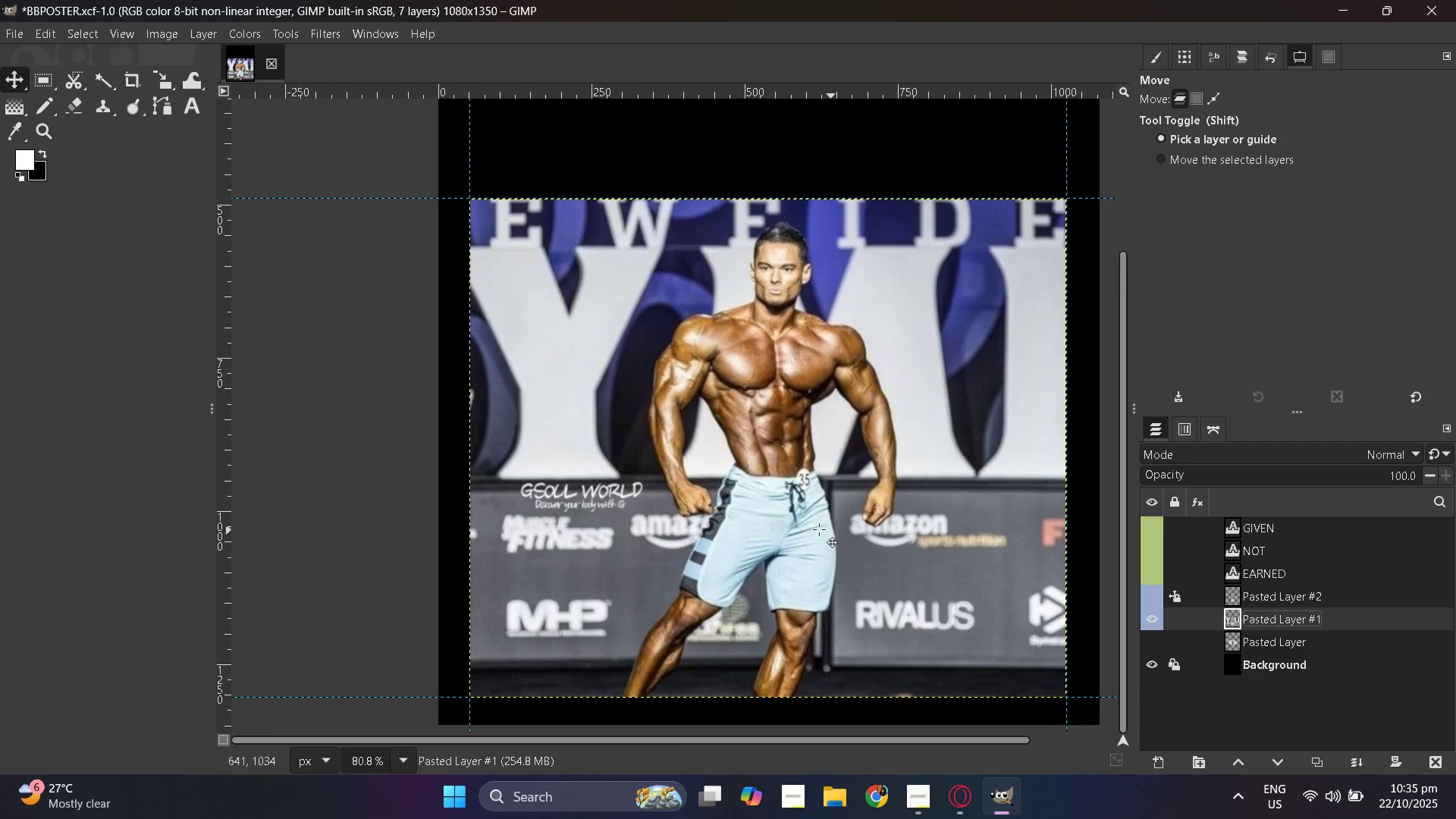 
scroll: coordinate [819, 529], scroll_direction: up, amount: 3.0
 